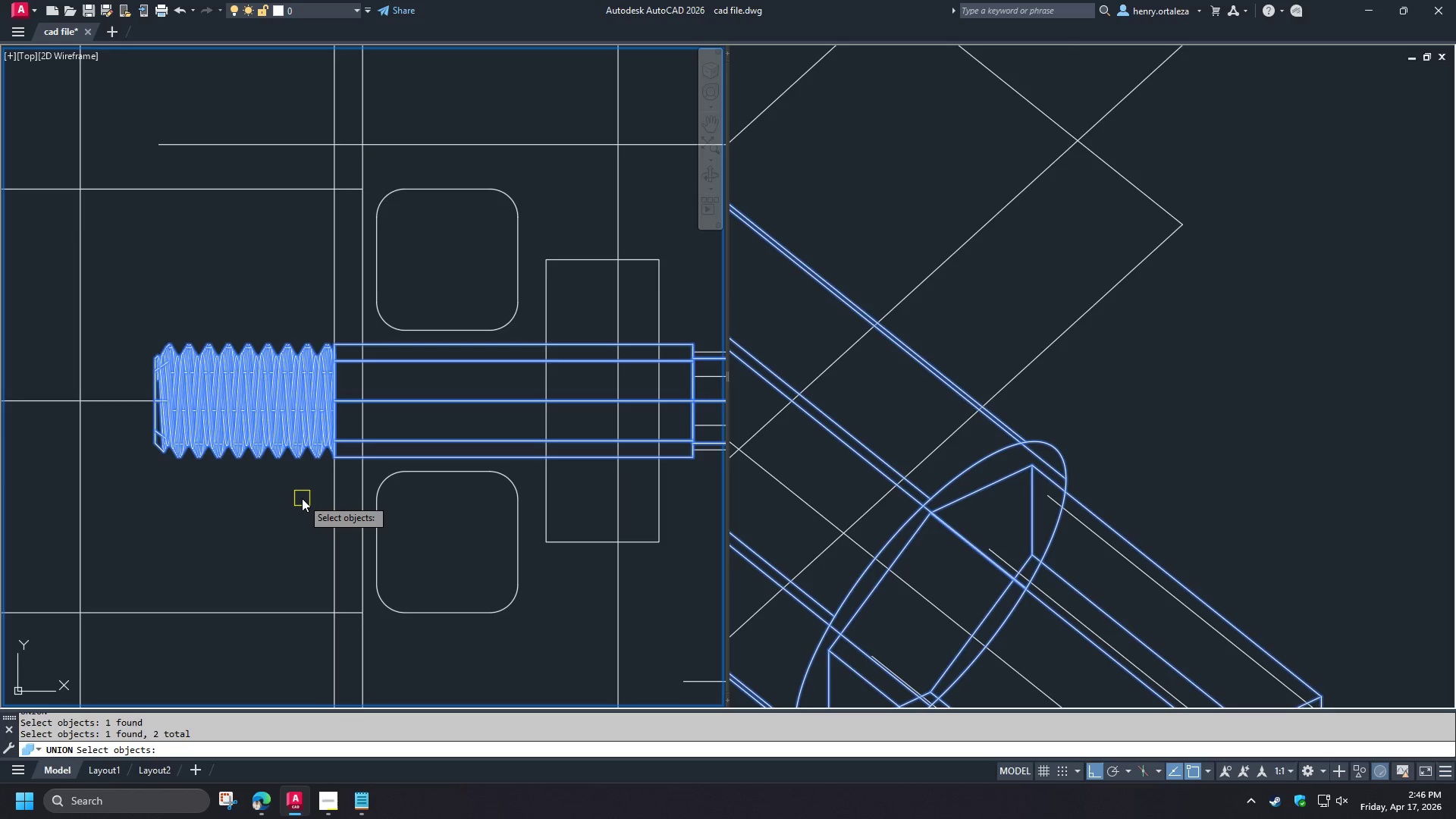 
scroll: coordinate [303, 510], scroll_direction: down, amount: 1.0
 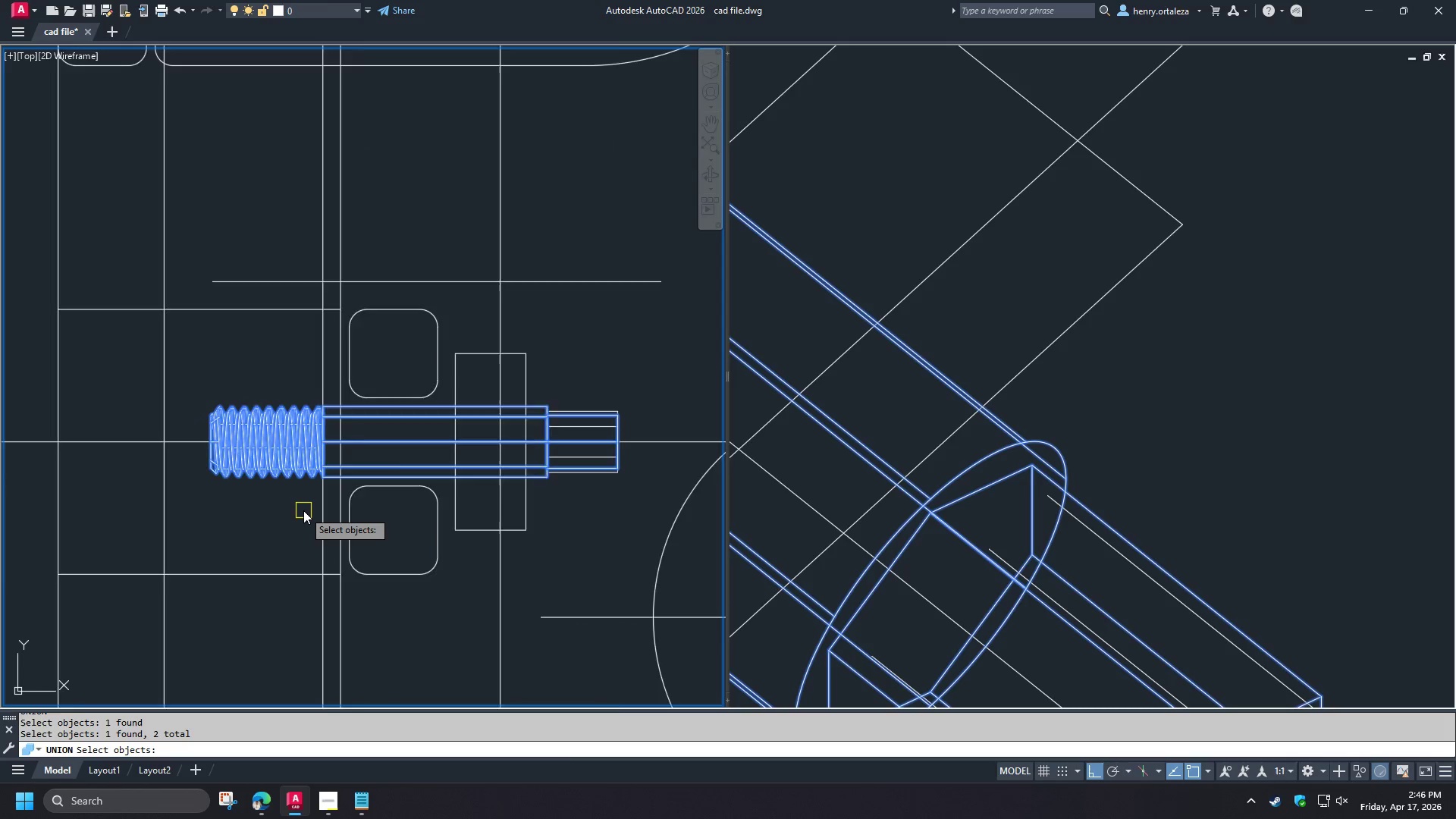 
scroll: coordinate [303, 510], scroll_direction: up, amount: 1.0
 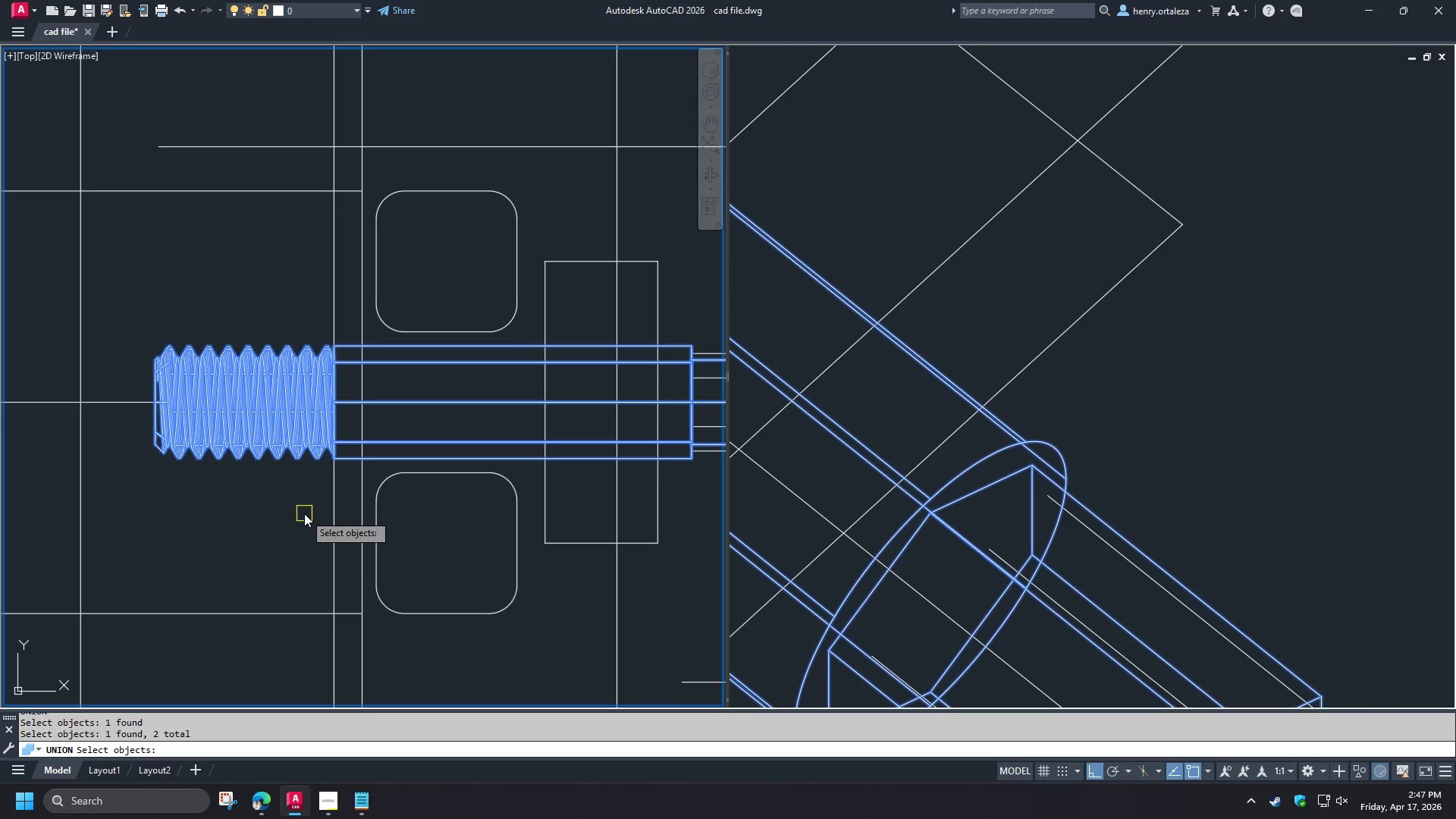 
key(Space)
 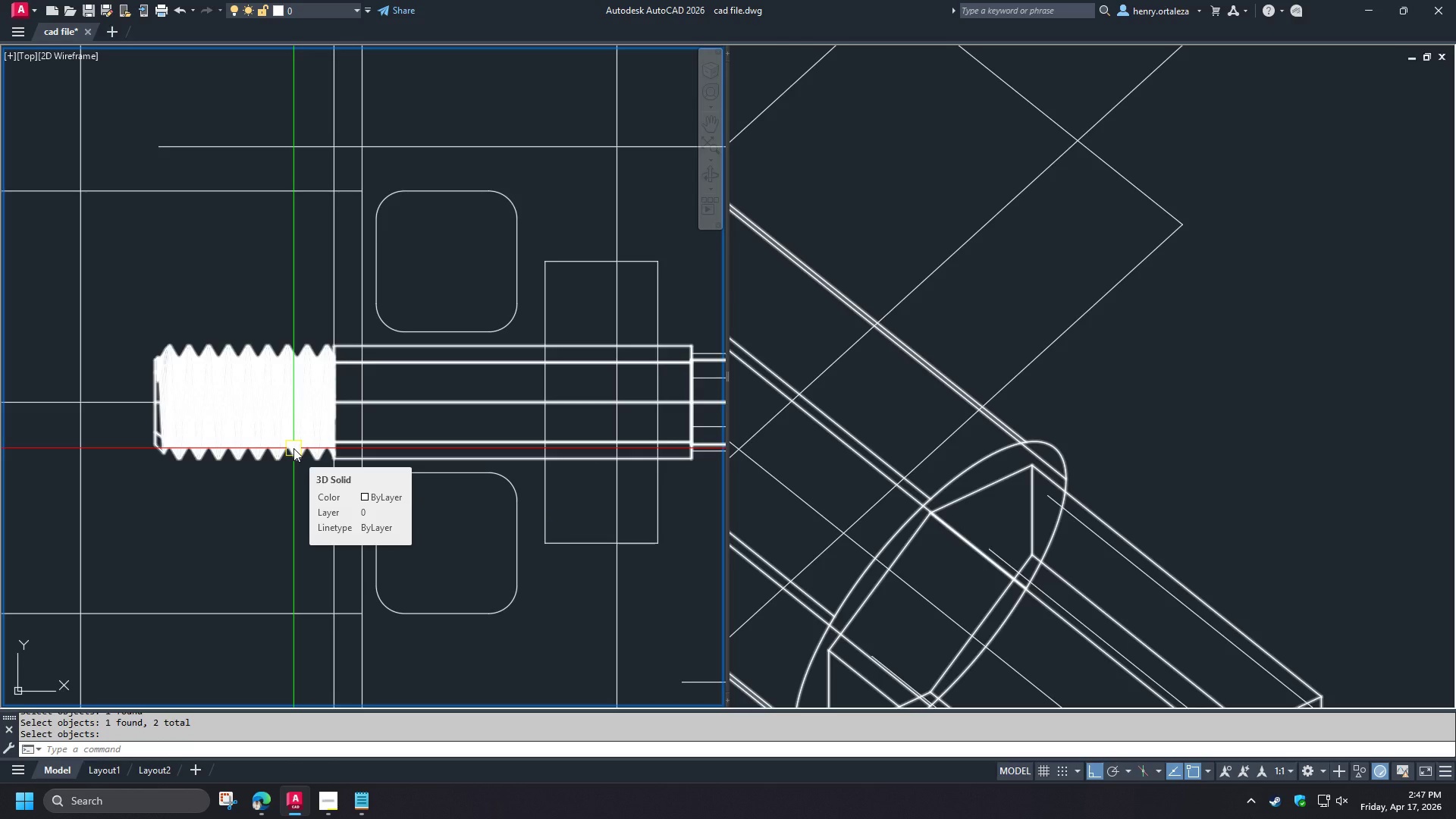 
scroll: coordinate [119, 368], scroll_direction: down, amount: 2.0
 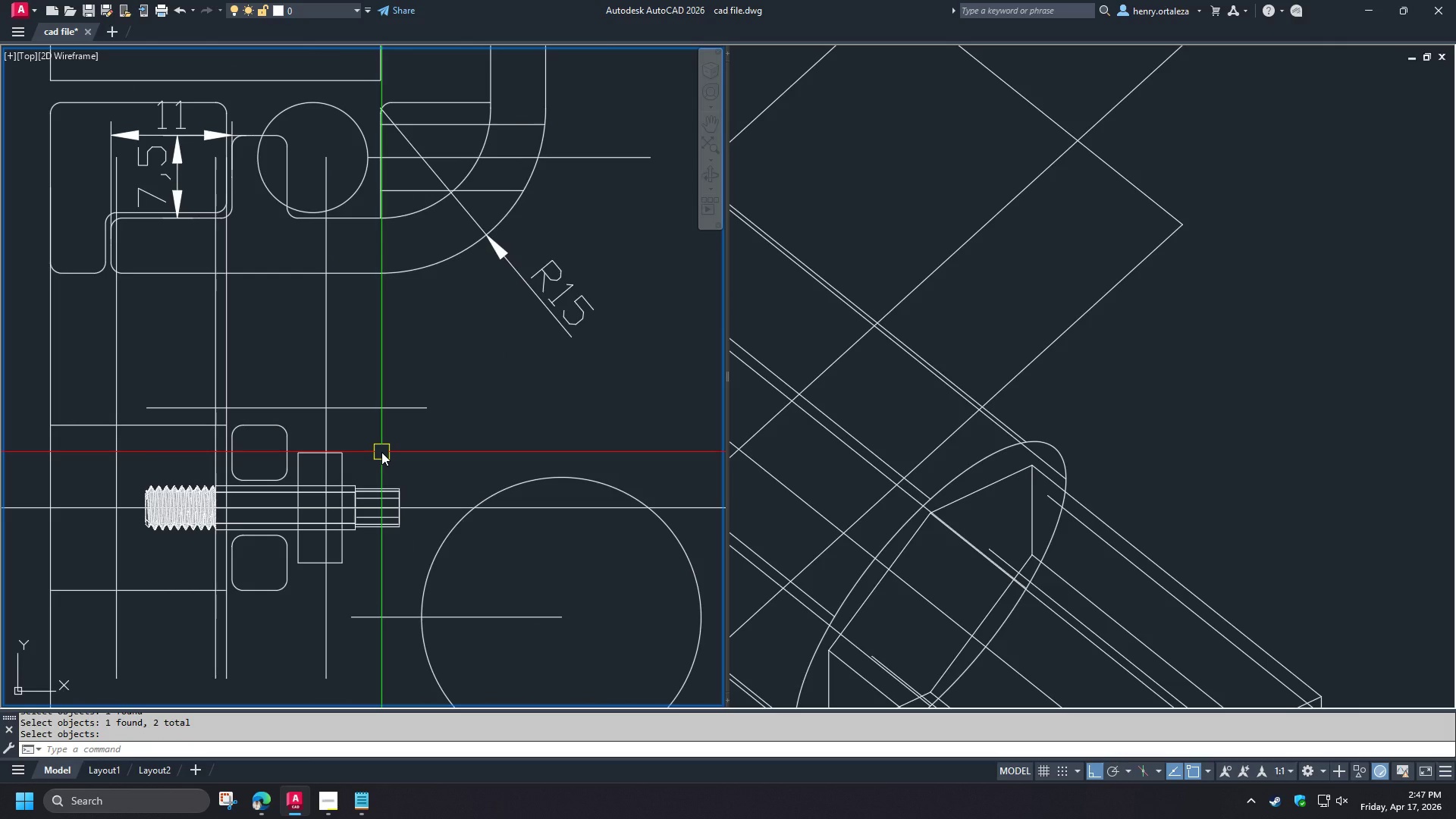 
scroll: coordinate [179, 535], scroll_direction: up, amount: 1.0
 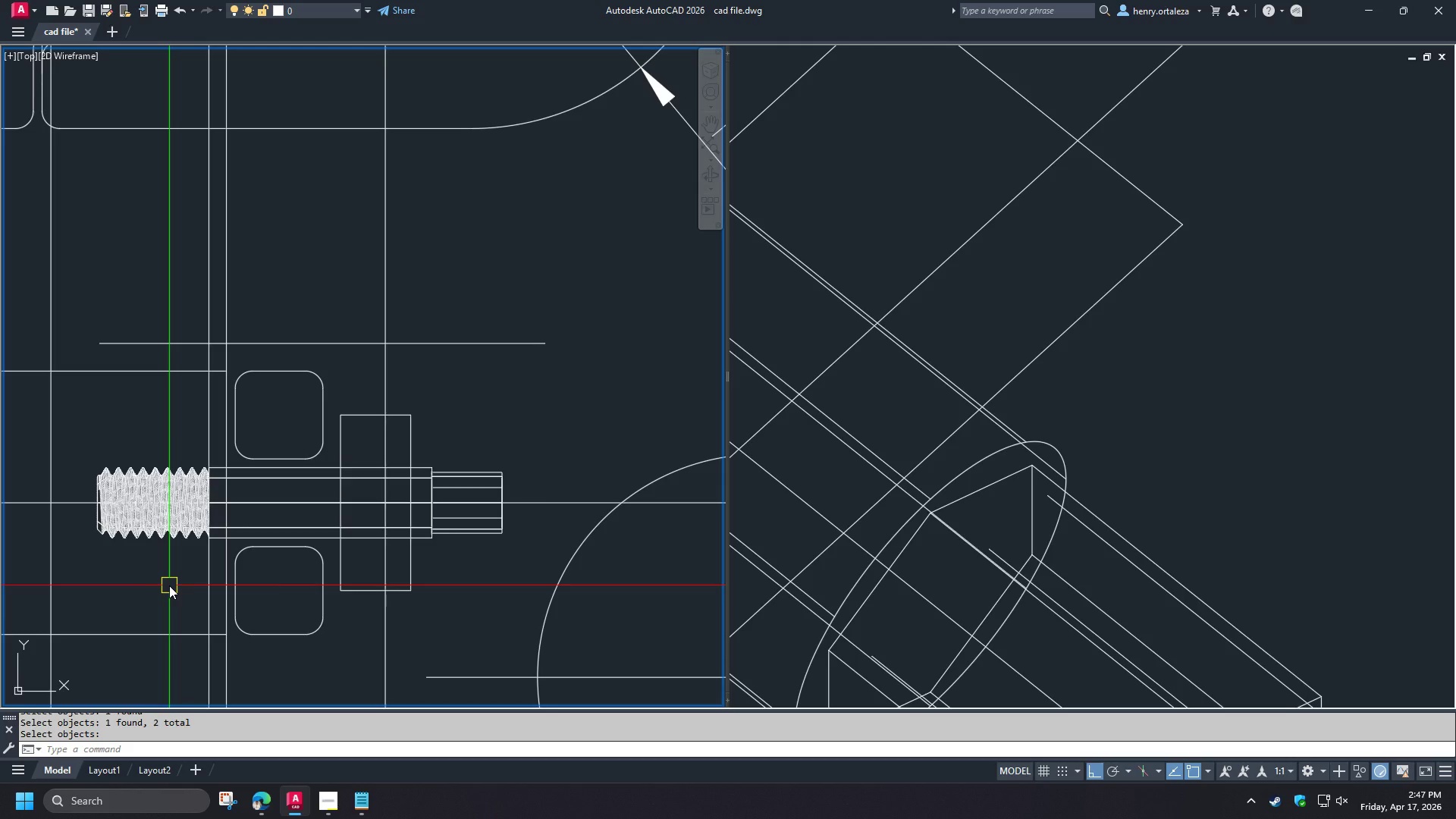 
wait(17.62)
 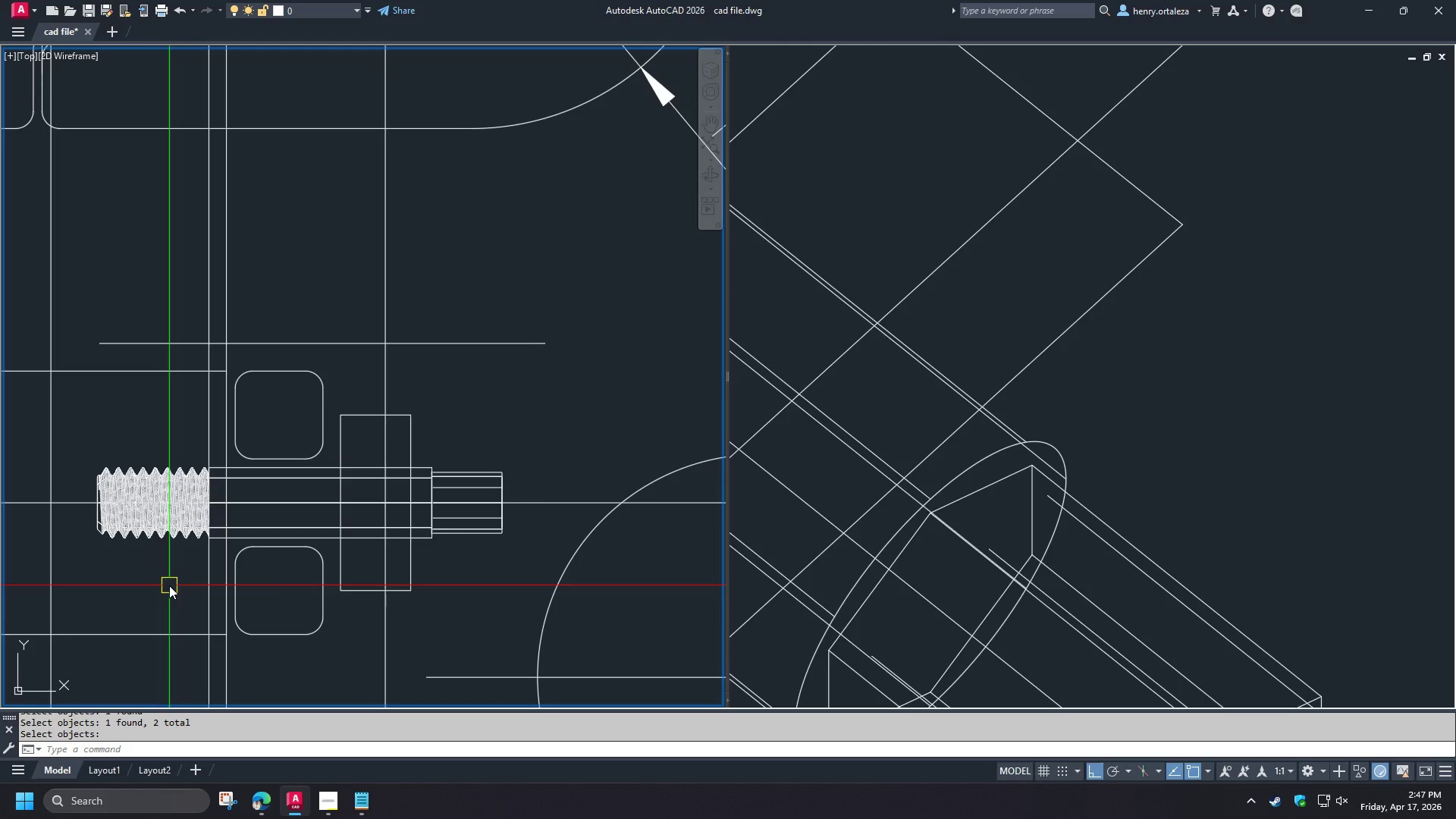 
scroll: coordinate [111, 444], scroll_direction: up, amount: 4.0
 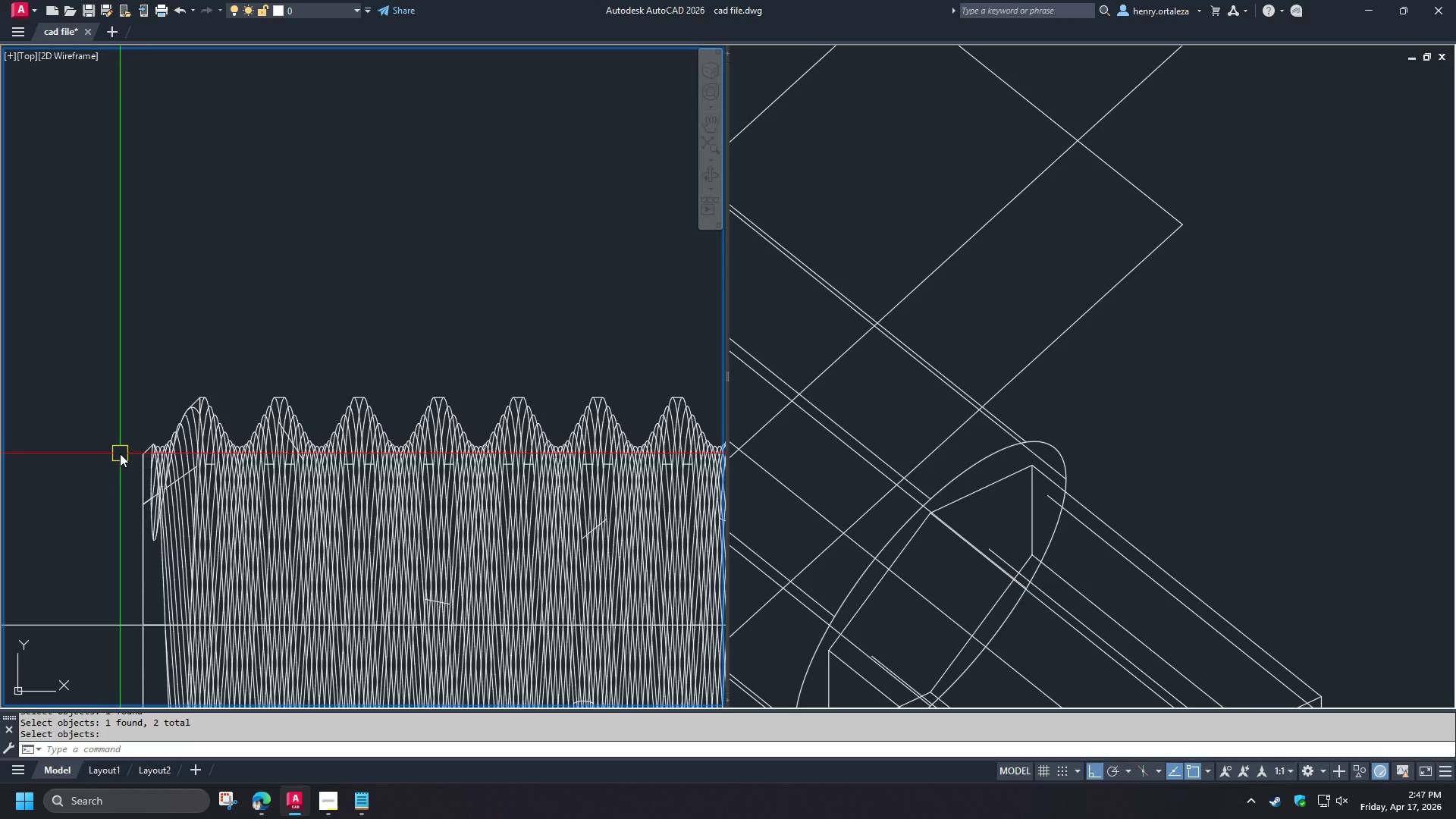 
scroll: coordinate [129, 606], scroll_direction: down, amount: 4.0
 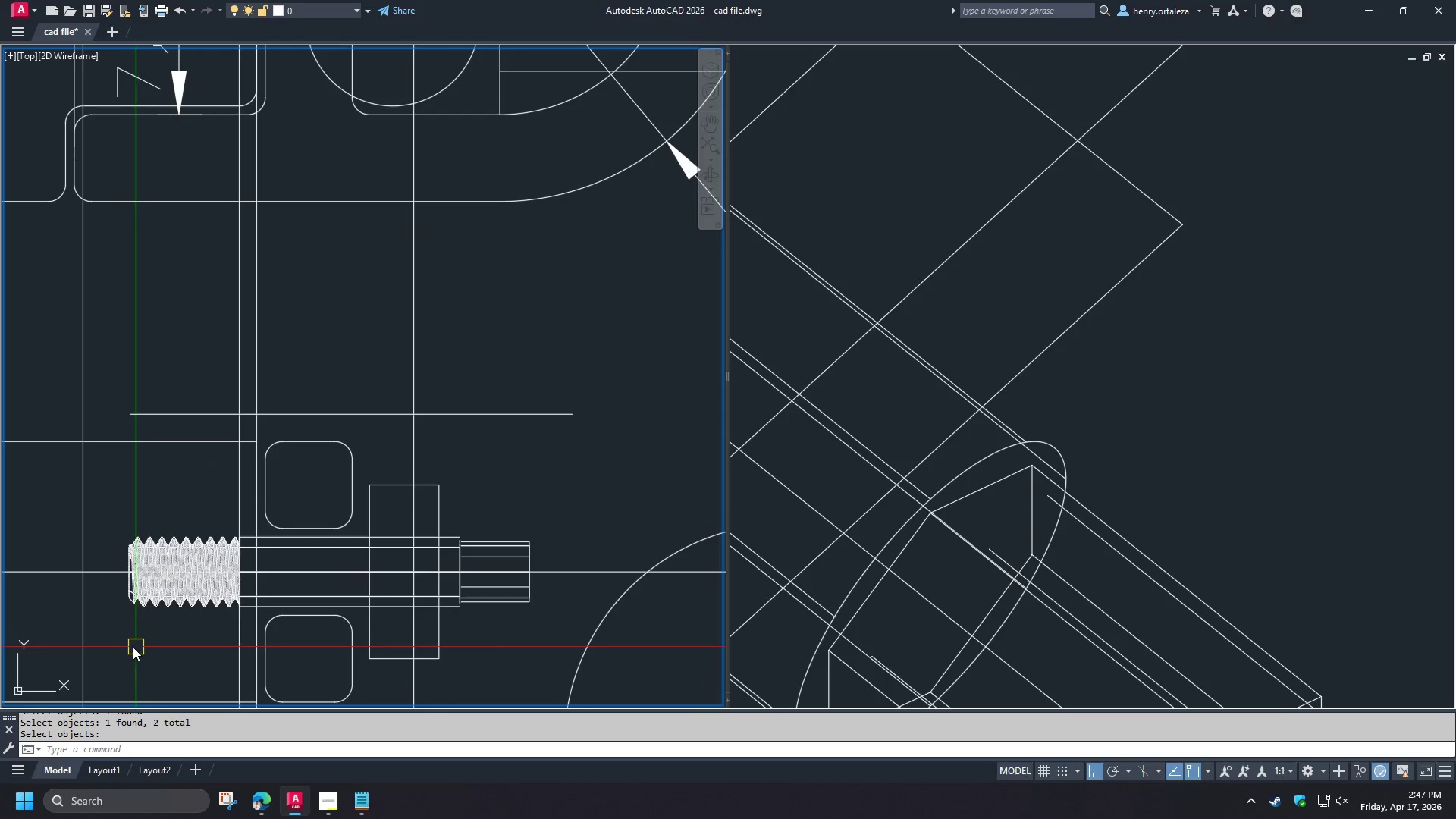 
scroll: coordinate [132, 646], scroll_direction: up, amount: 2.0
 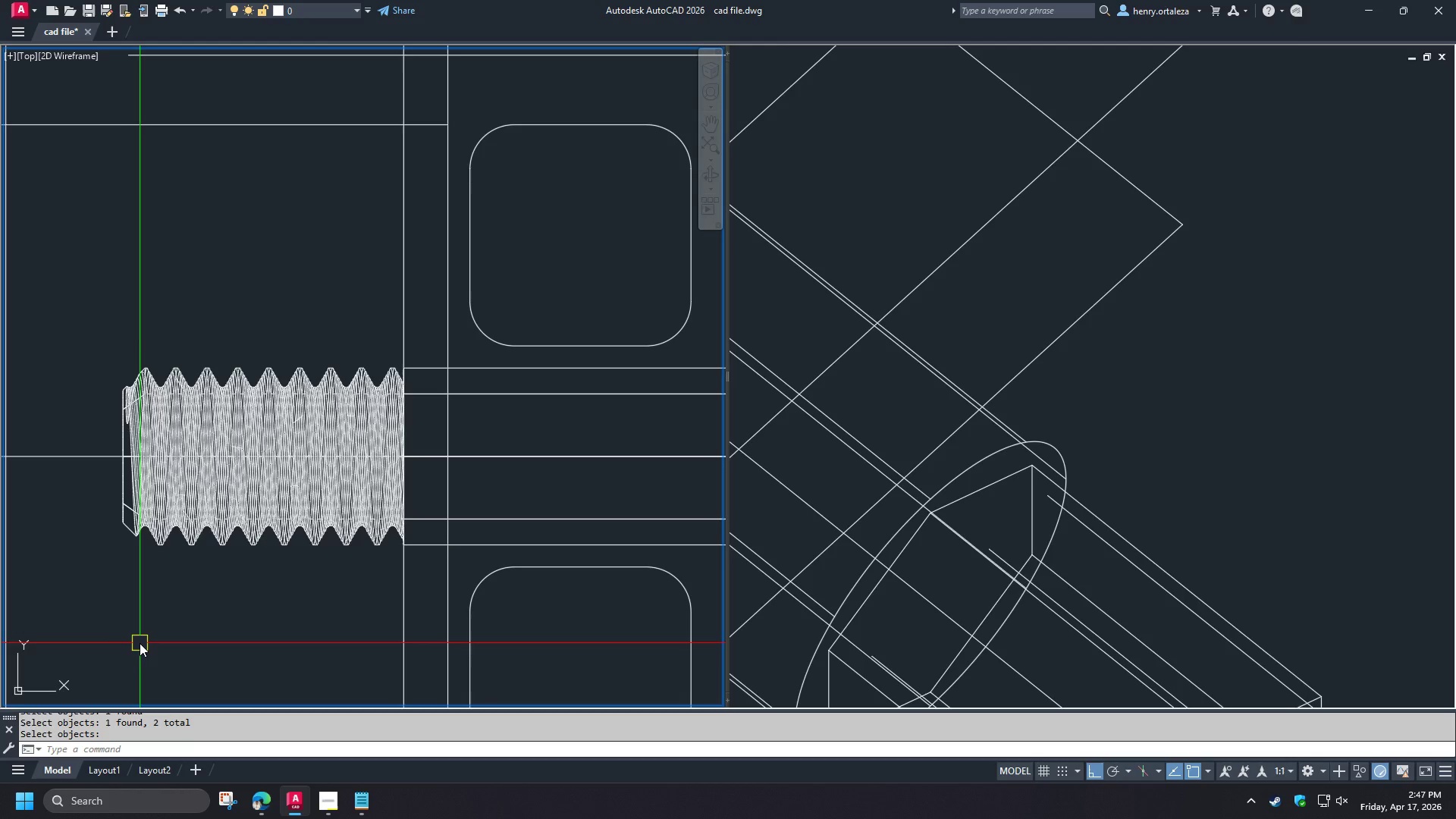 
wait(9.98)
 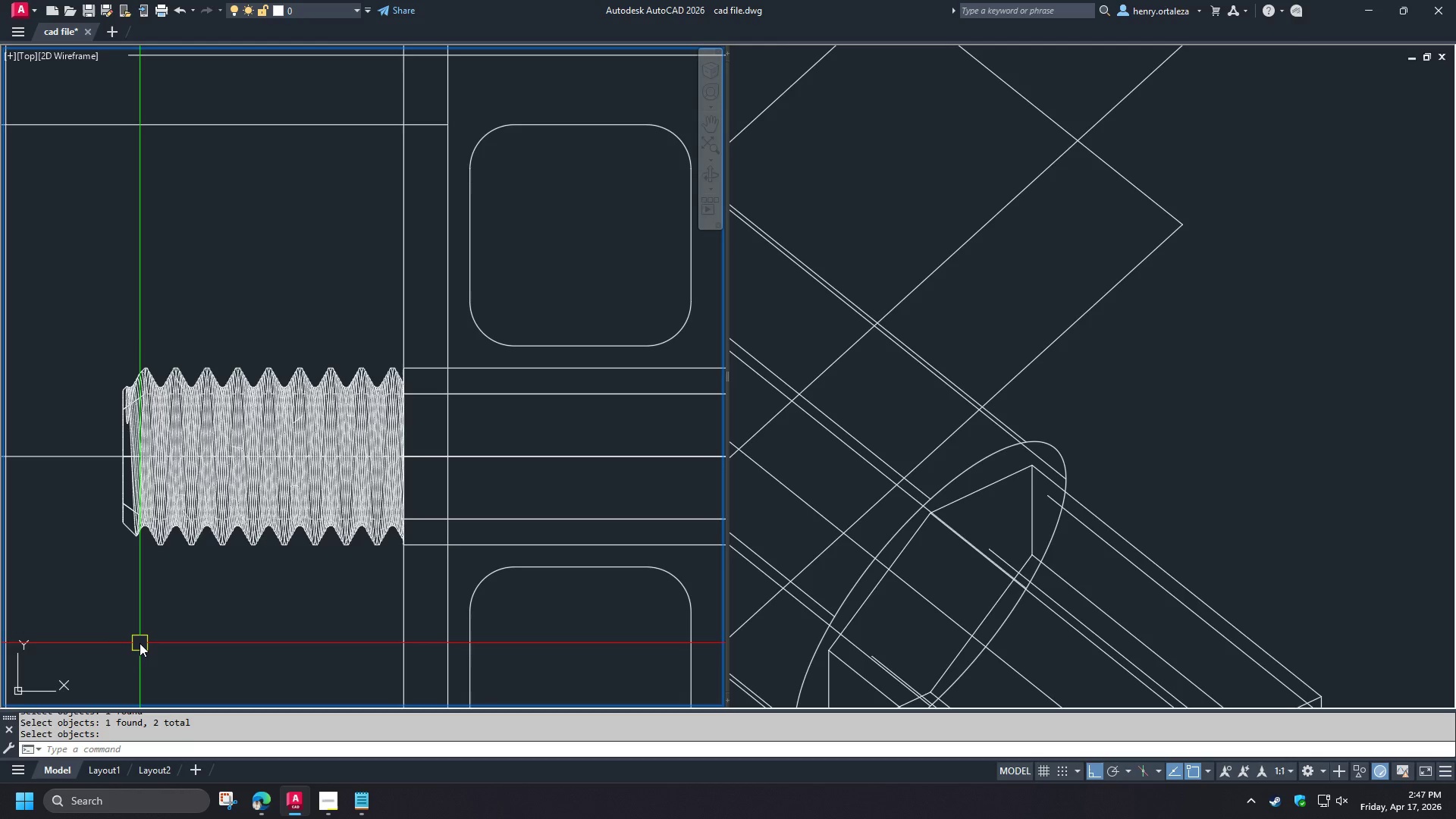 
scroll: coordinate [153, 639], scroll_direction: down, amount: 1.0
 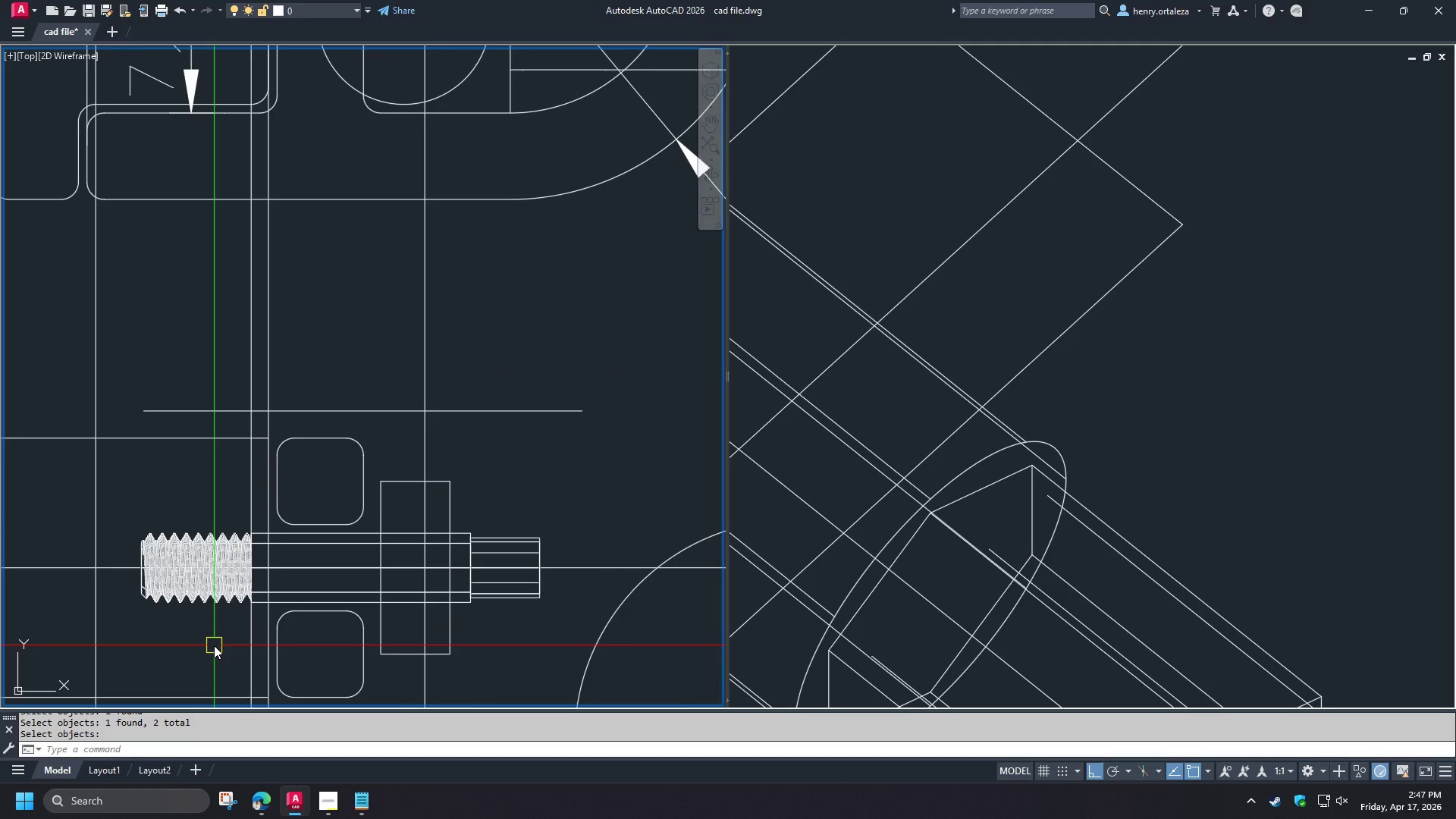 
wait(10.19)
 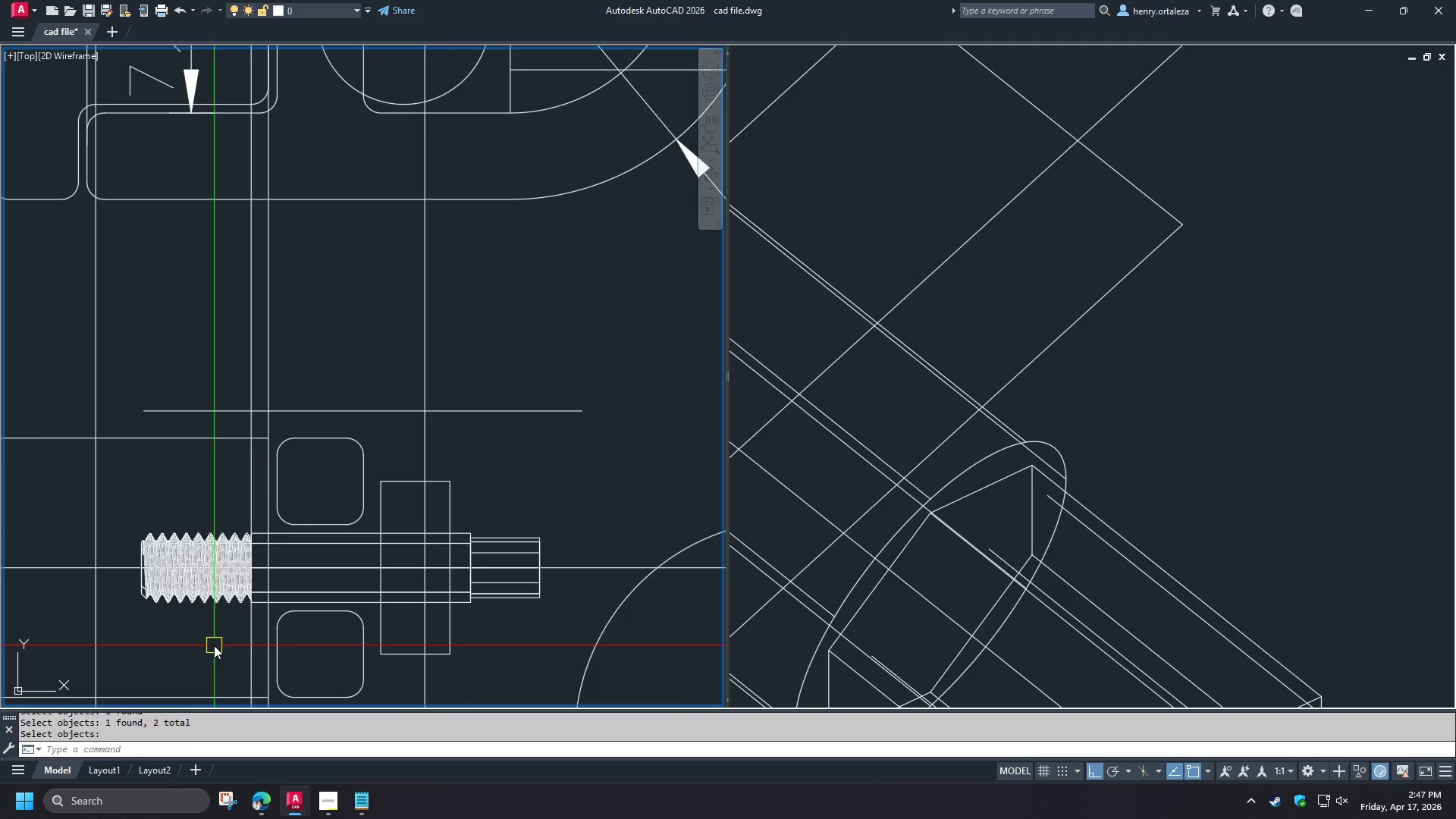 
scroll: coordinate [302, 489], scroll_direction: up, amount: 1.0
 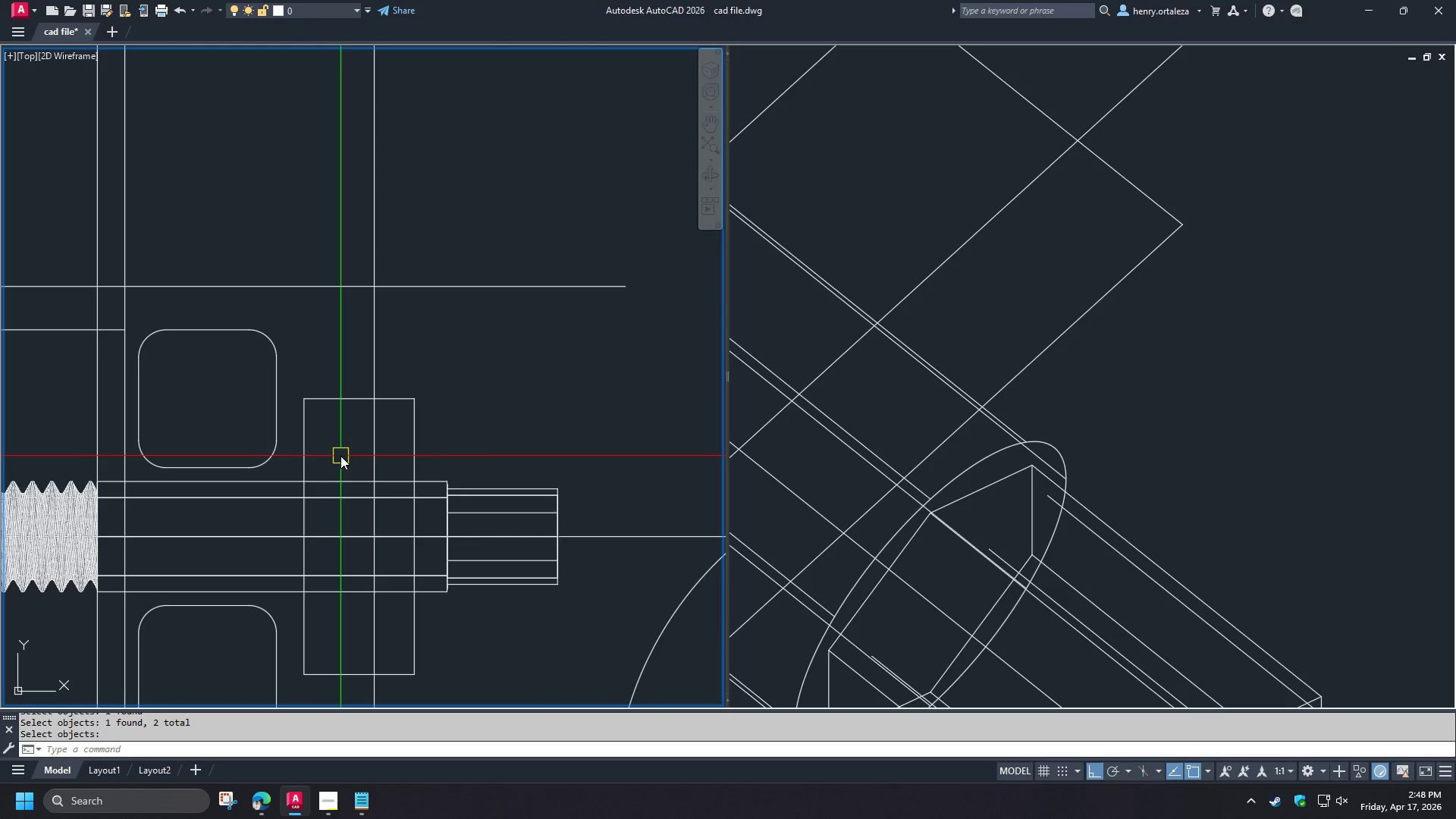 
scroll: coordinate [340, 456], scroll_direction: down, amount: 1.0
 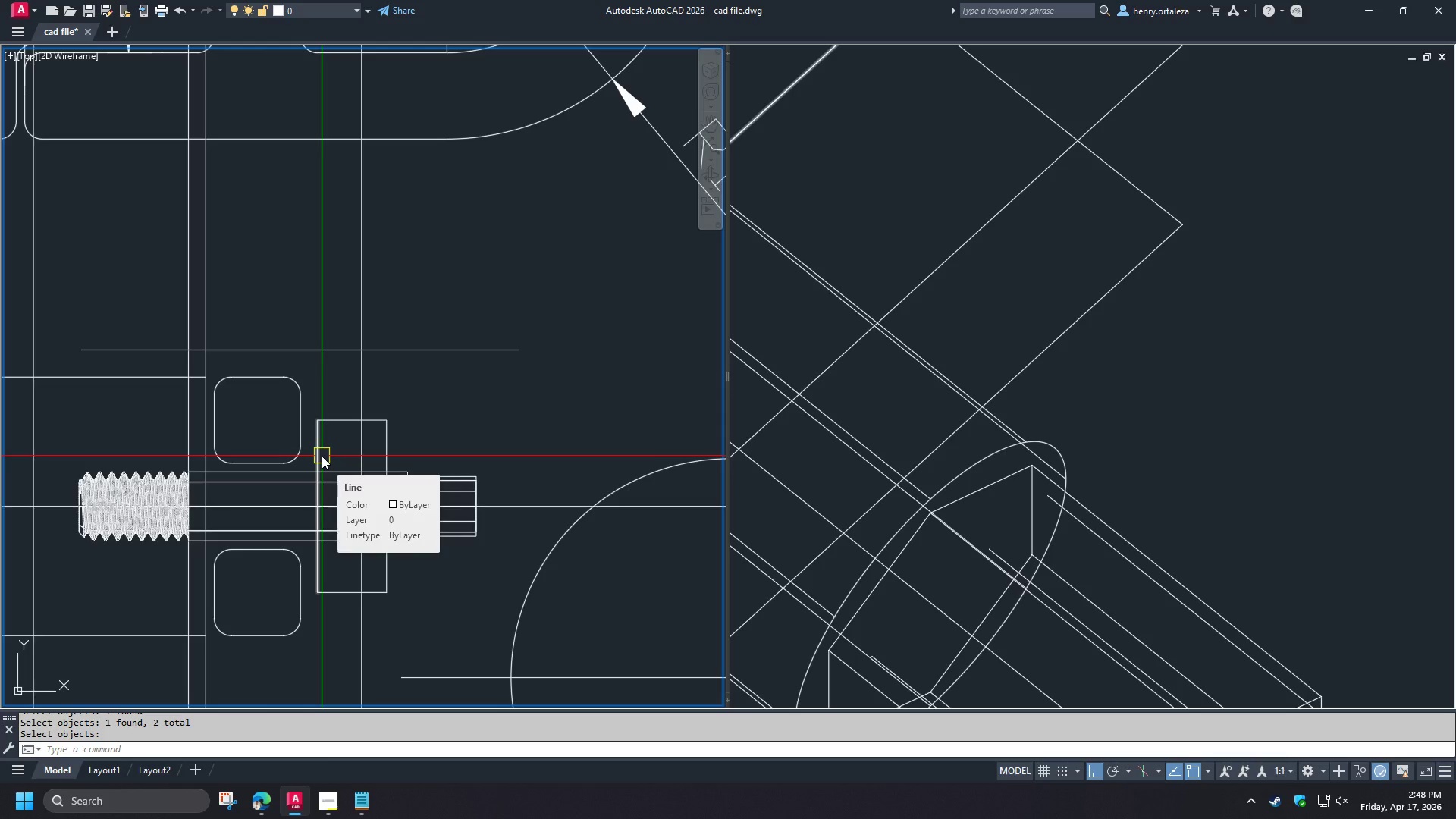 
scroll: coordinate [324, 456], scroll_direction: up, amount: 1.0
 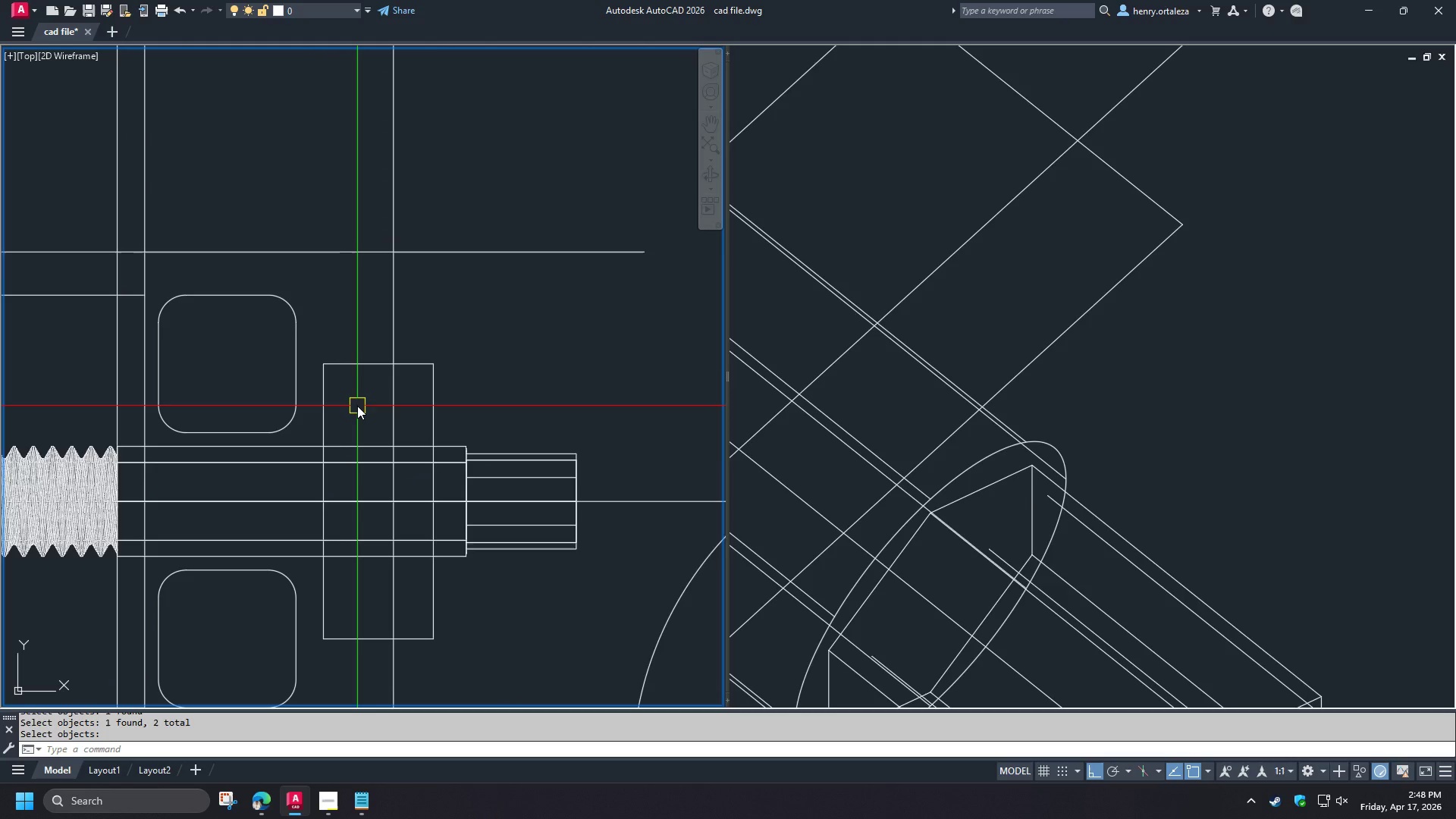 
scroll: coordinate [359, 406], scroll_direction: down, amount: 1.0
 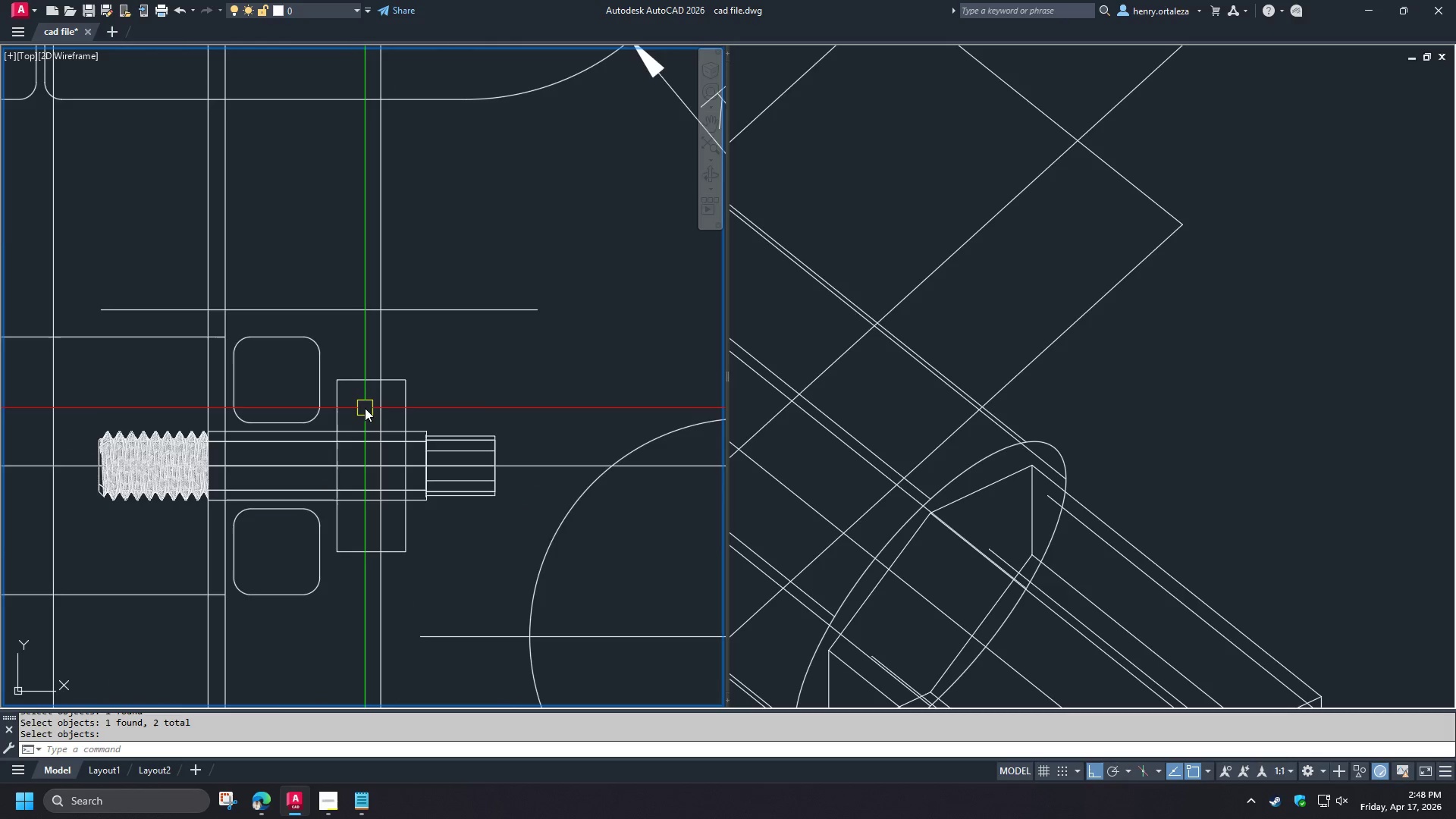 
scroll: coordinate [364, 406], scroll_direction: up, amount: 1.0
 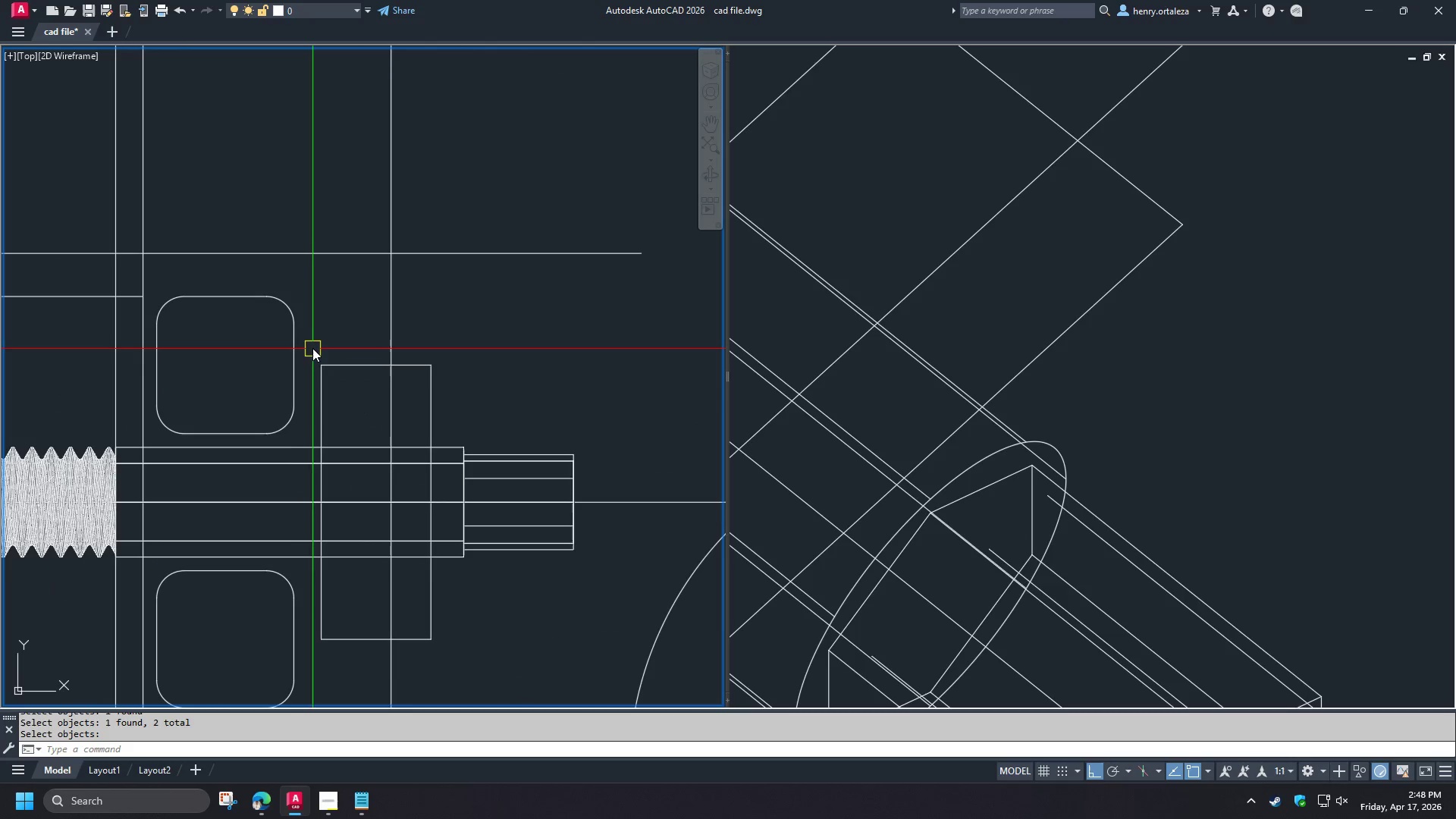 
left_click([311, 344])
 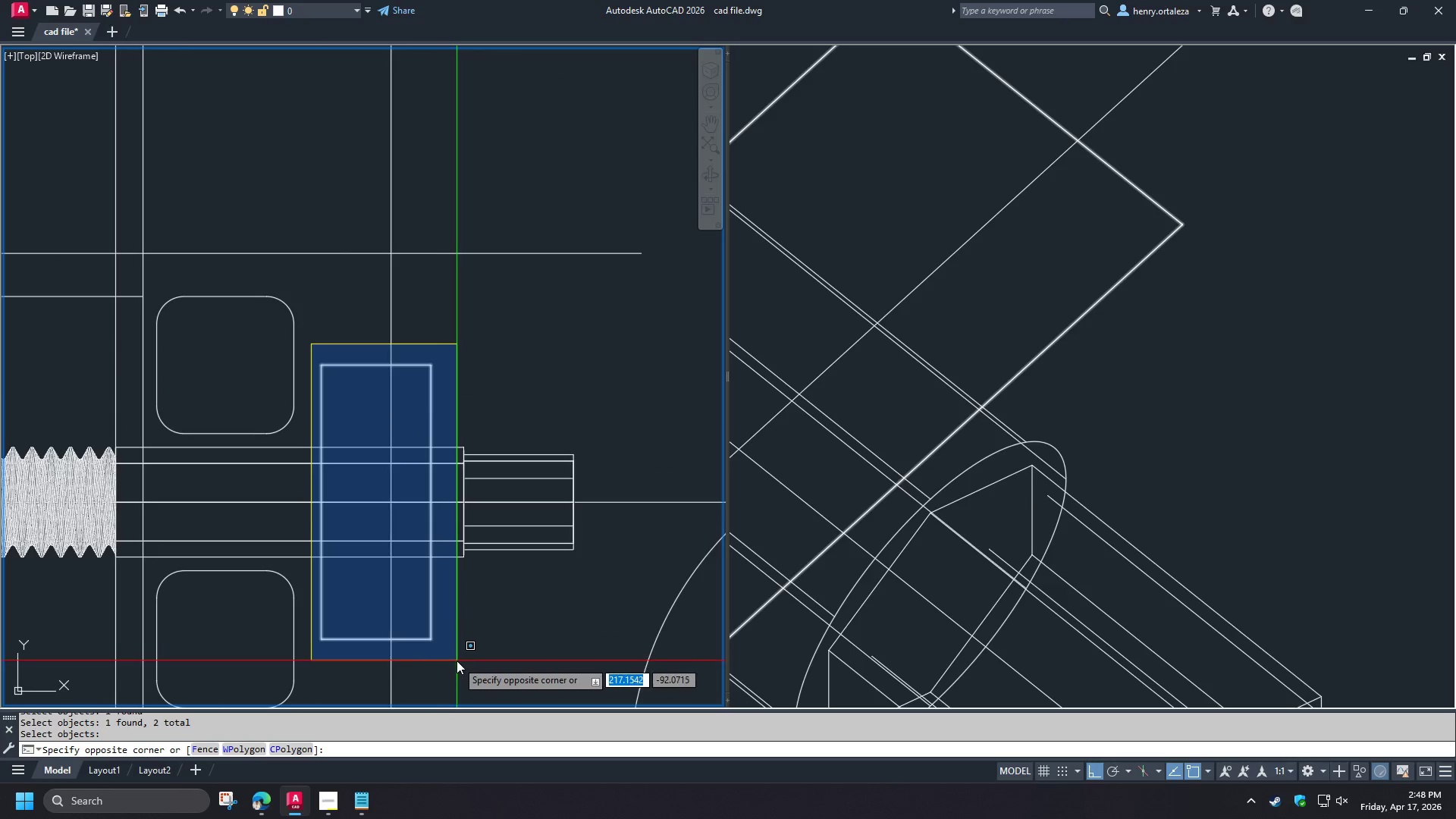 
left_click([454, 662])
 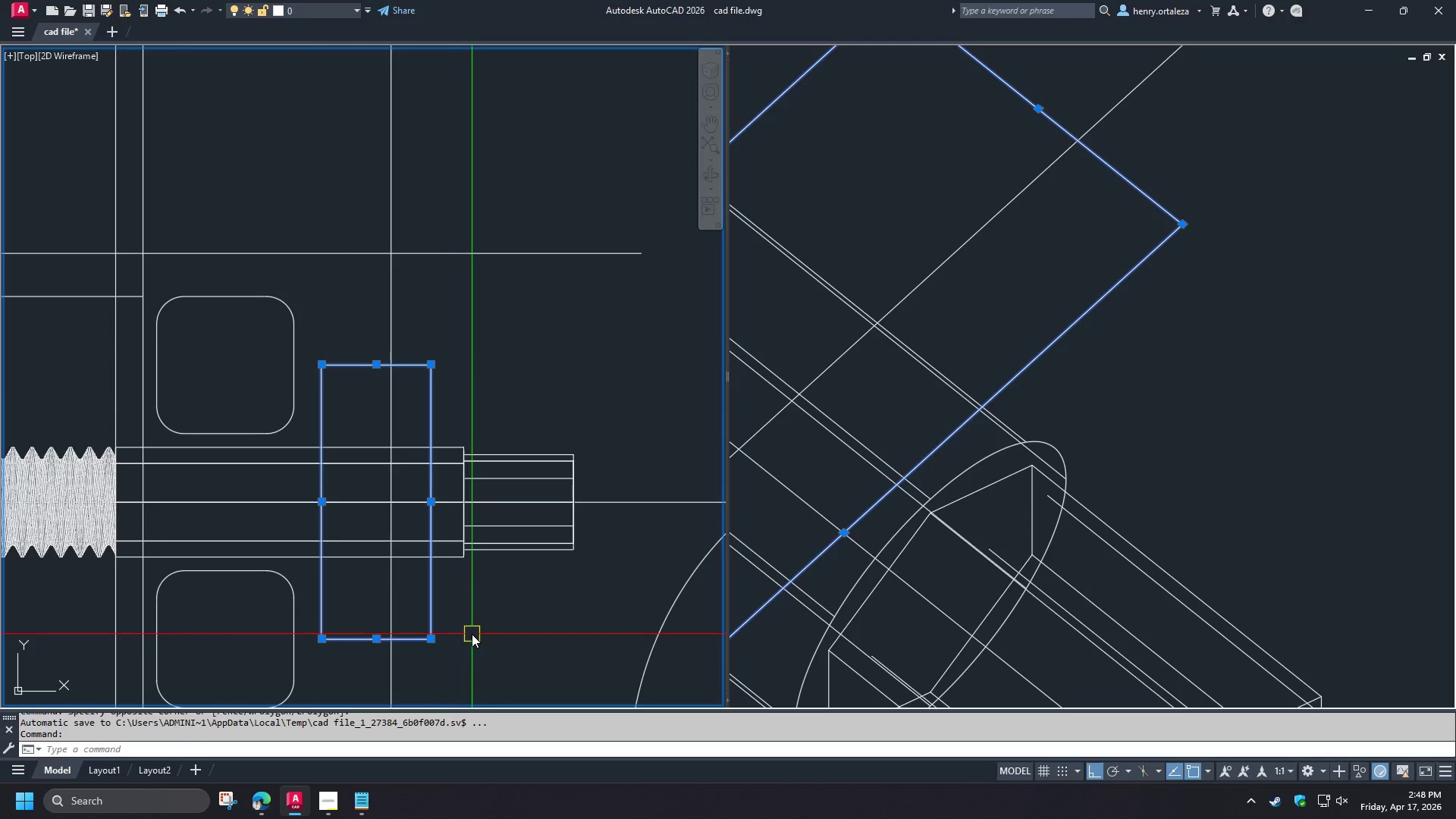 
type(m )
key(Escape)
type(di )
 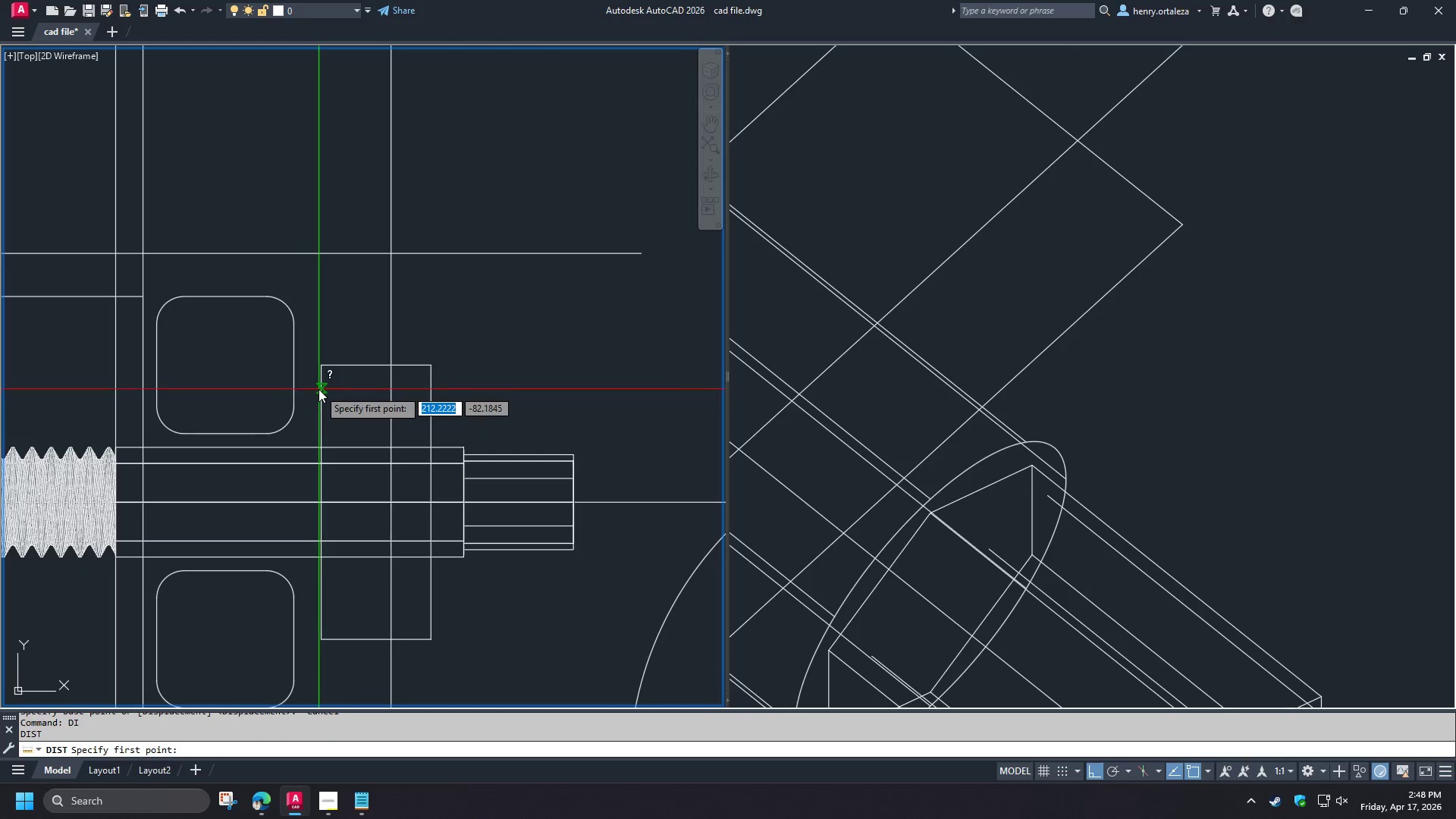 
left_click([318, 389])
 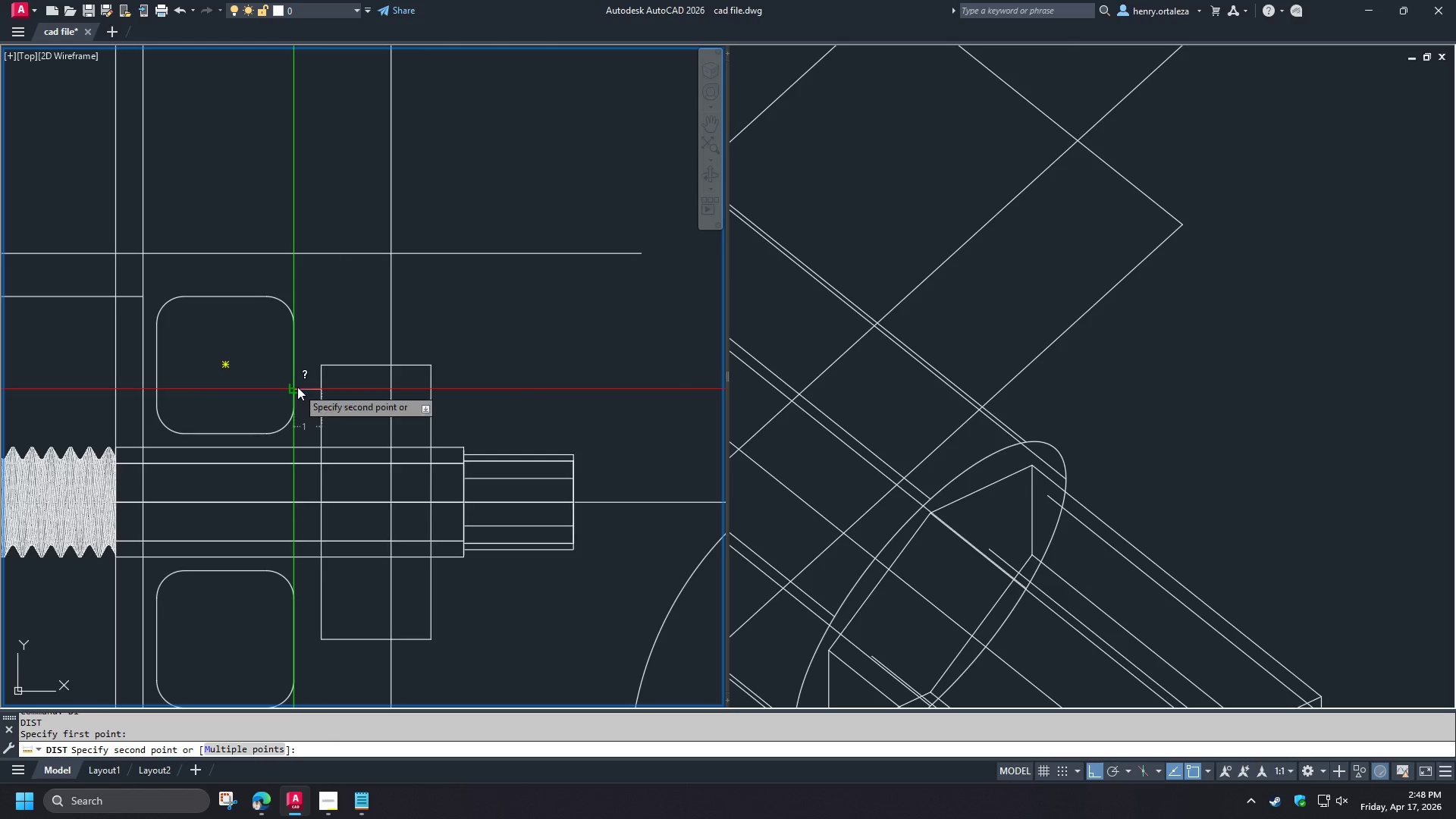 
key(Escape)
 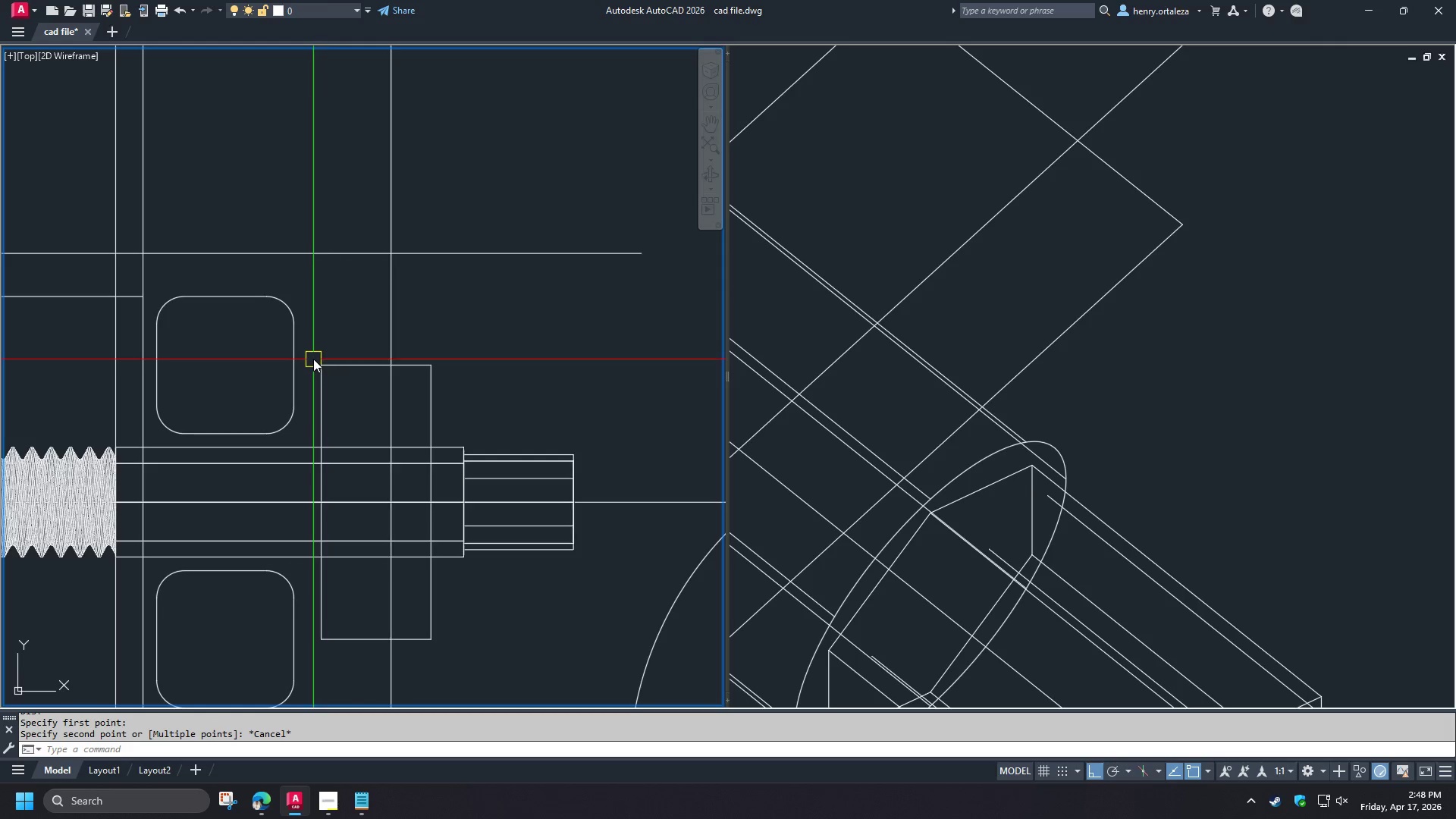 
left_click([311, 340])
 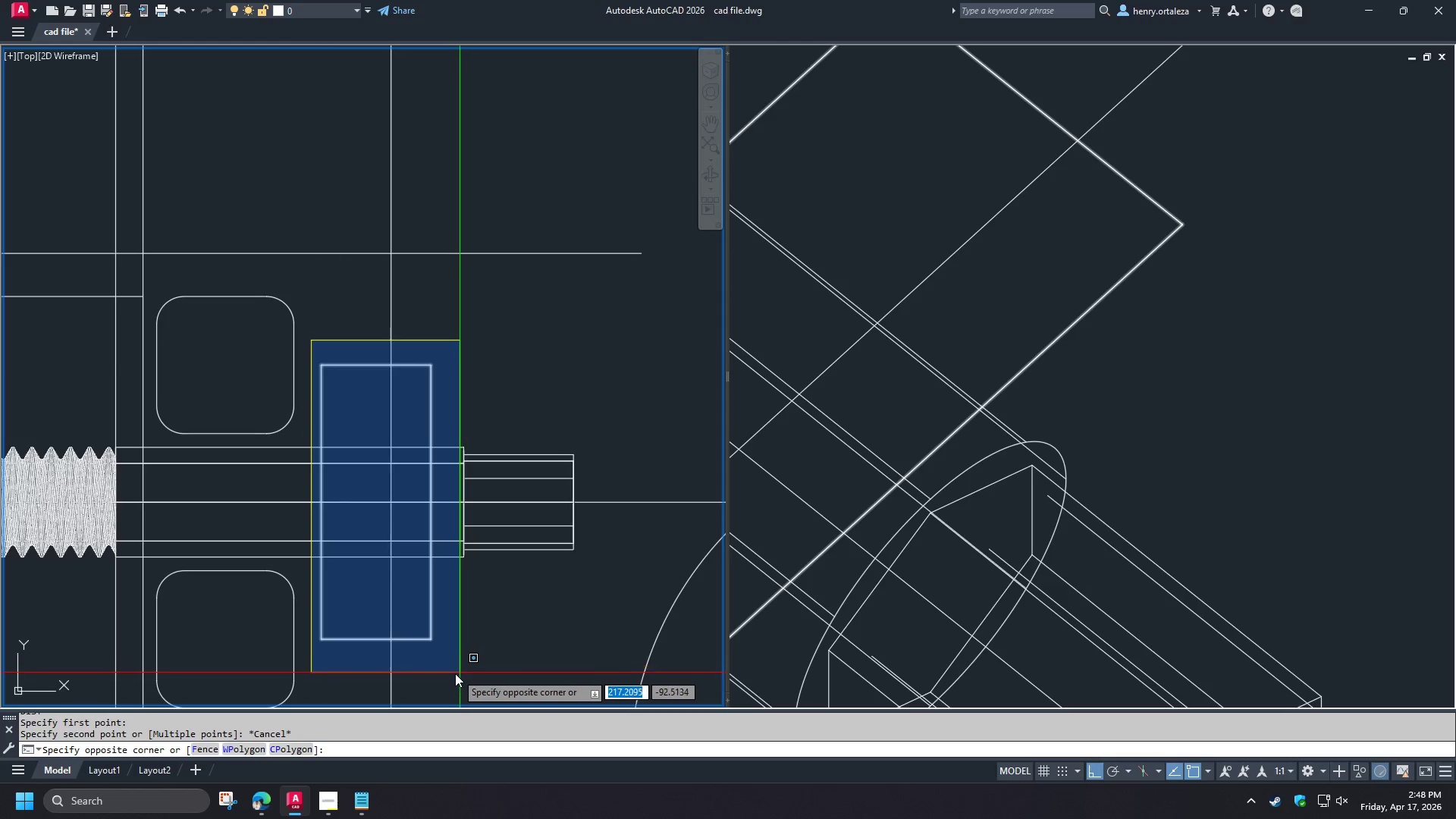 
left_click([455, 675])
 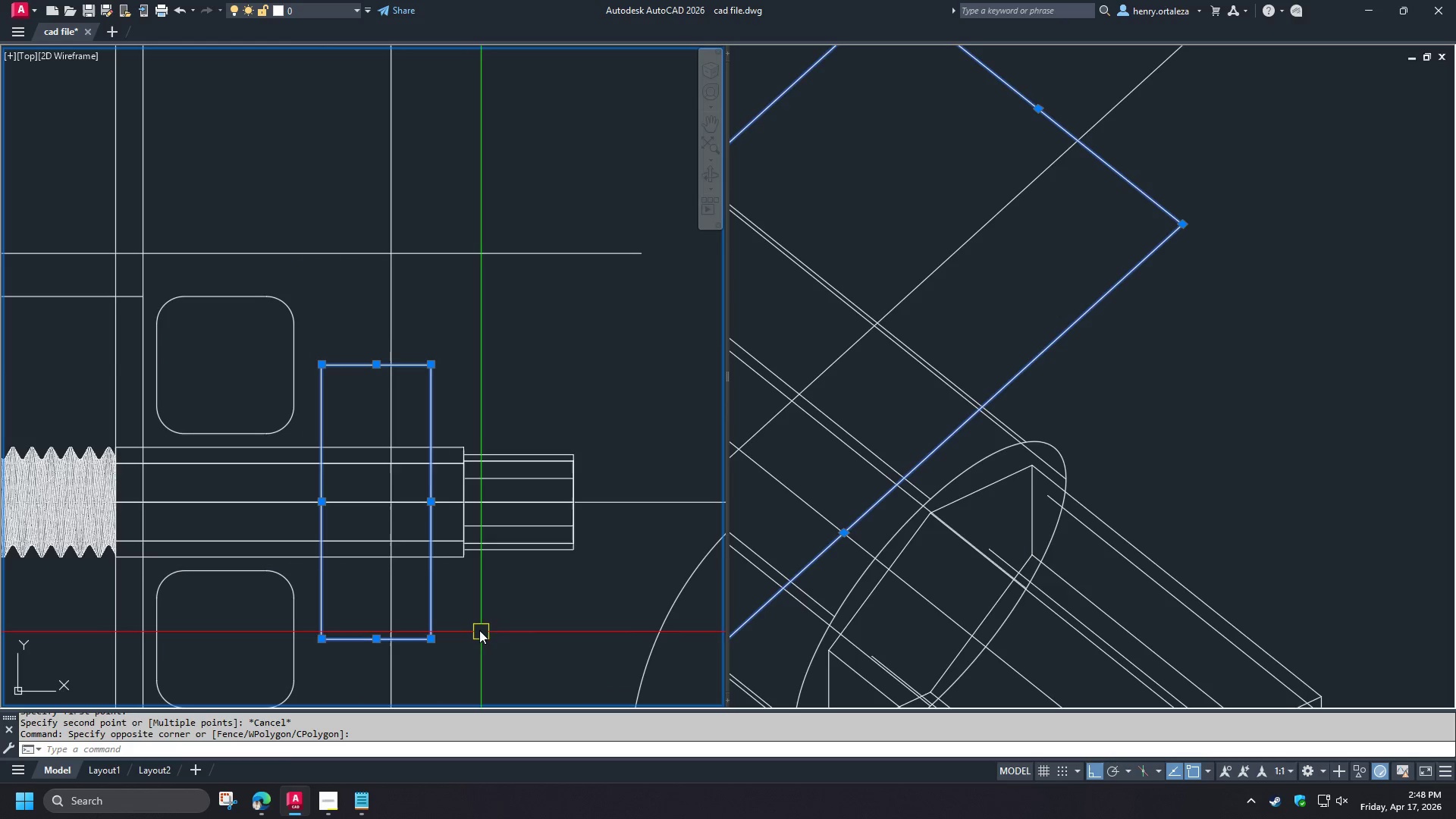 
key(M)
 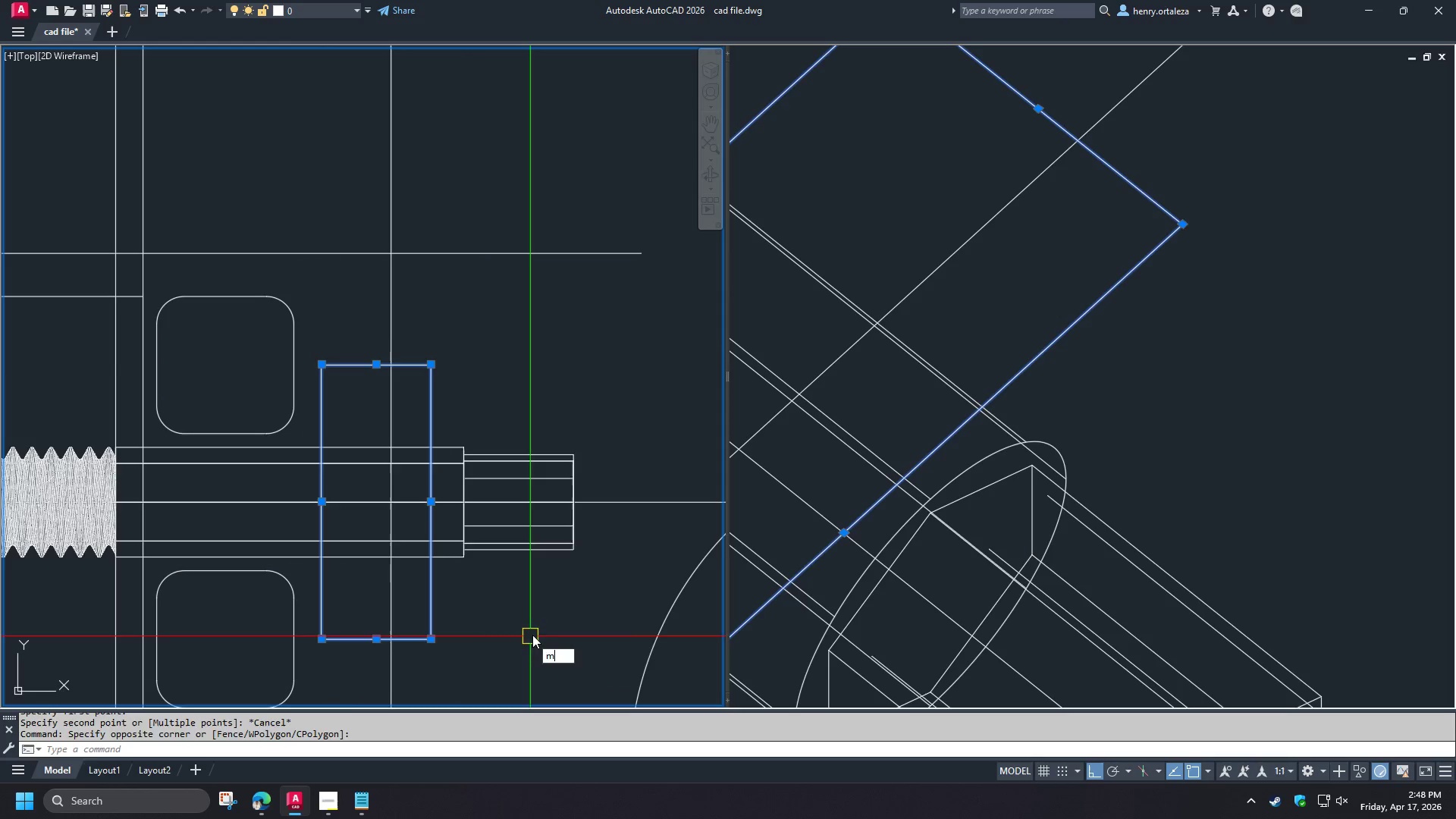 
key(Space)
 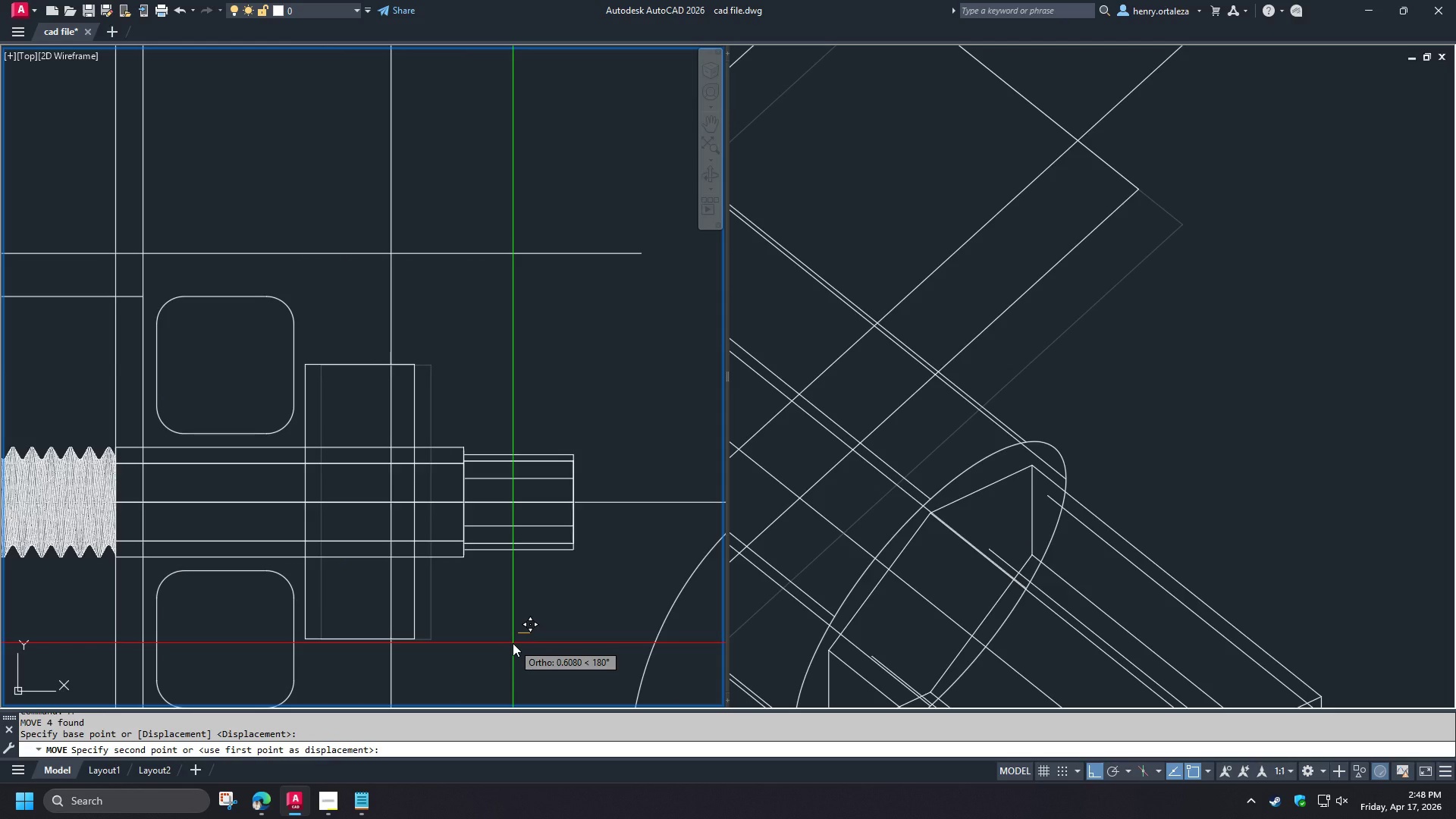 
key(NumpadDecimal)
 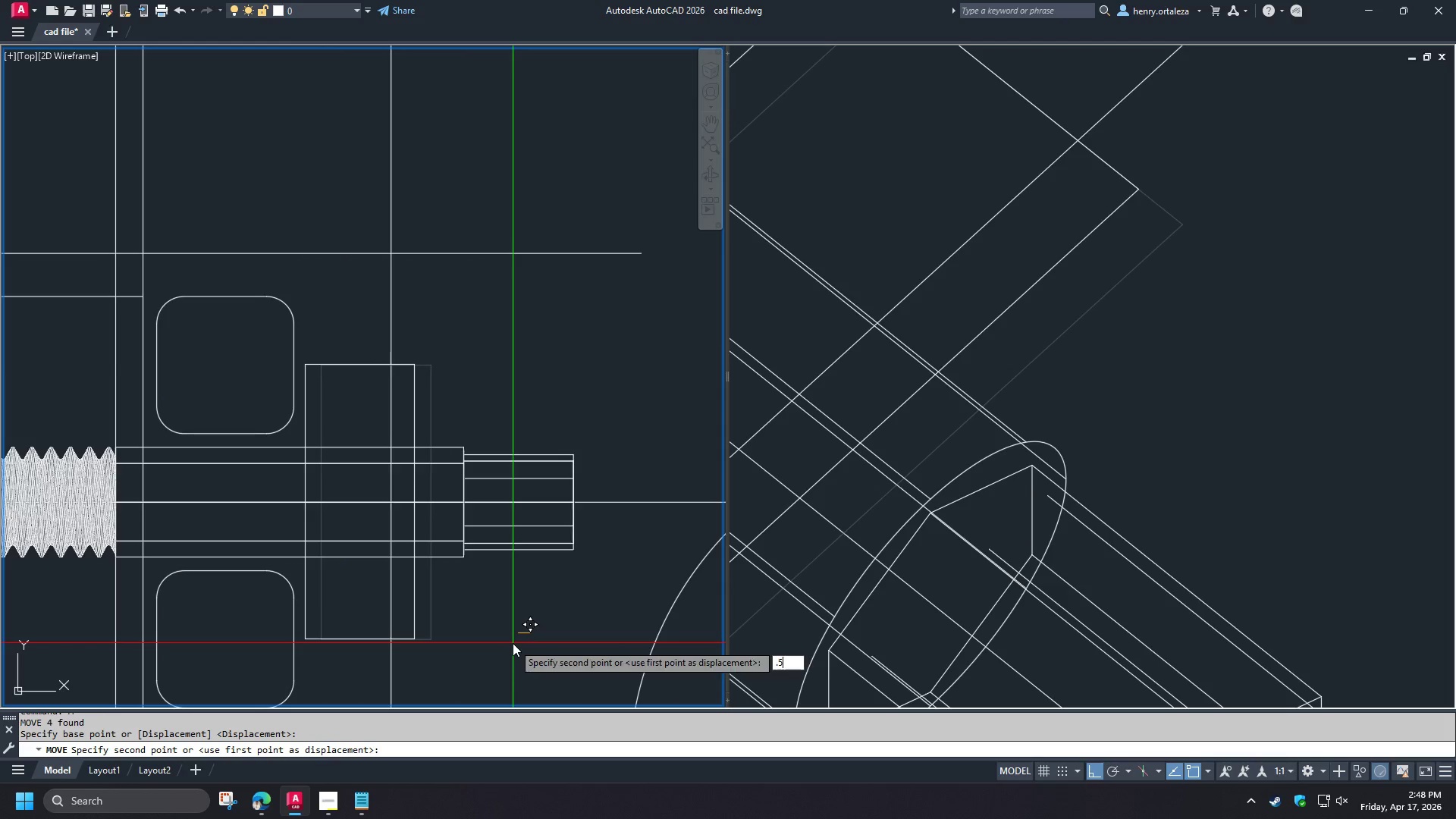 
key(Numpad5)
 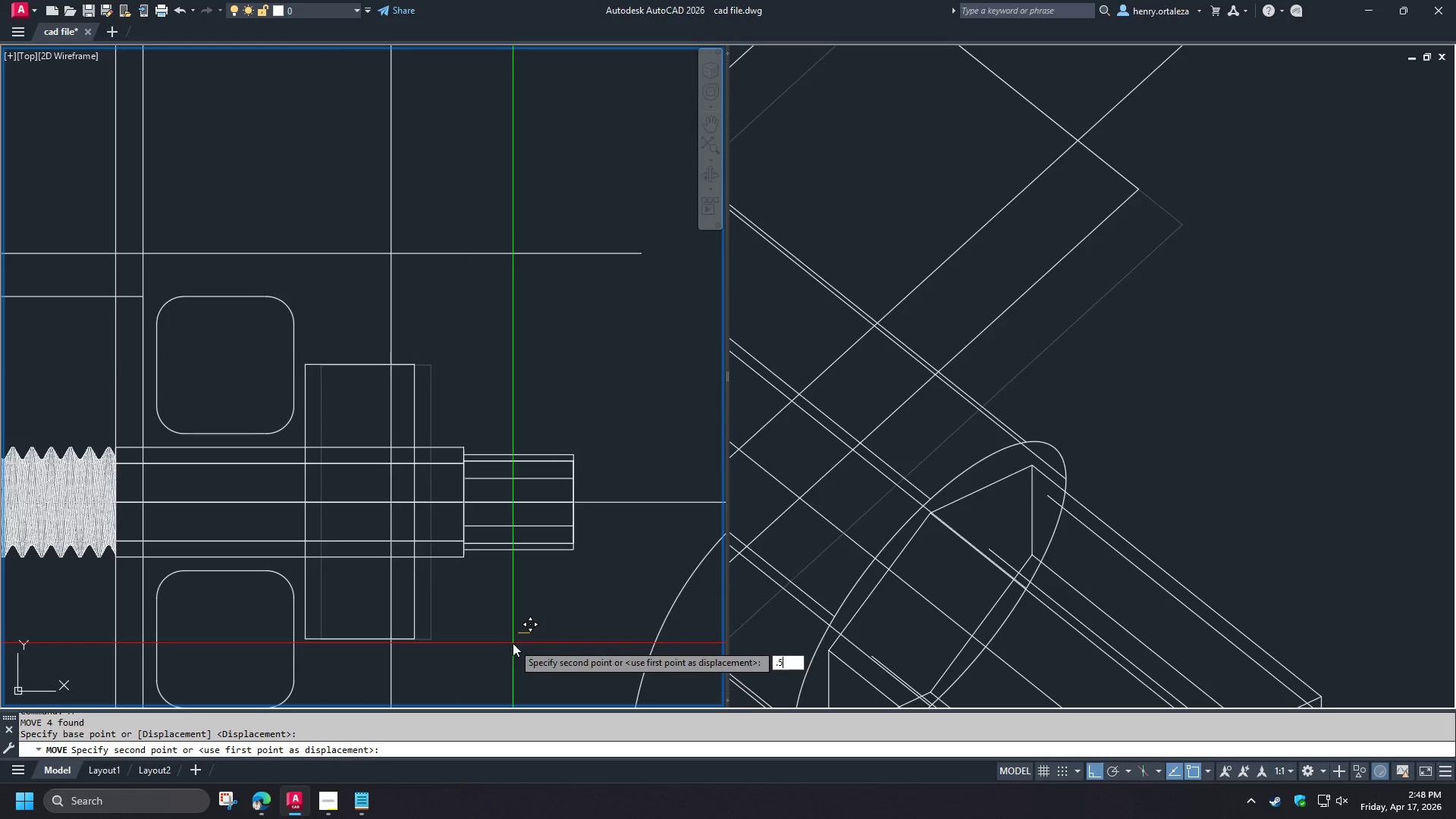 
key(NumpadEnter)
 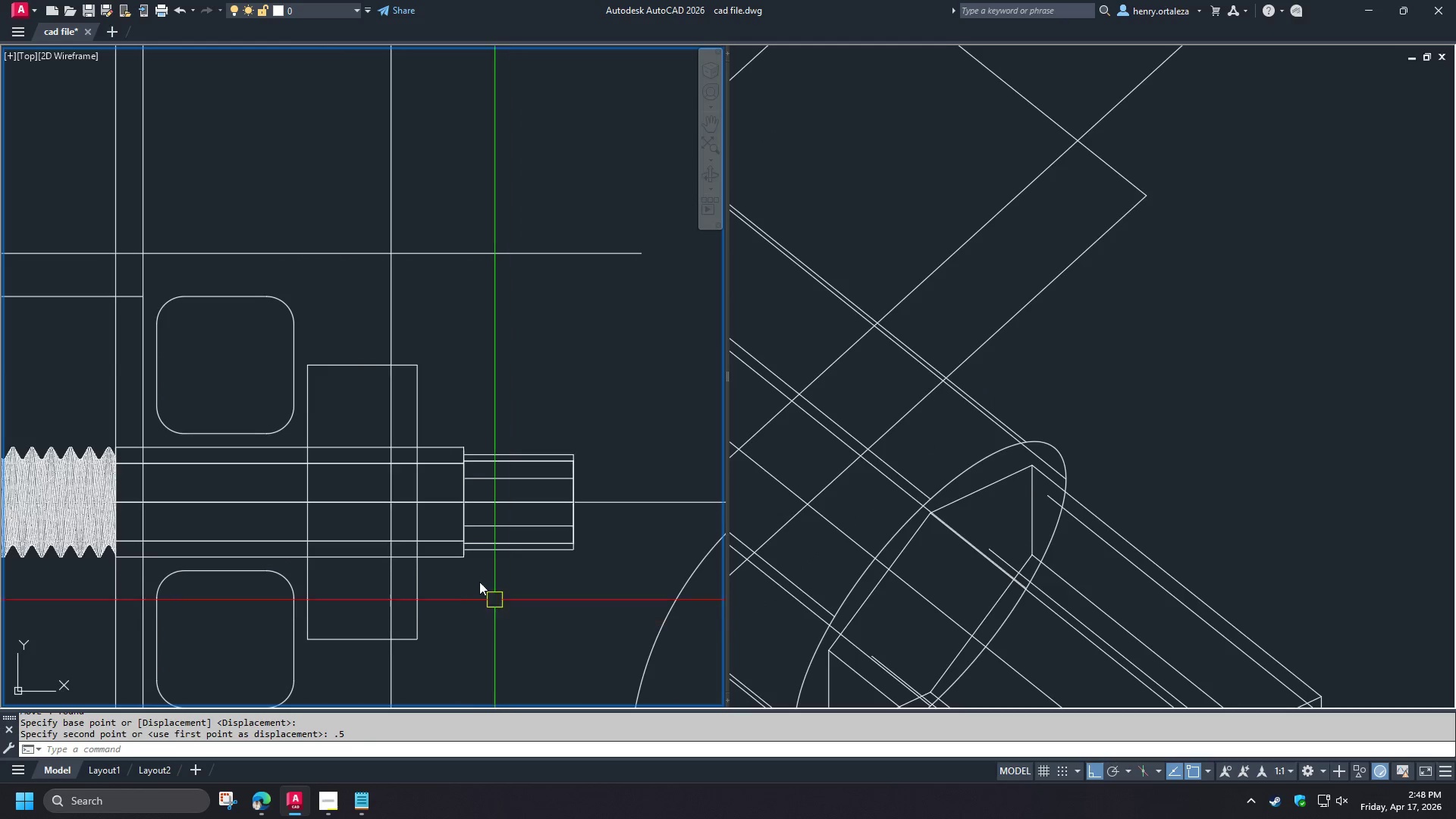 
scroll: coordinate [479, 580], scroll_direction: down, amount: 1.0
 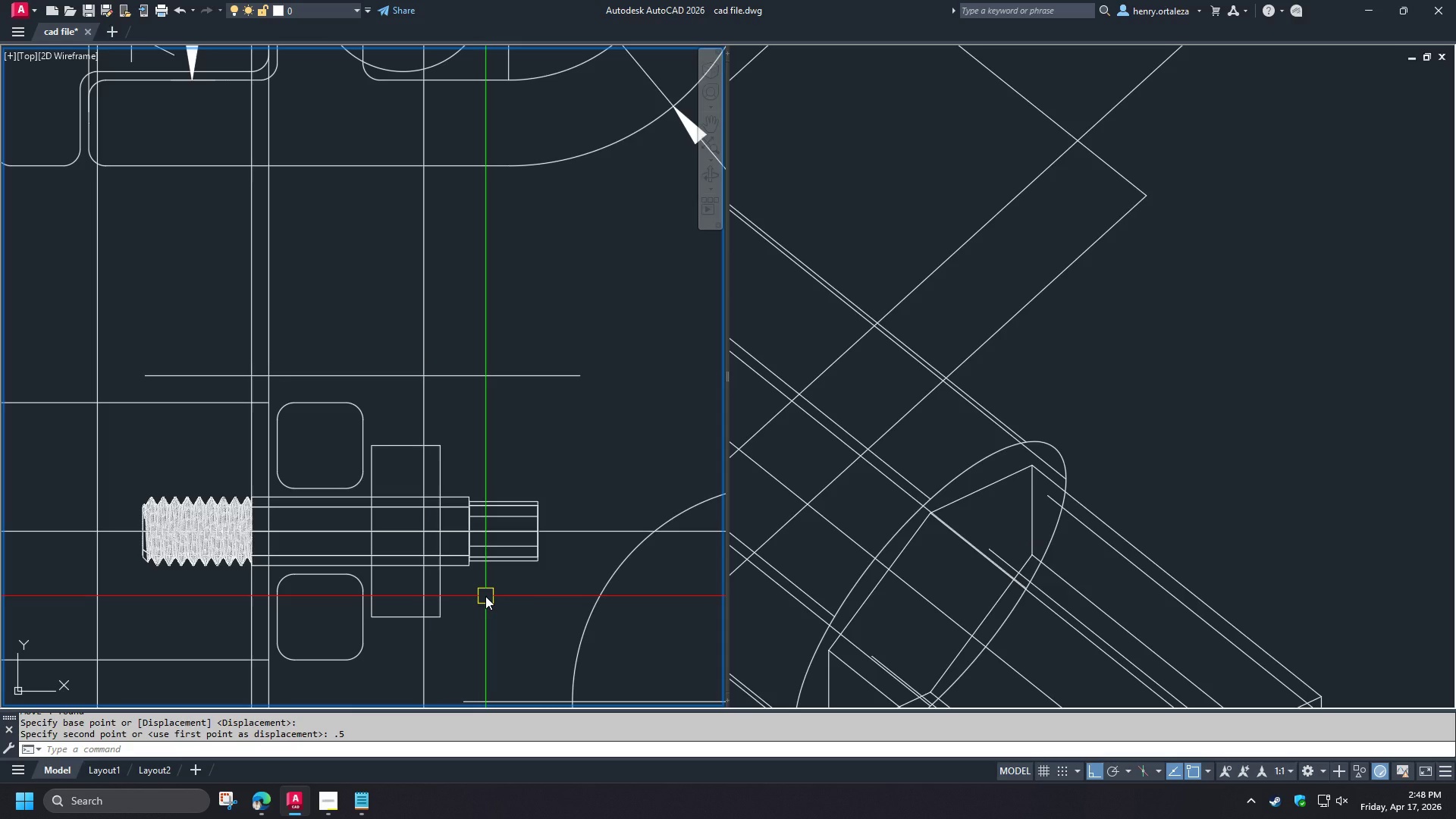 
wait(18.85)
 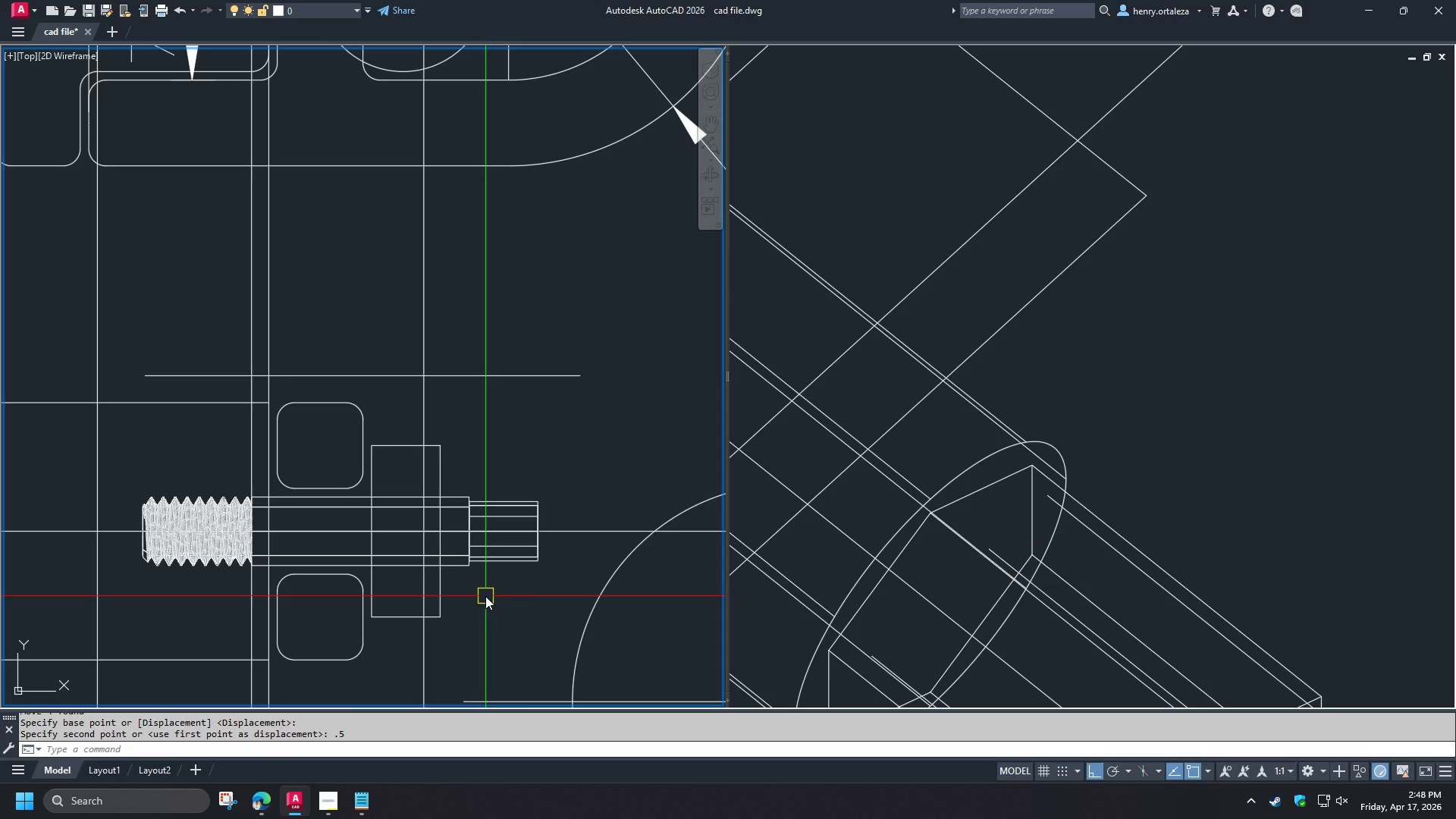 
scroll: coordinate [471, 576], scroll_direction: up, amount: 2.0
 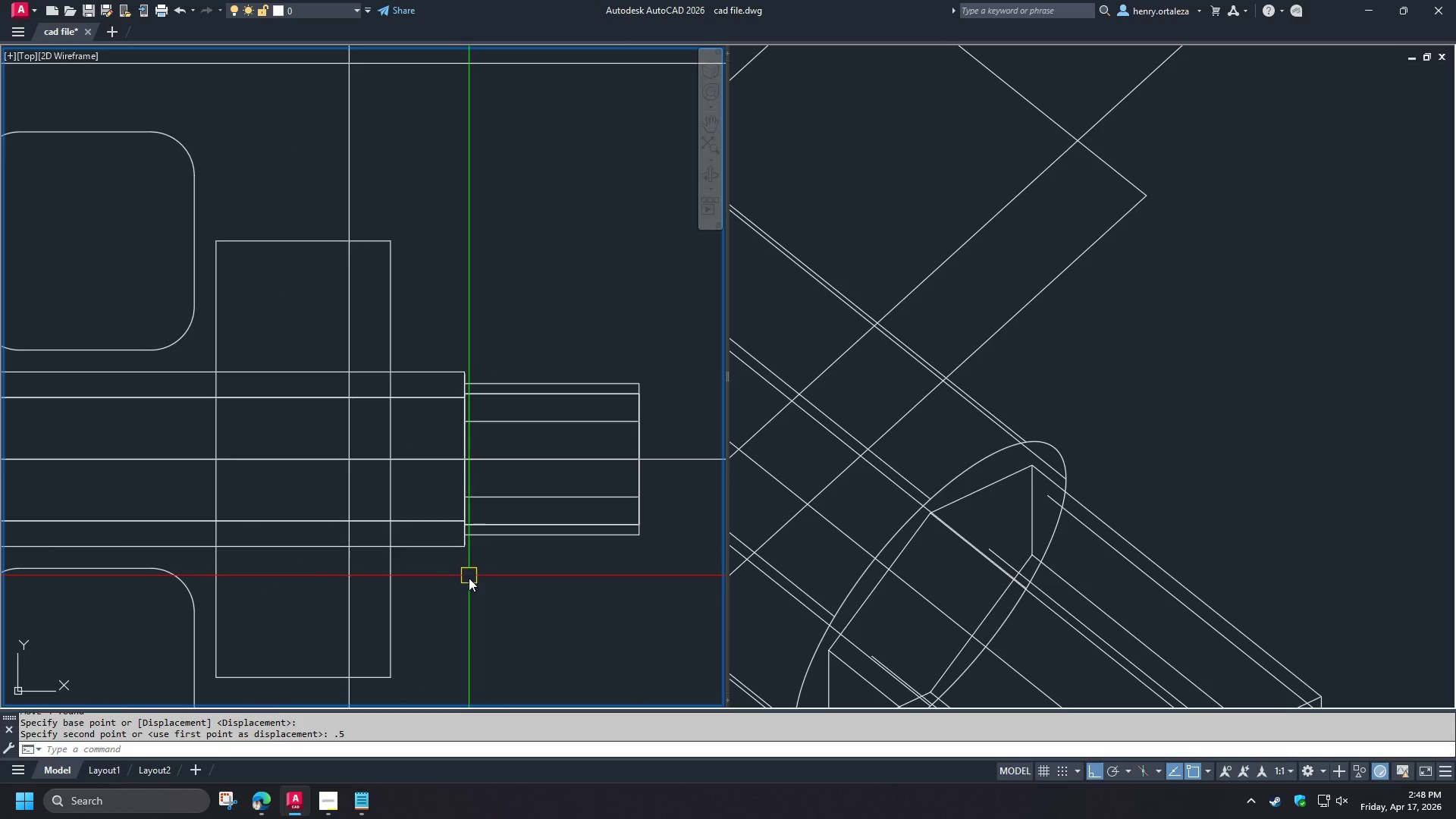 
scroll: coordinate [469, 578], scroll_direction: down, amount: 1.0
 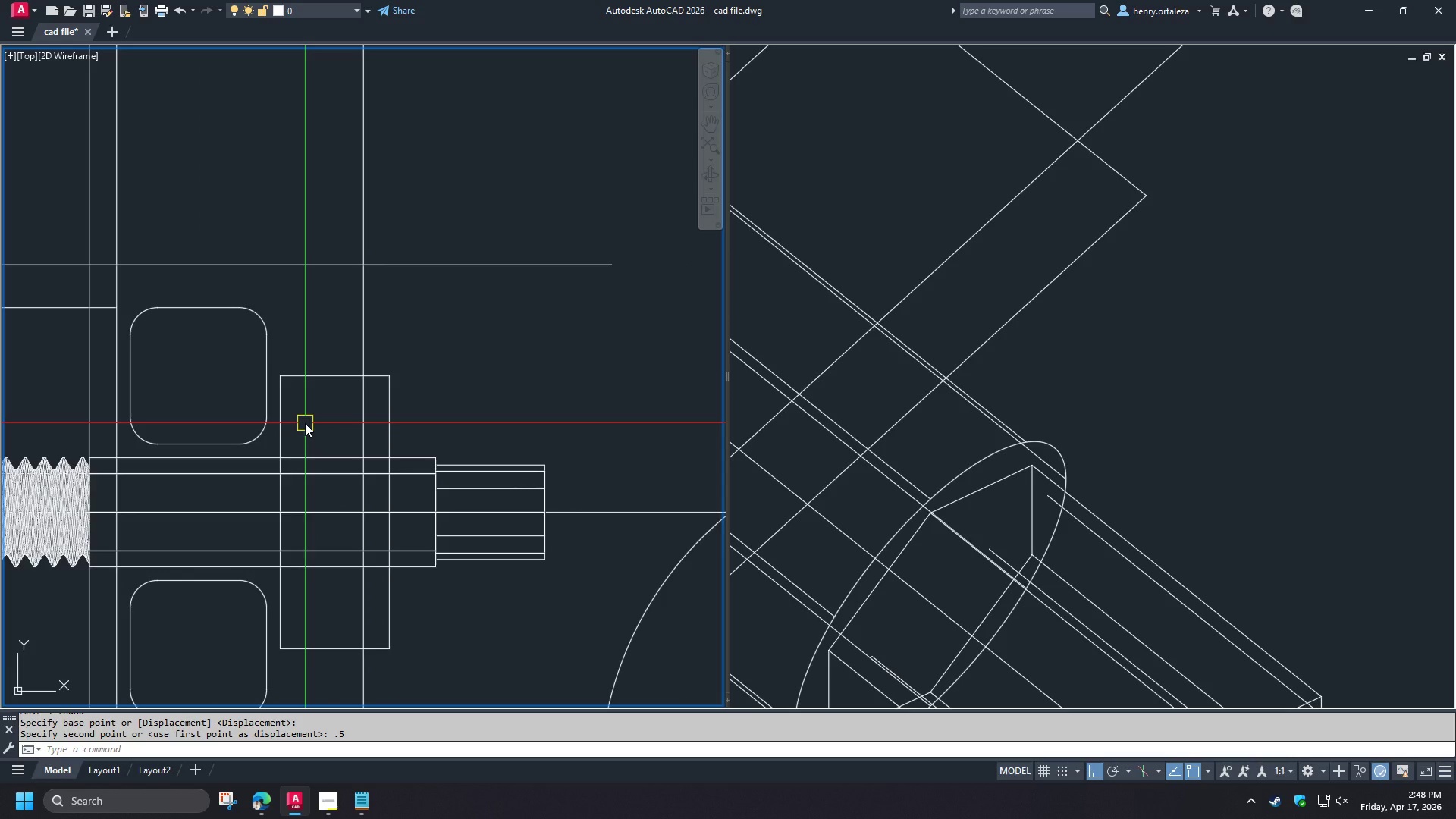 
wait(6.04)
 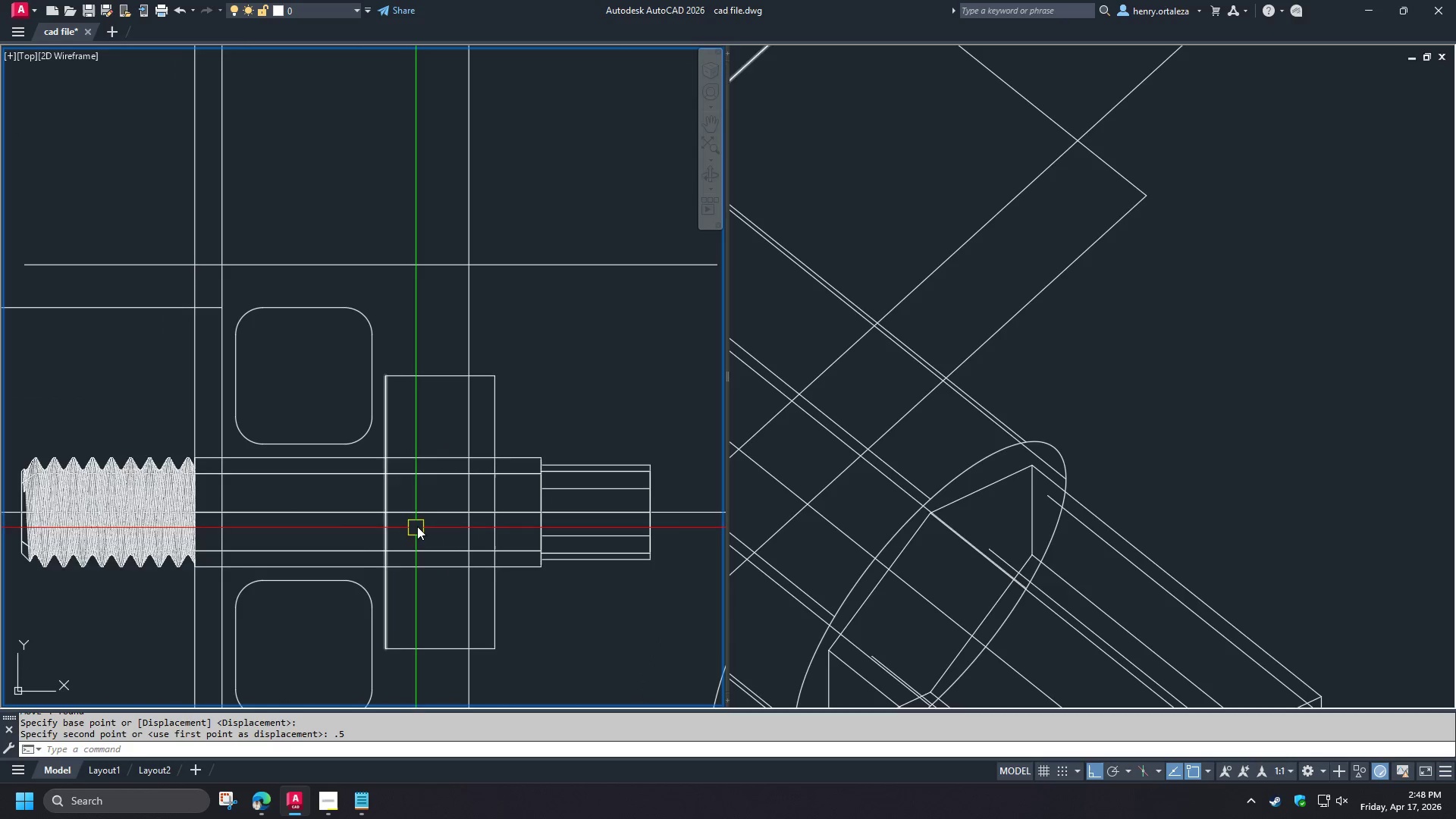 
key(R)
 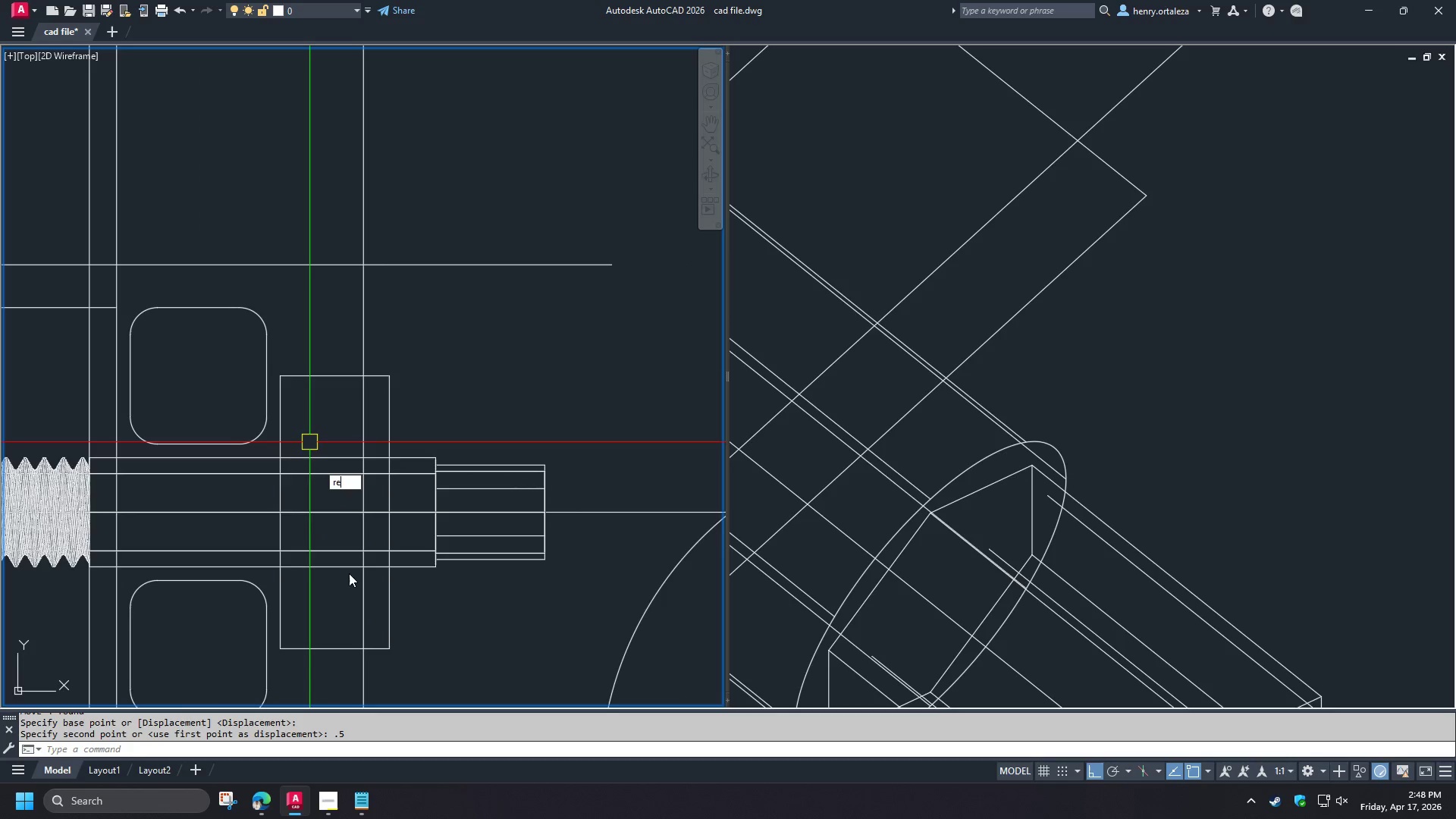 
type(ec )
 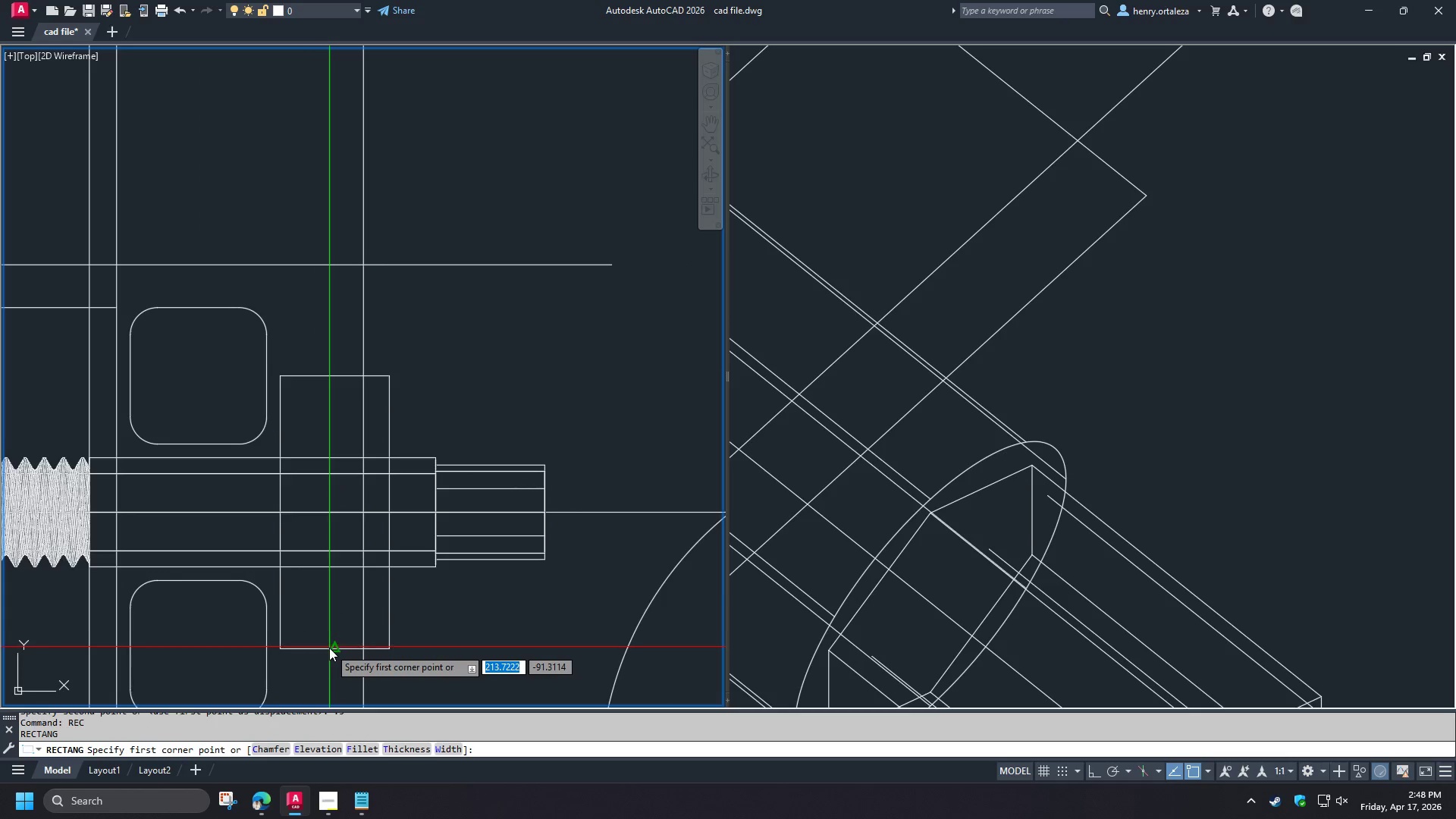 
left_click([329, 648])
 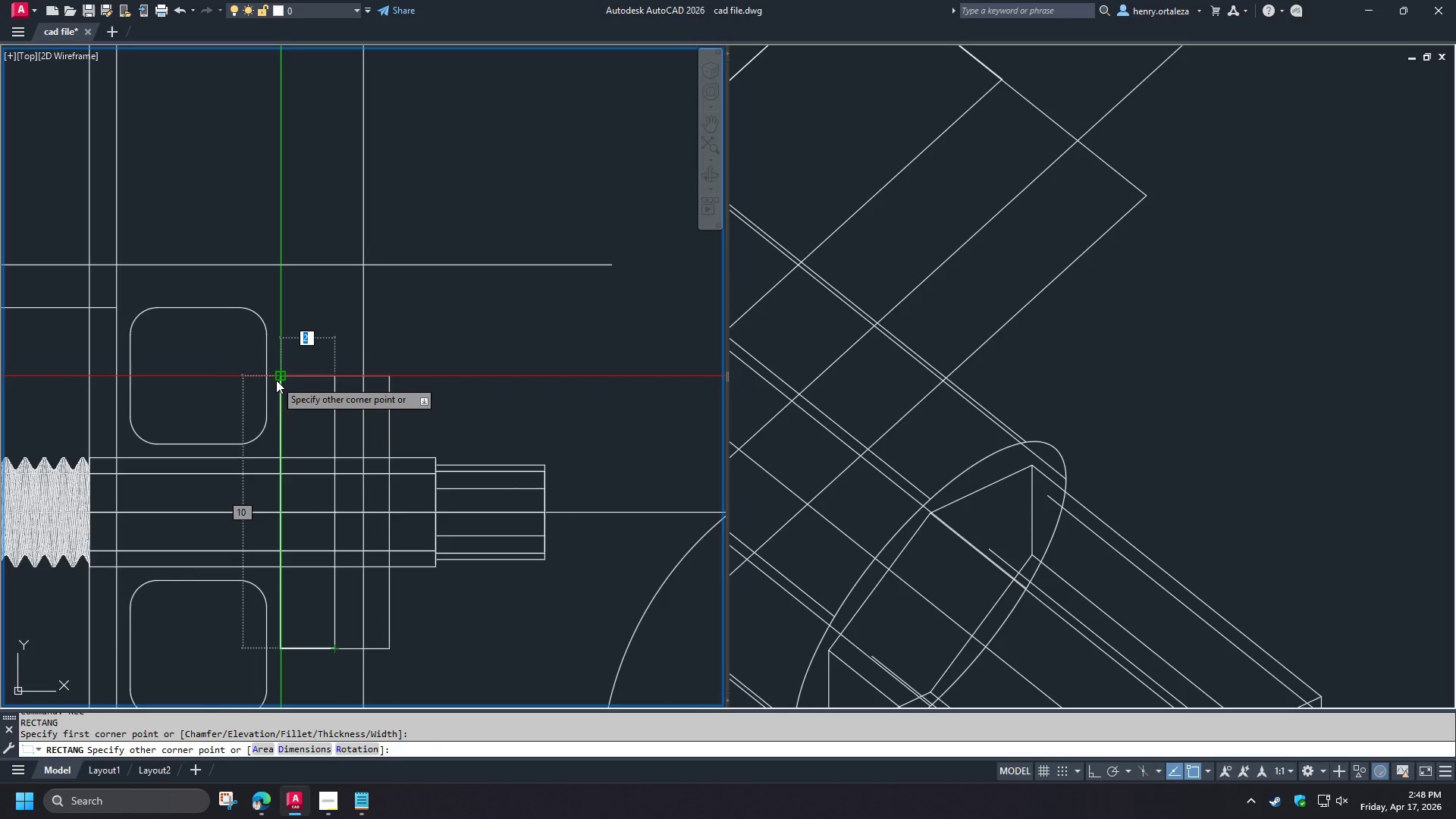 
left_click([276, 380])
 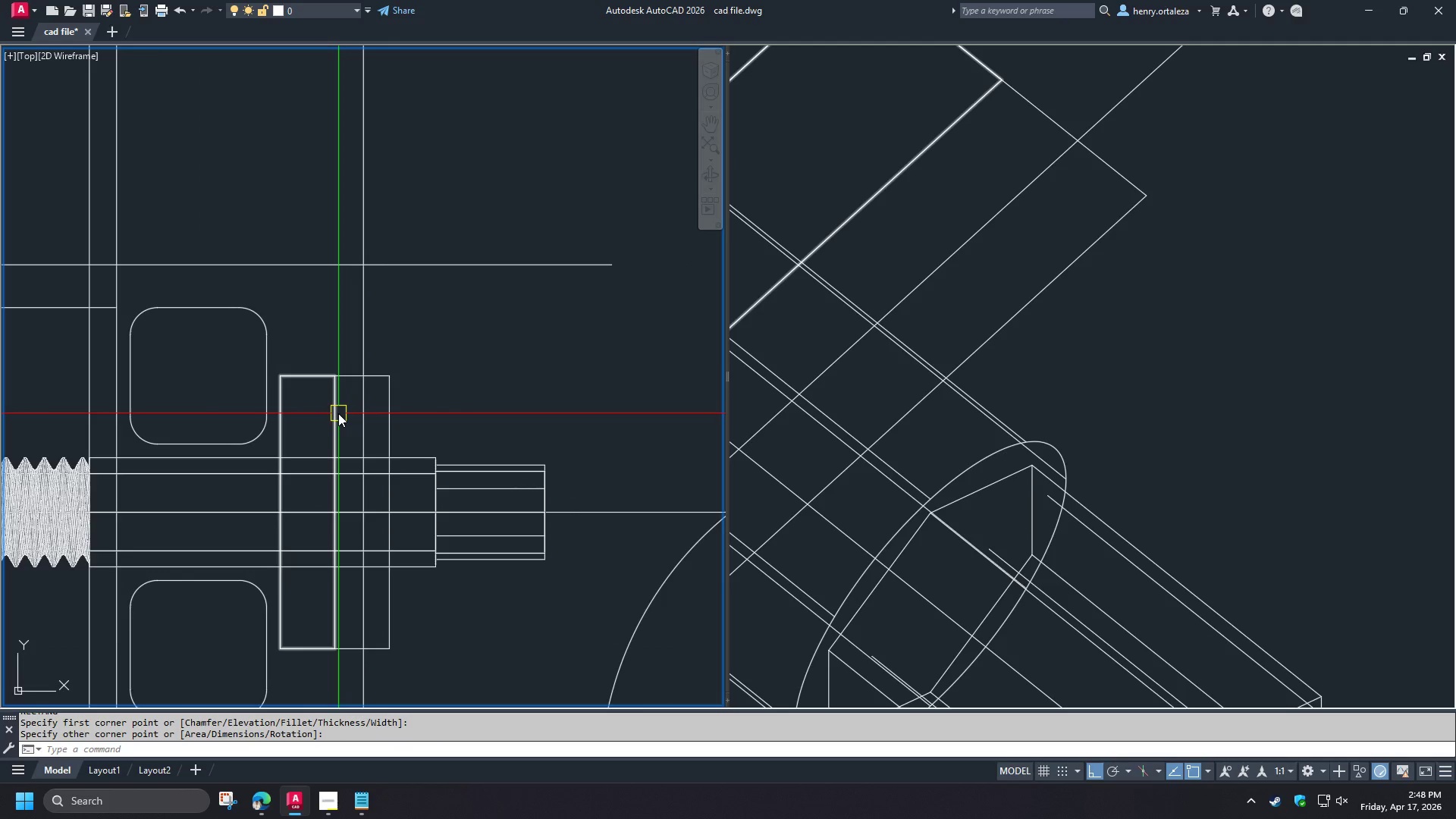 
left_click([338, 413])
 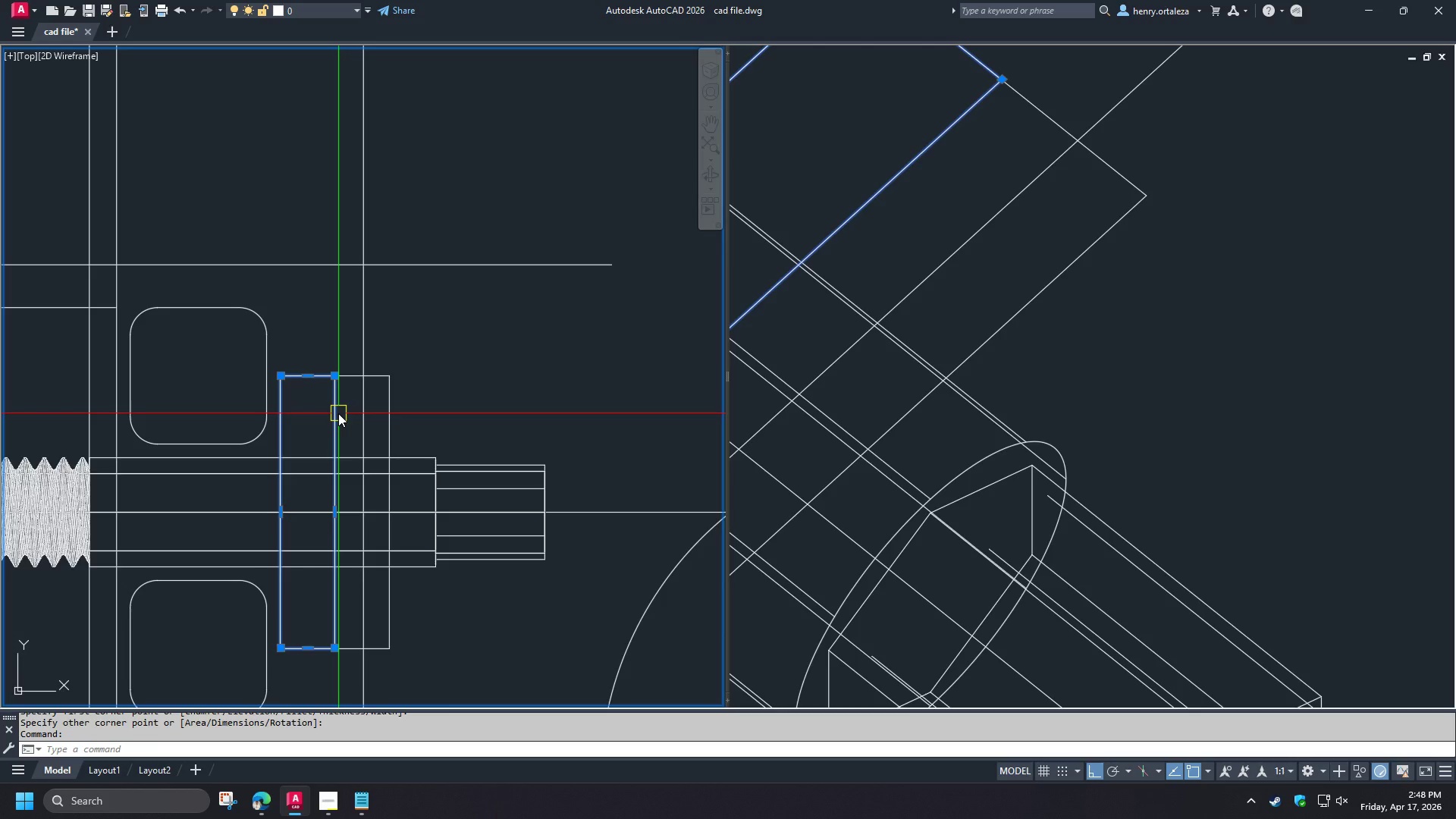 
key(Escape)
type(rev )
 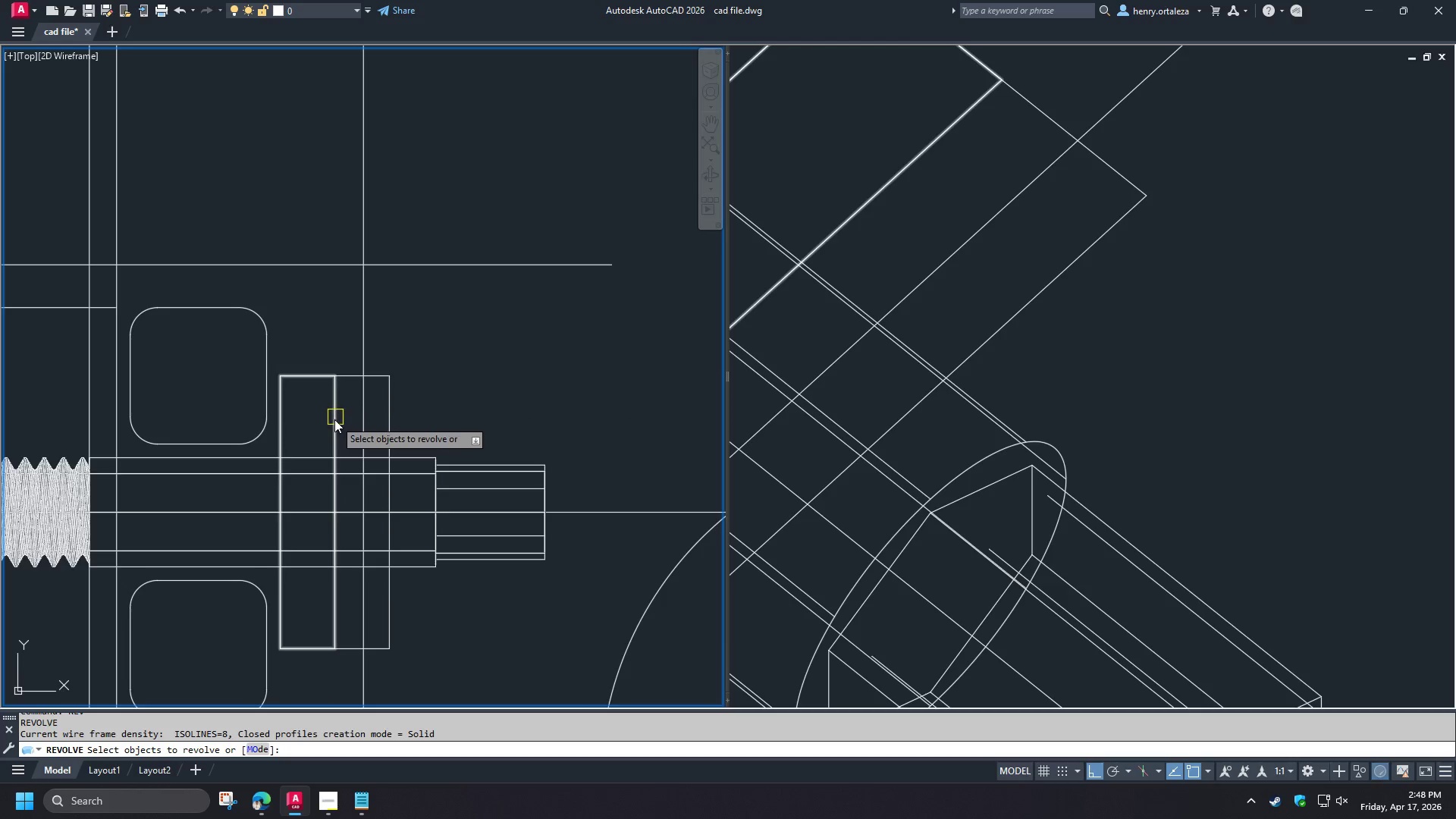 
left_click([334, 419])
 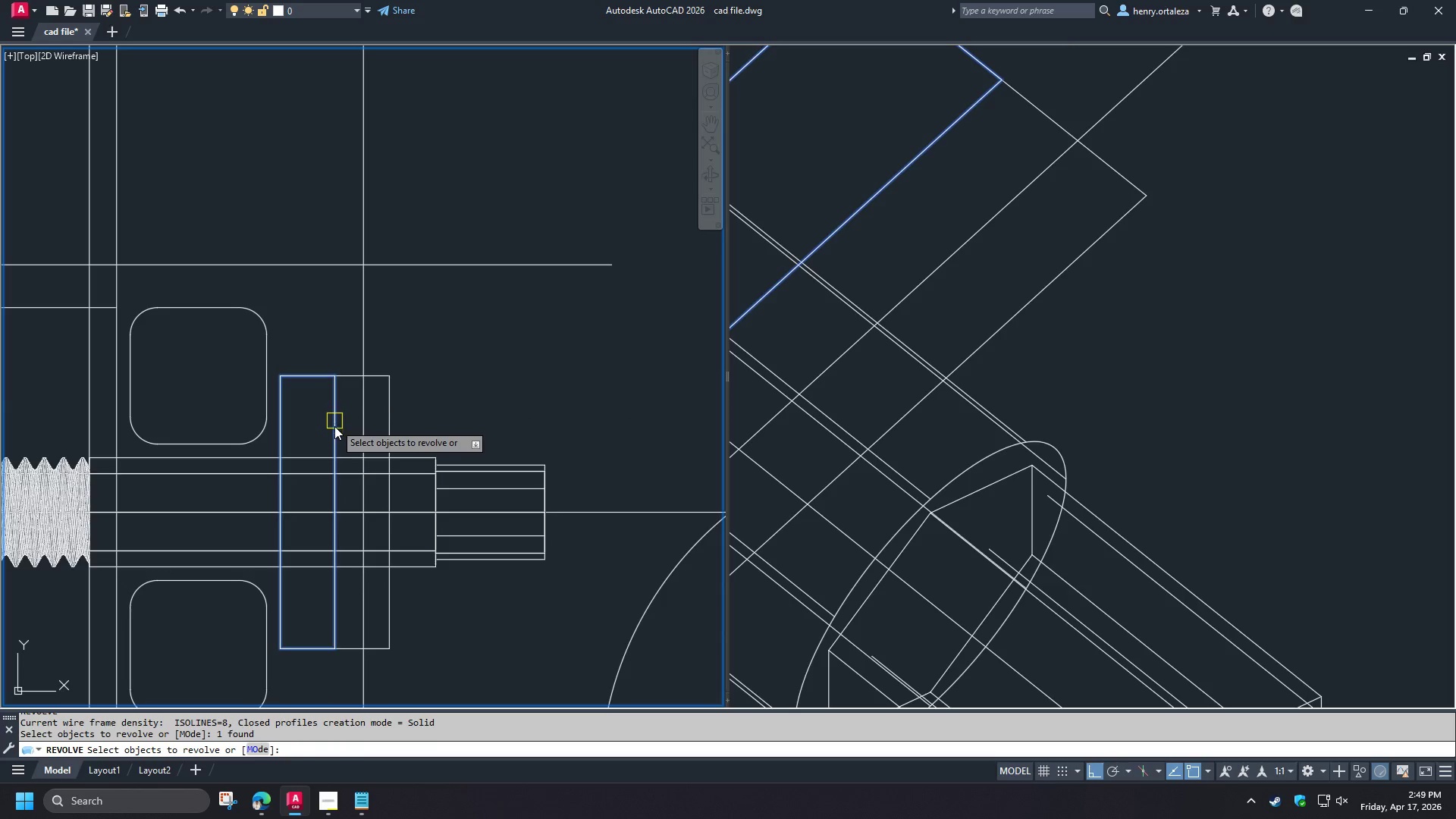 
key(Space)
 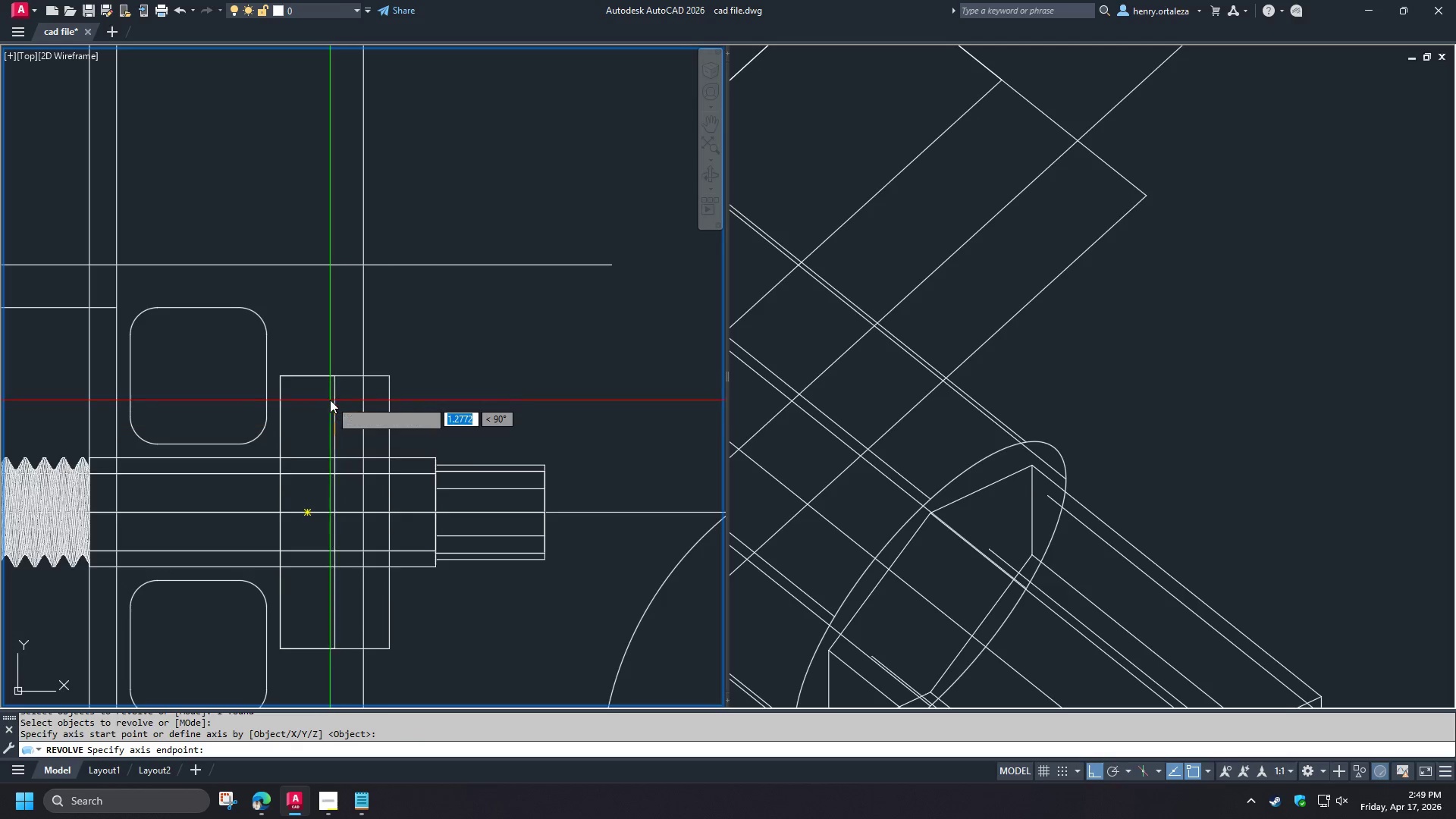 
left_click([330, 400])
 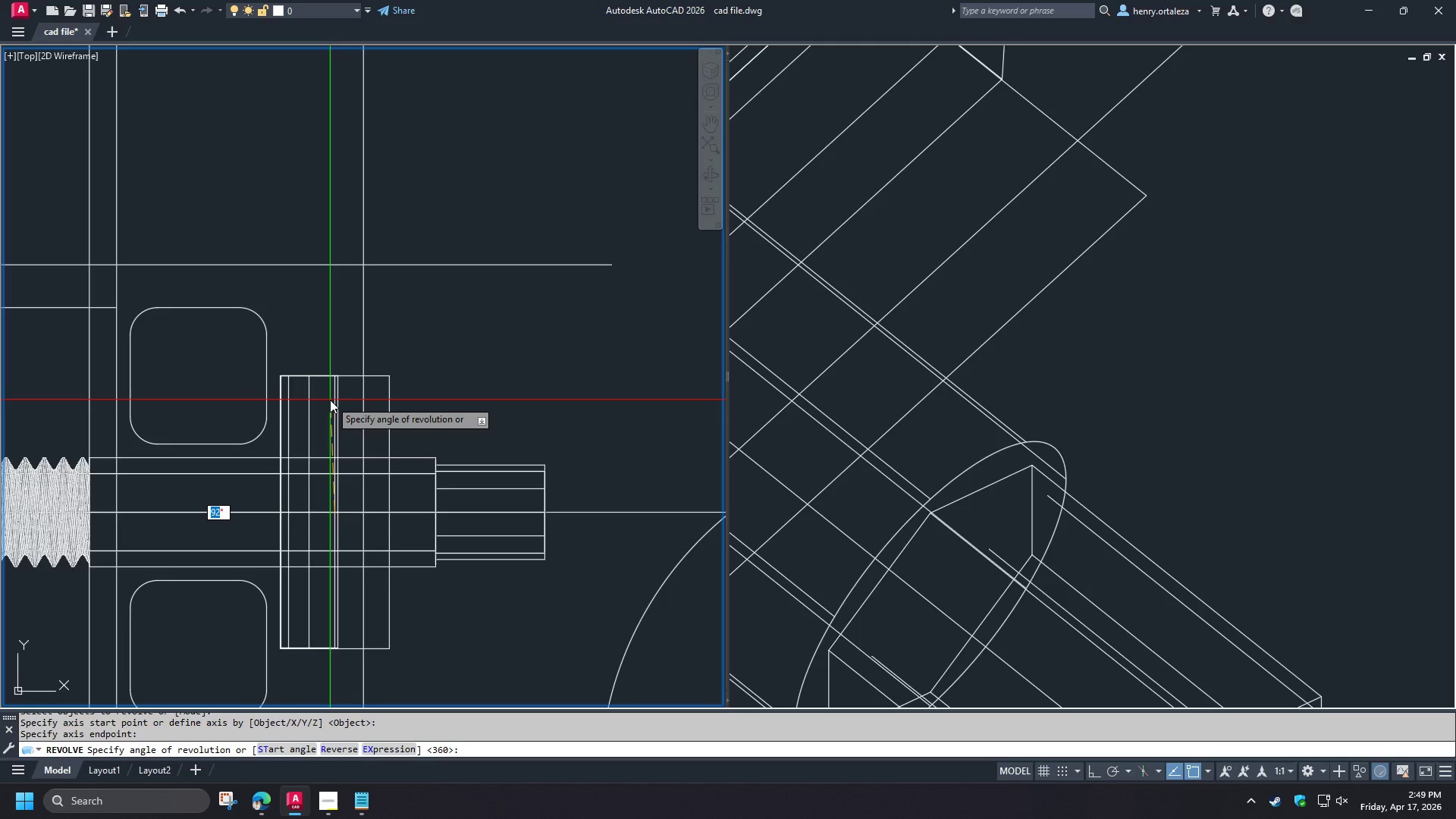 
key(Space)
 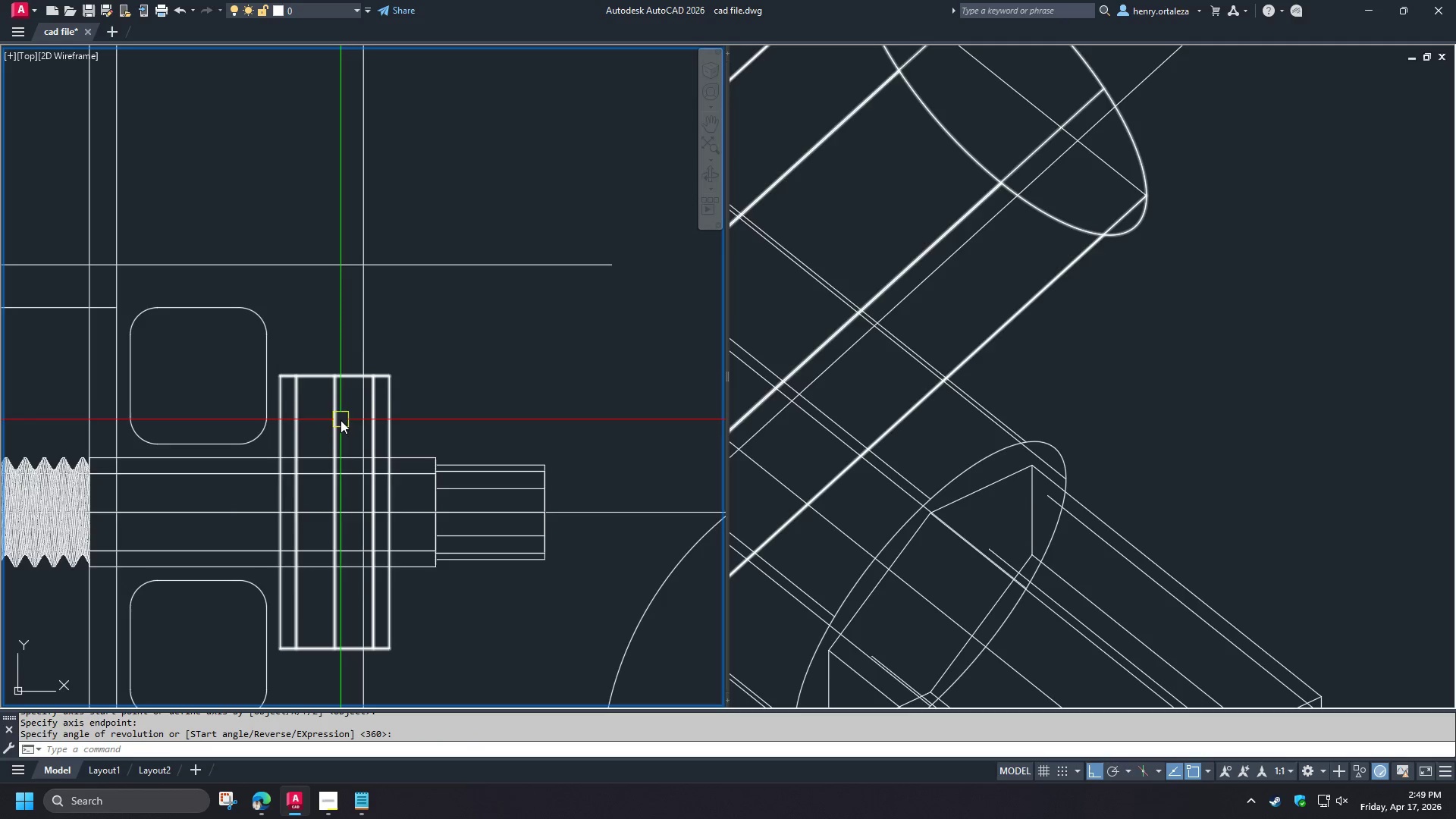 
left_click([1128, 401])
 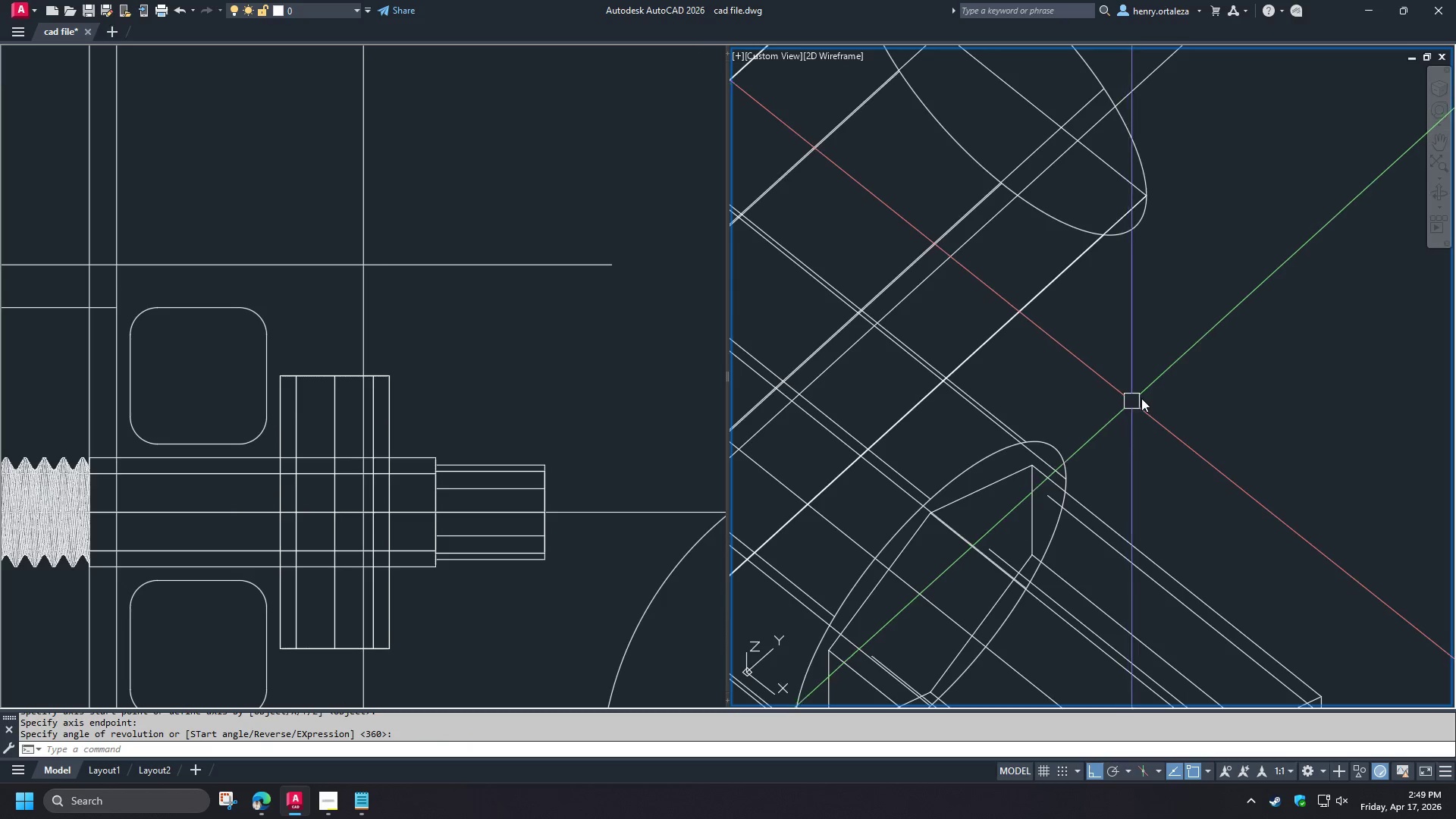 
scroll: coordinate [1144, 396], scroll_direction: down, amount: 2.0
 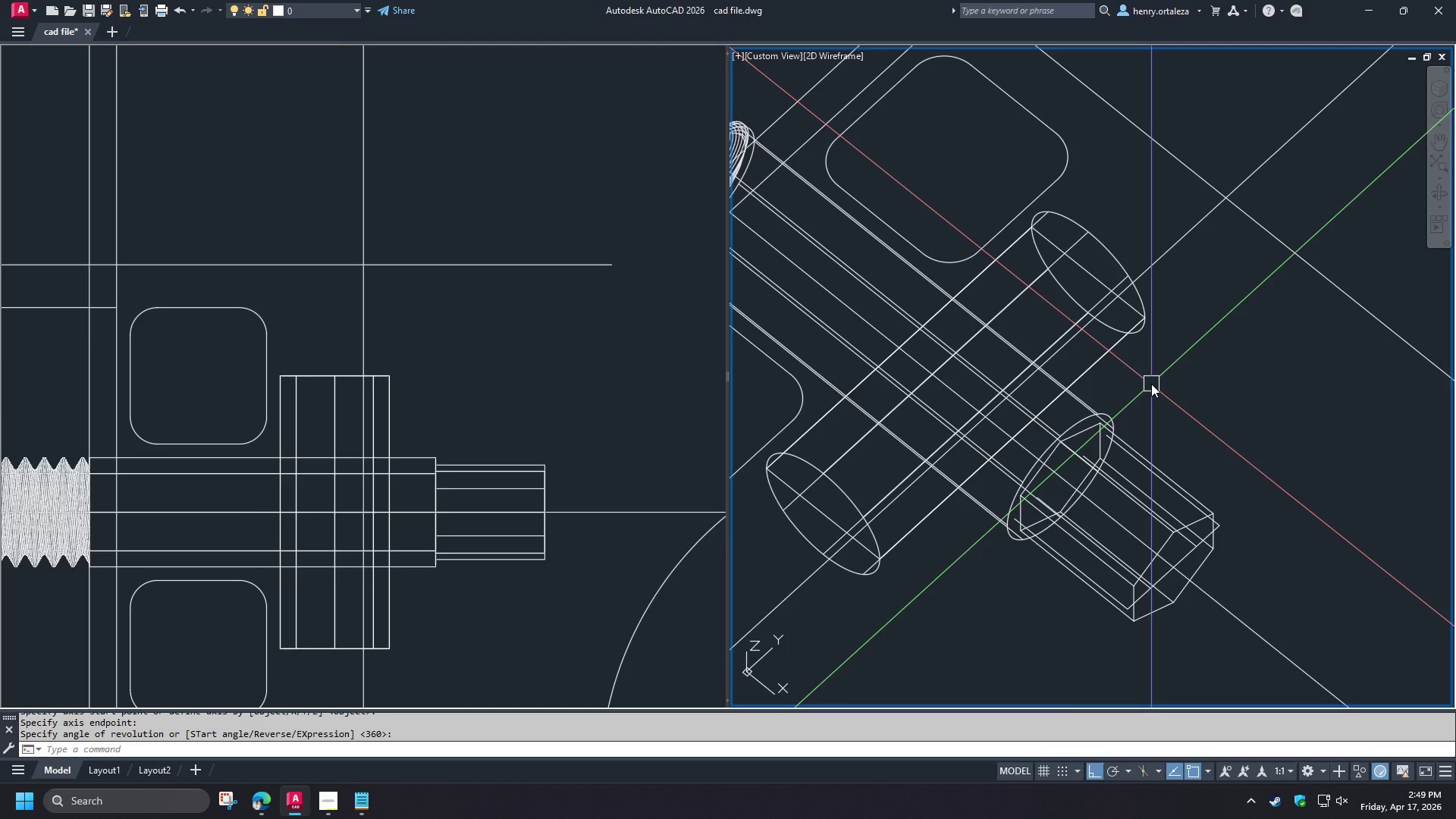 
wait(10.1)
 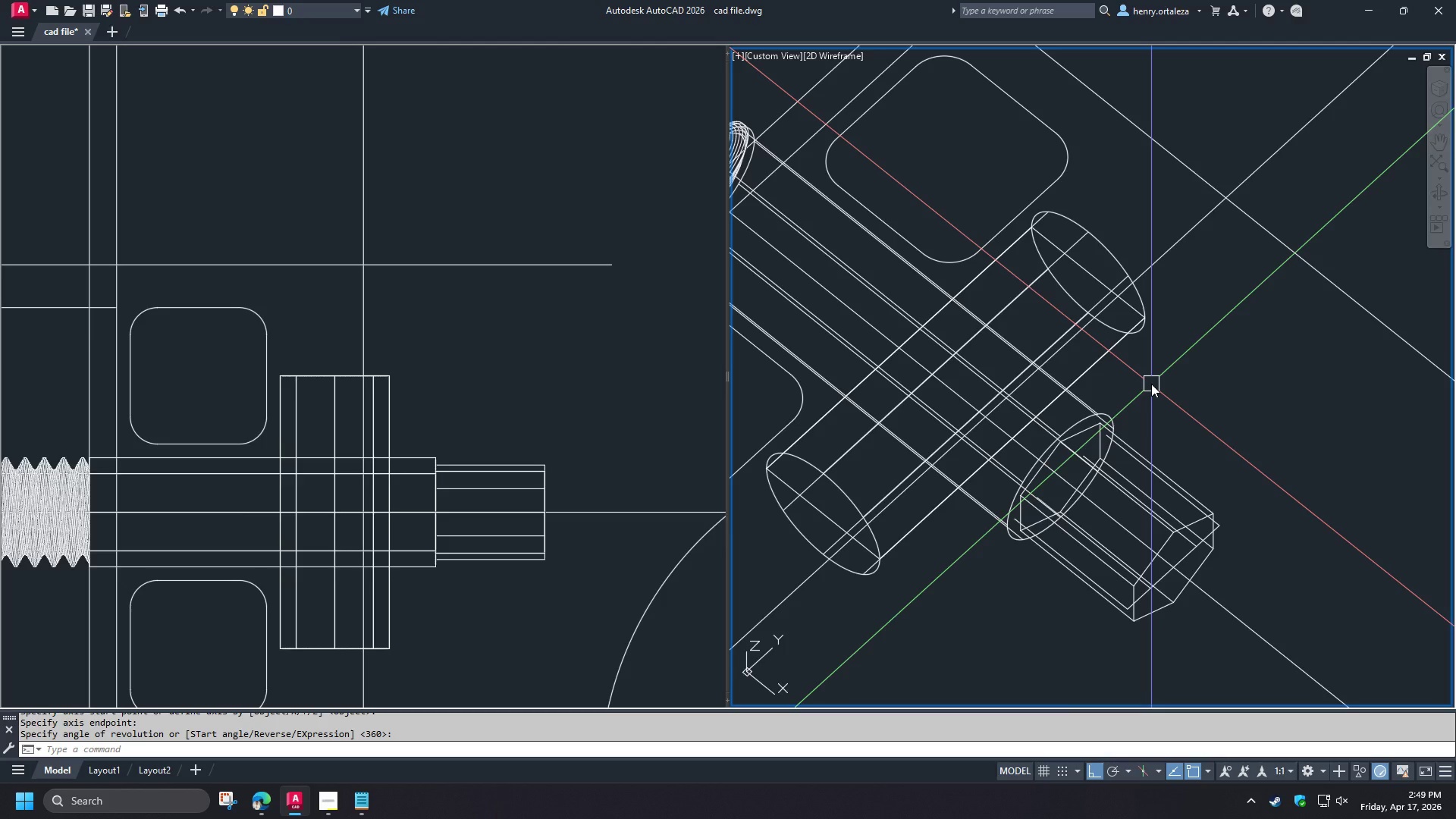 
scroll: coordinate [1094, 447], scroll_direction: up, amount: 3.0
 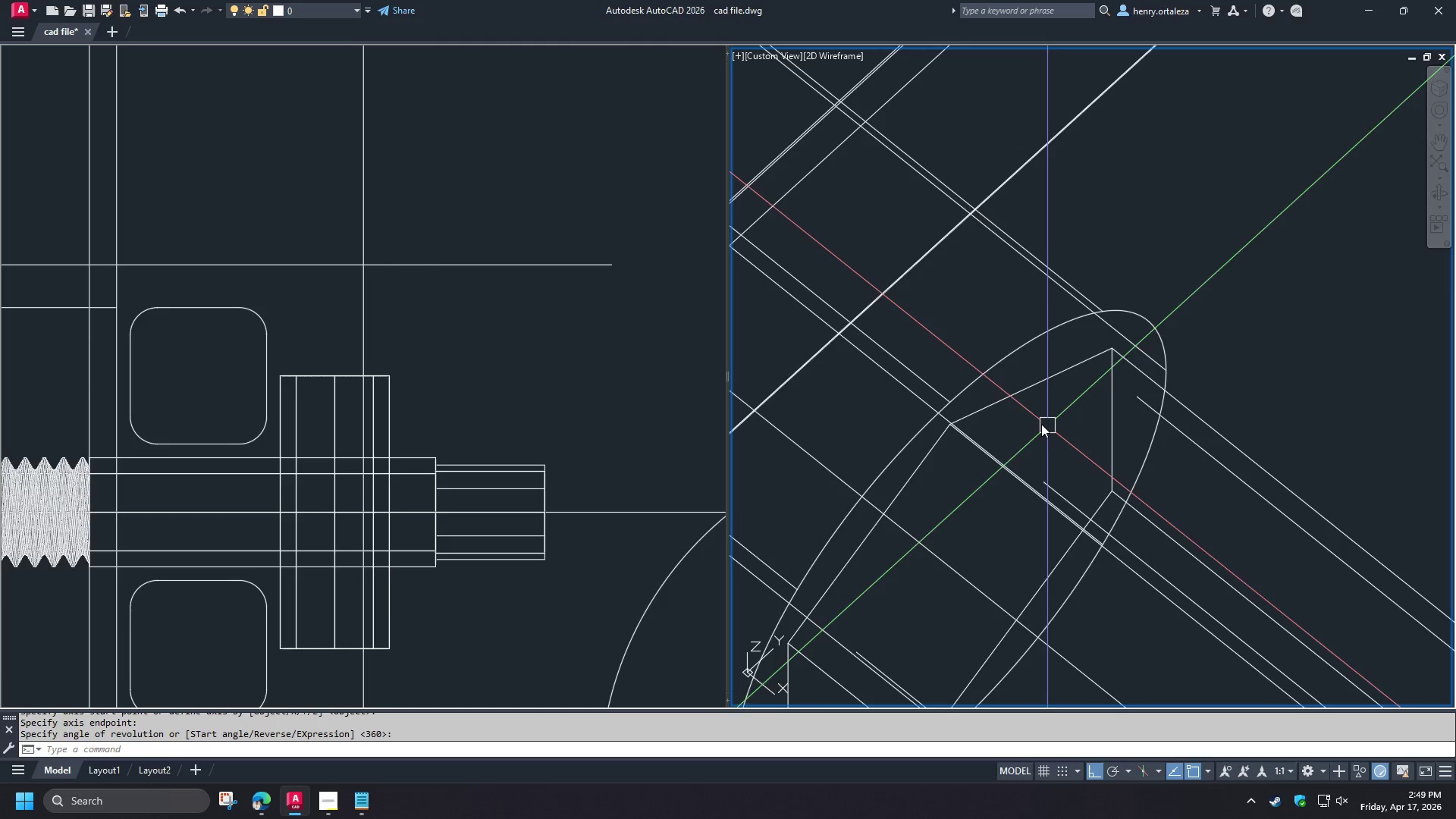 
type(di )
 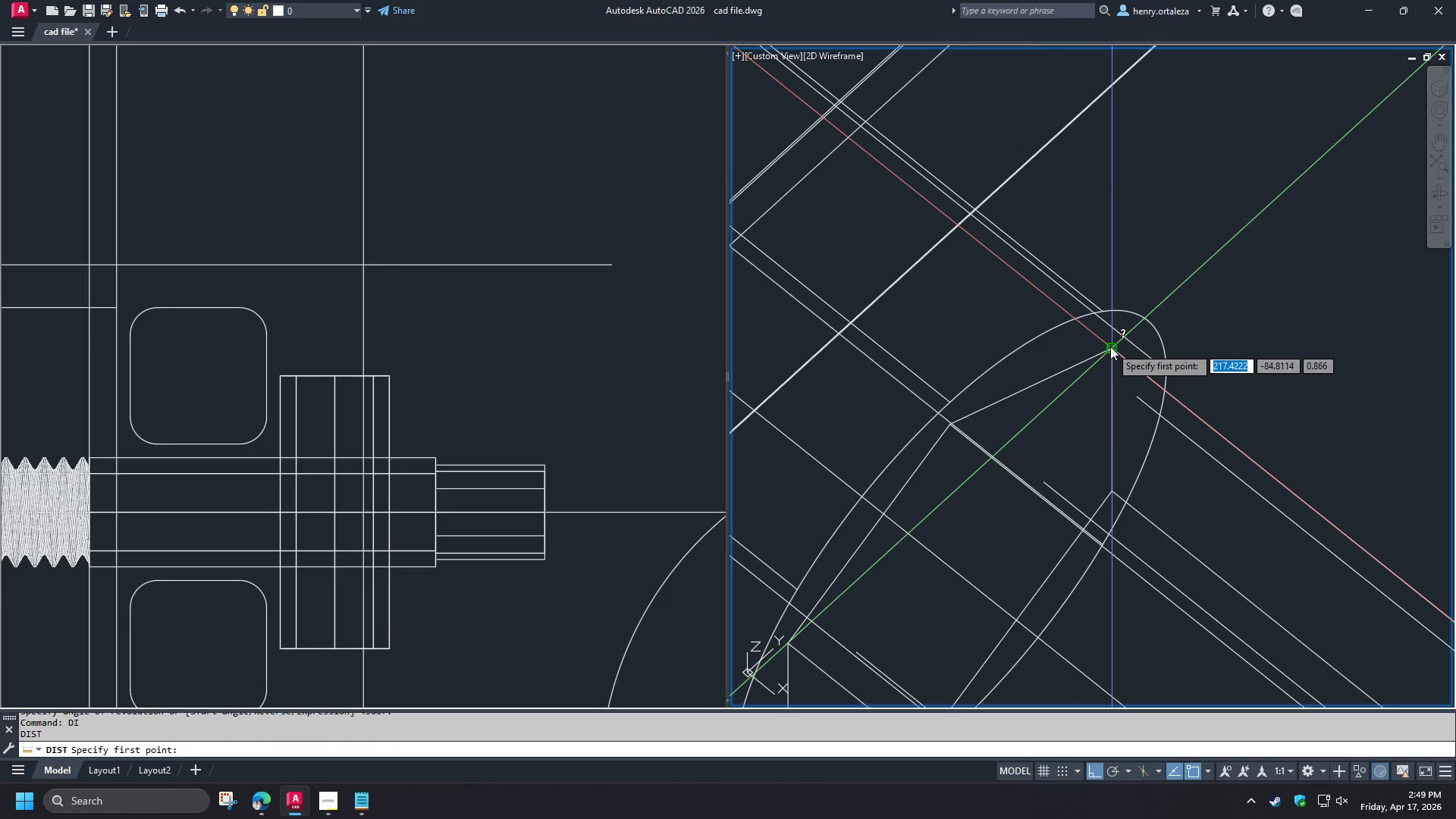 
left_click([1110, 347])
 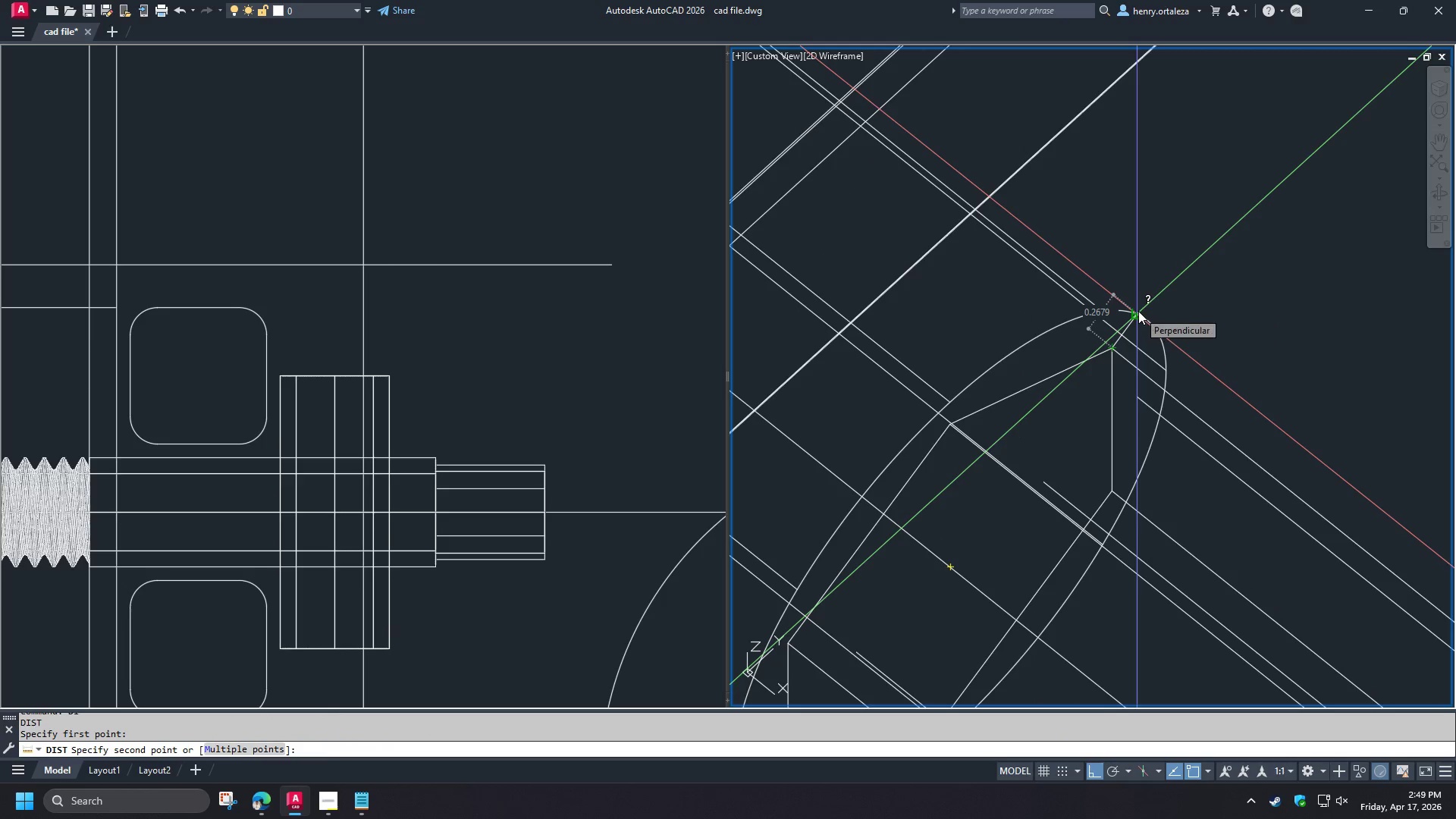 
key(Escape)
 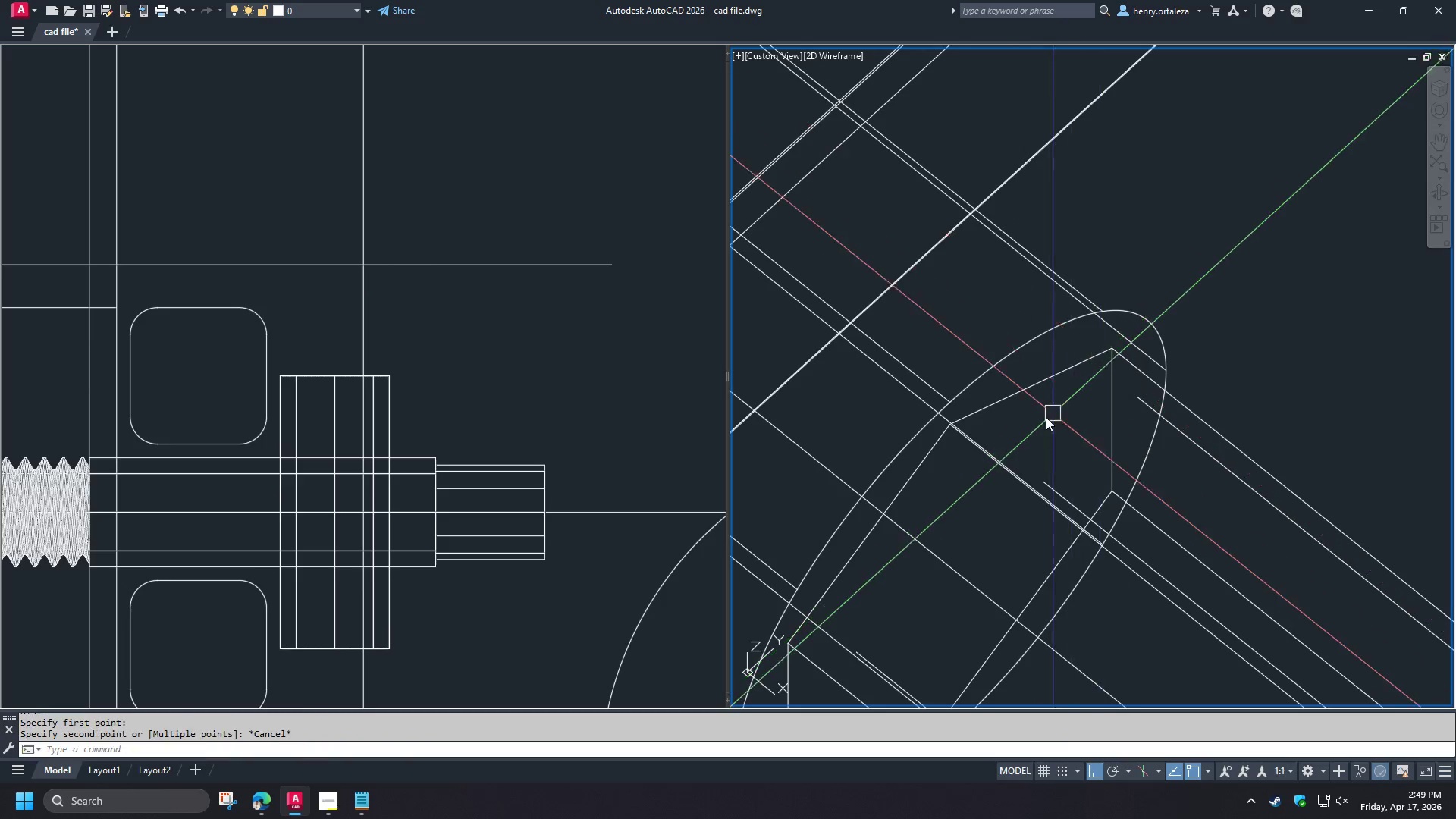 
scroll: coordinate [1046, 417], scroll_direction: down, amount: 2.0
 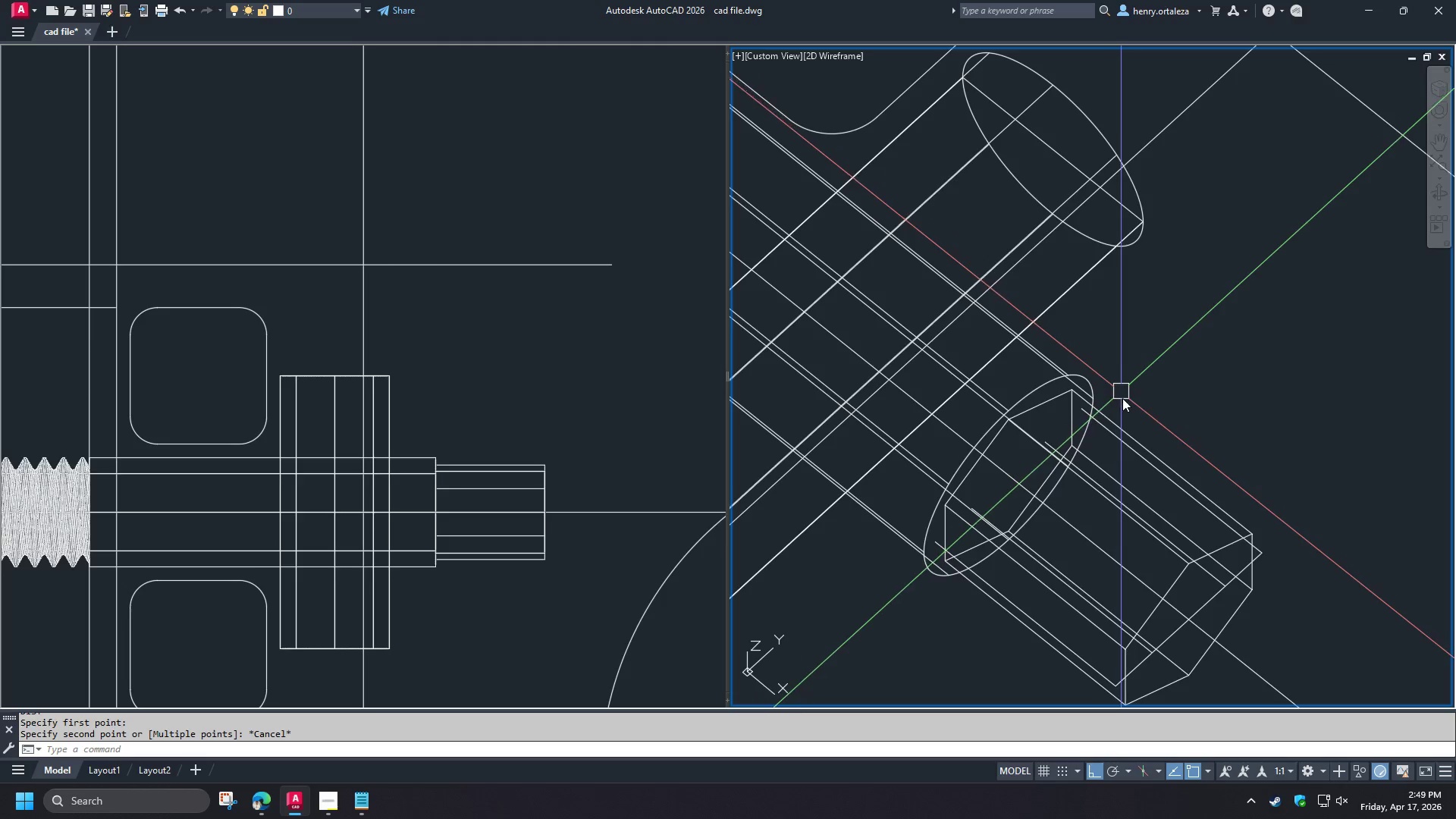 
wait(27.89)
 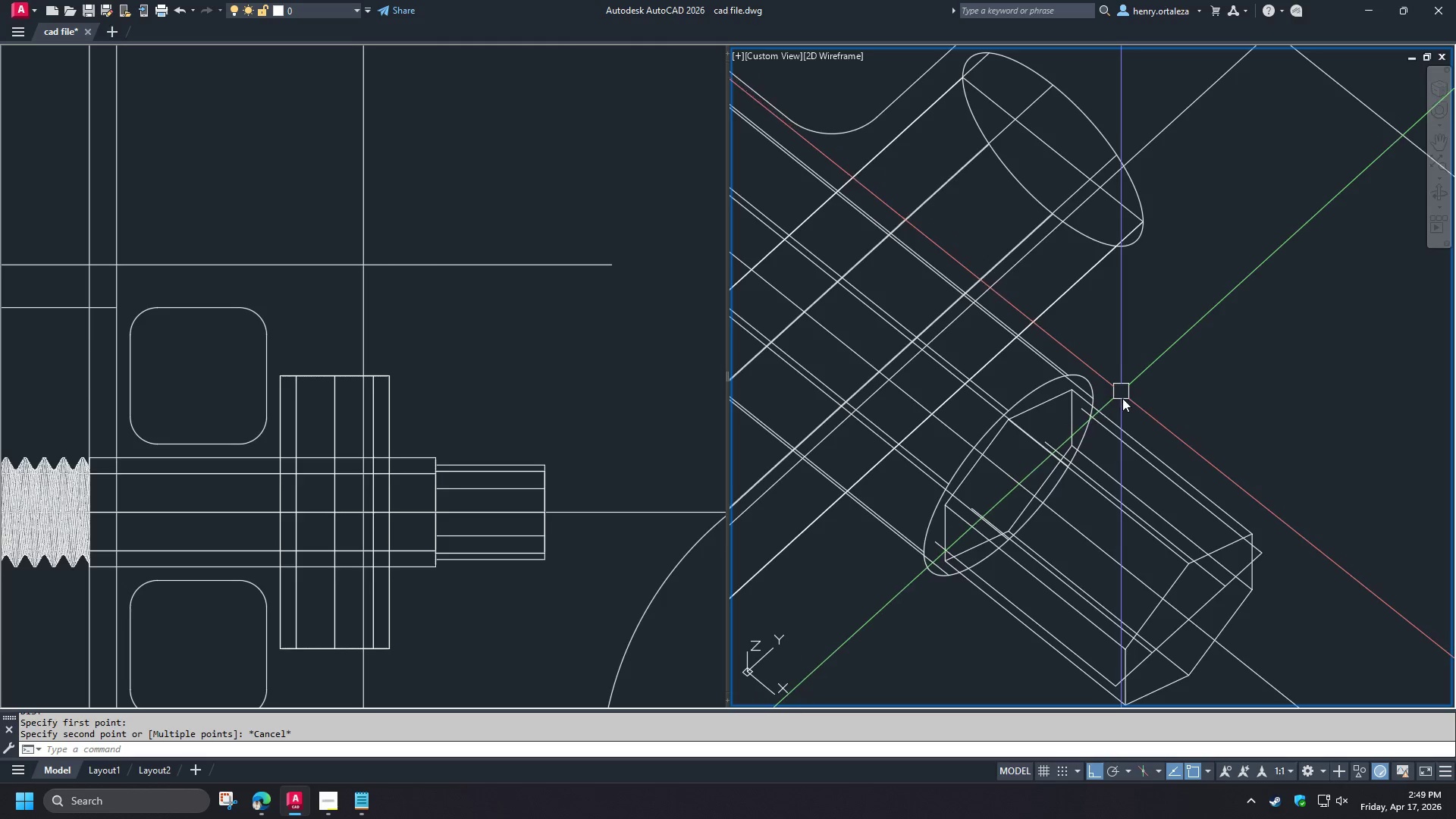 
type(slli)
key(Escape)
 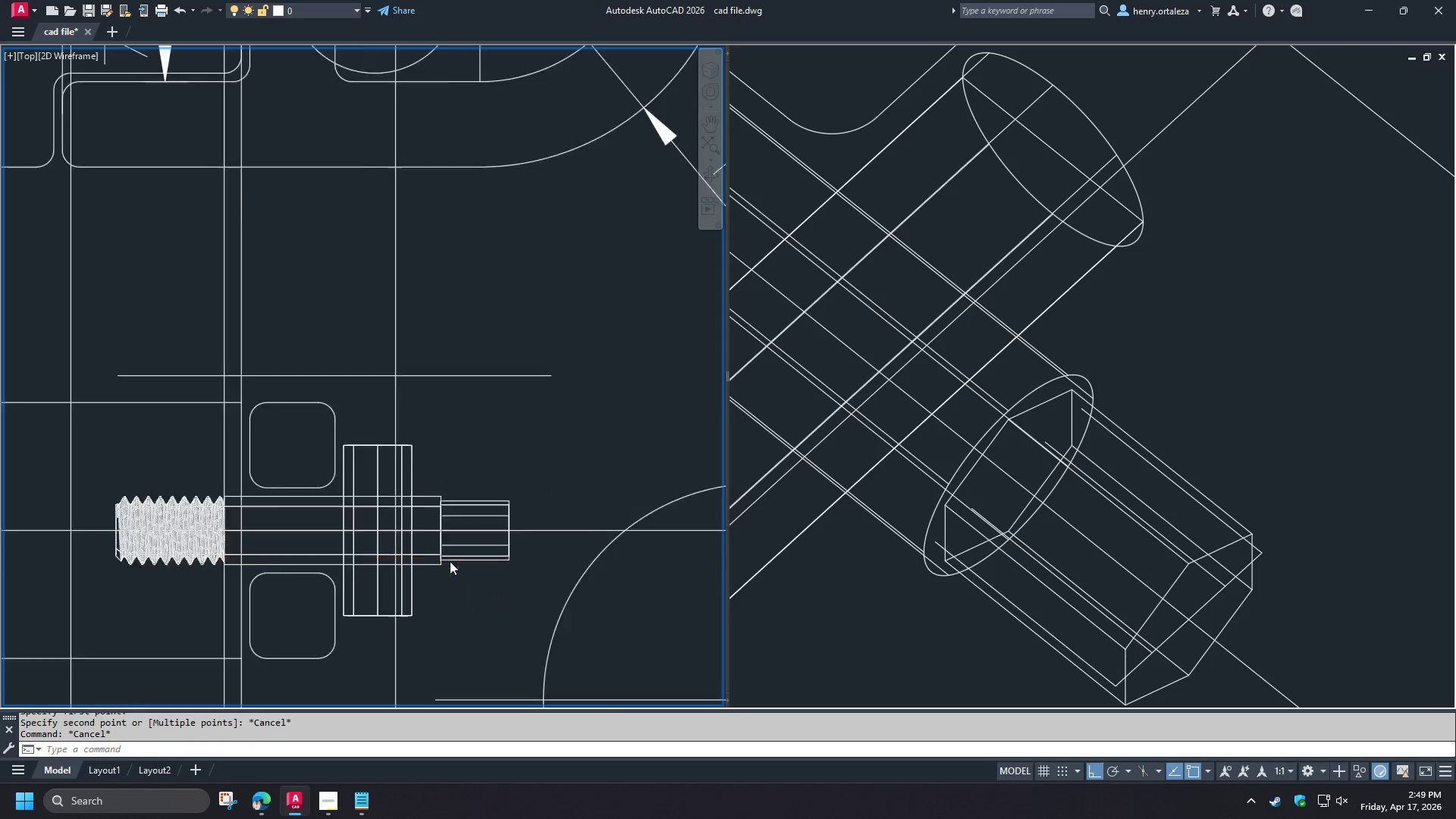 
scroll: coordinate [450, 561], scroll_direction: down, amount: 2.0
 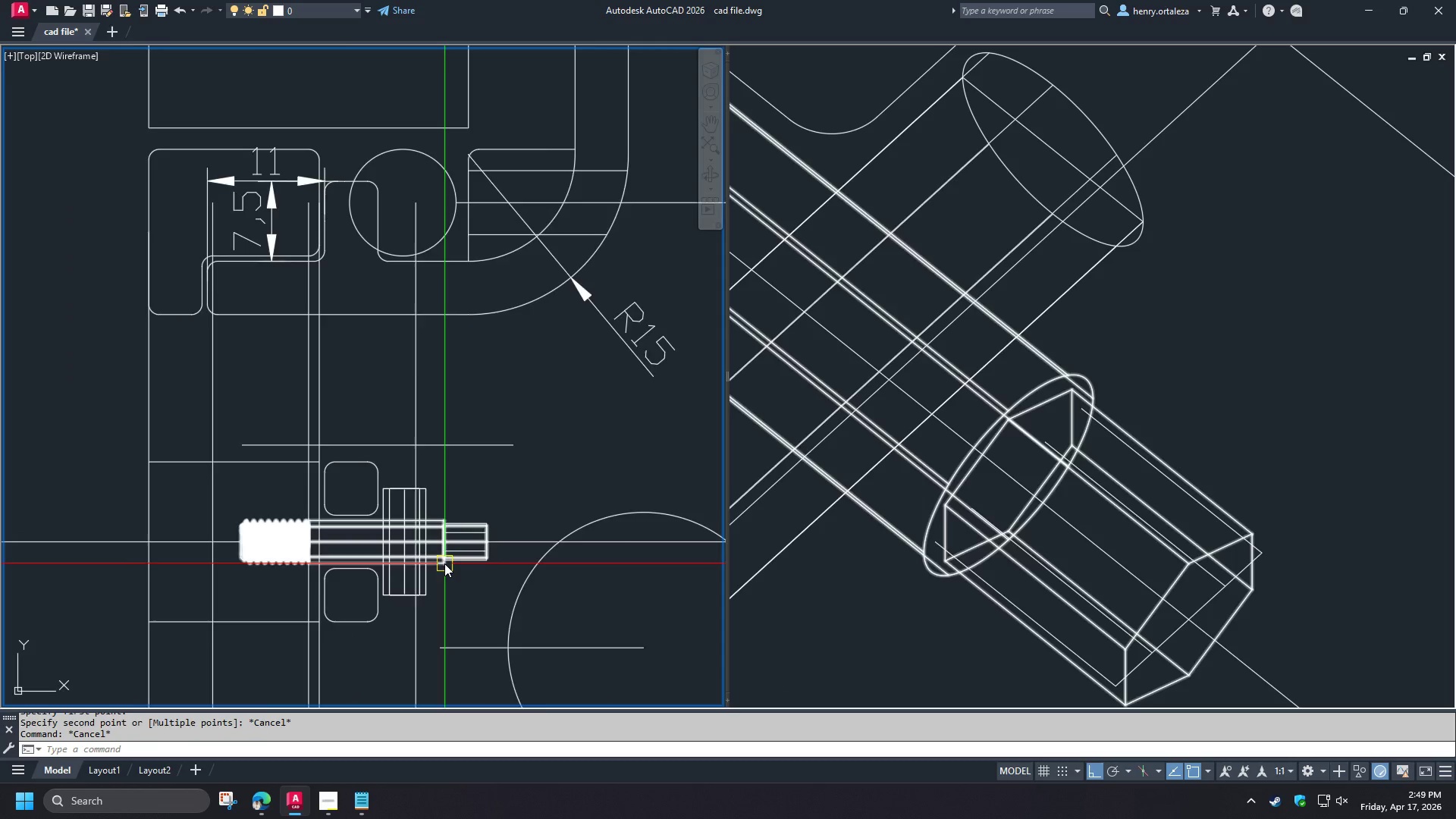 
key(S)
 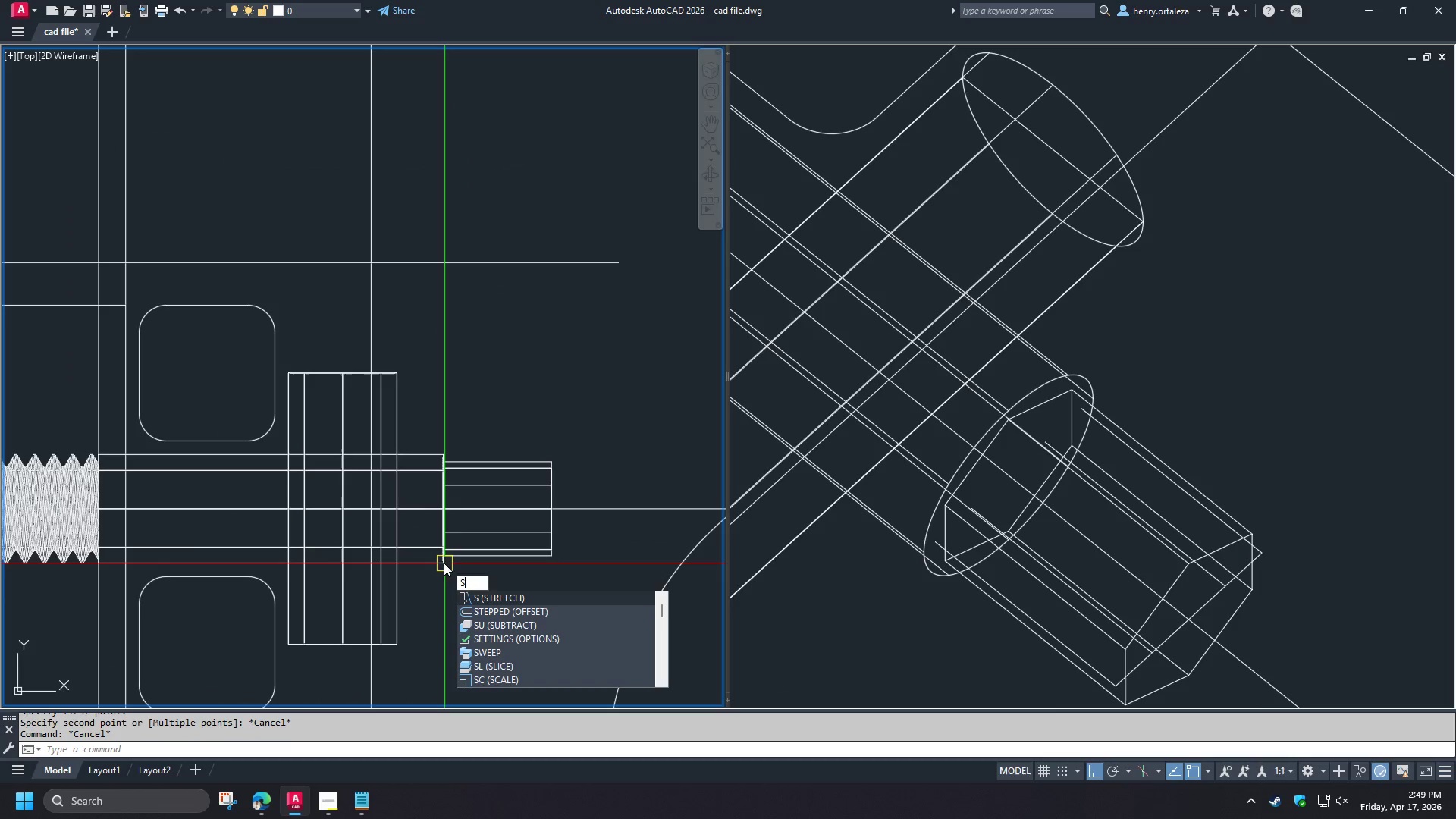 
scroll: coordinate [444, 563], scroll_direction: up, amount: 2.0
 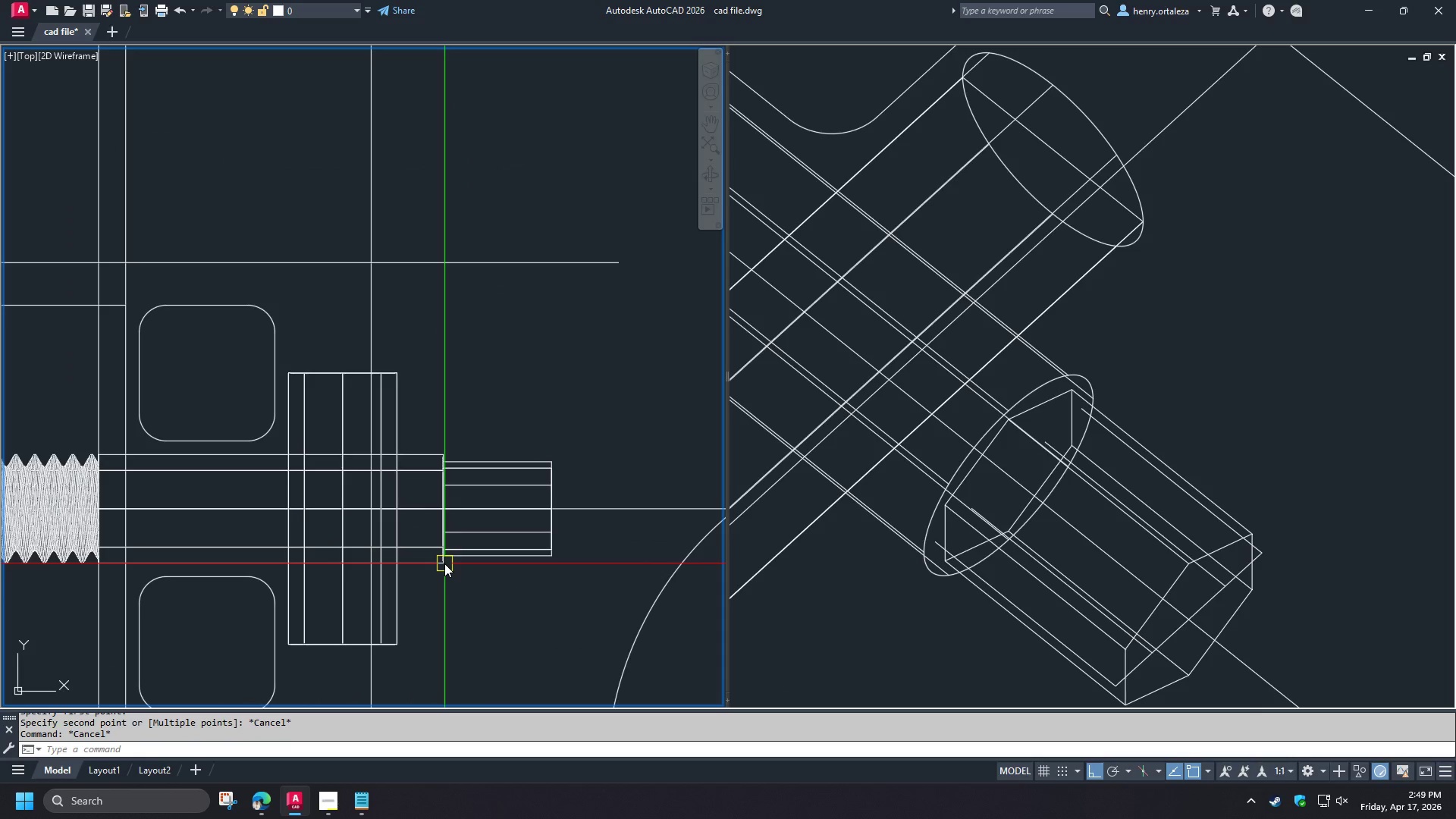 
type(li )
 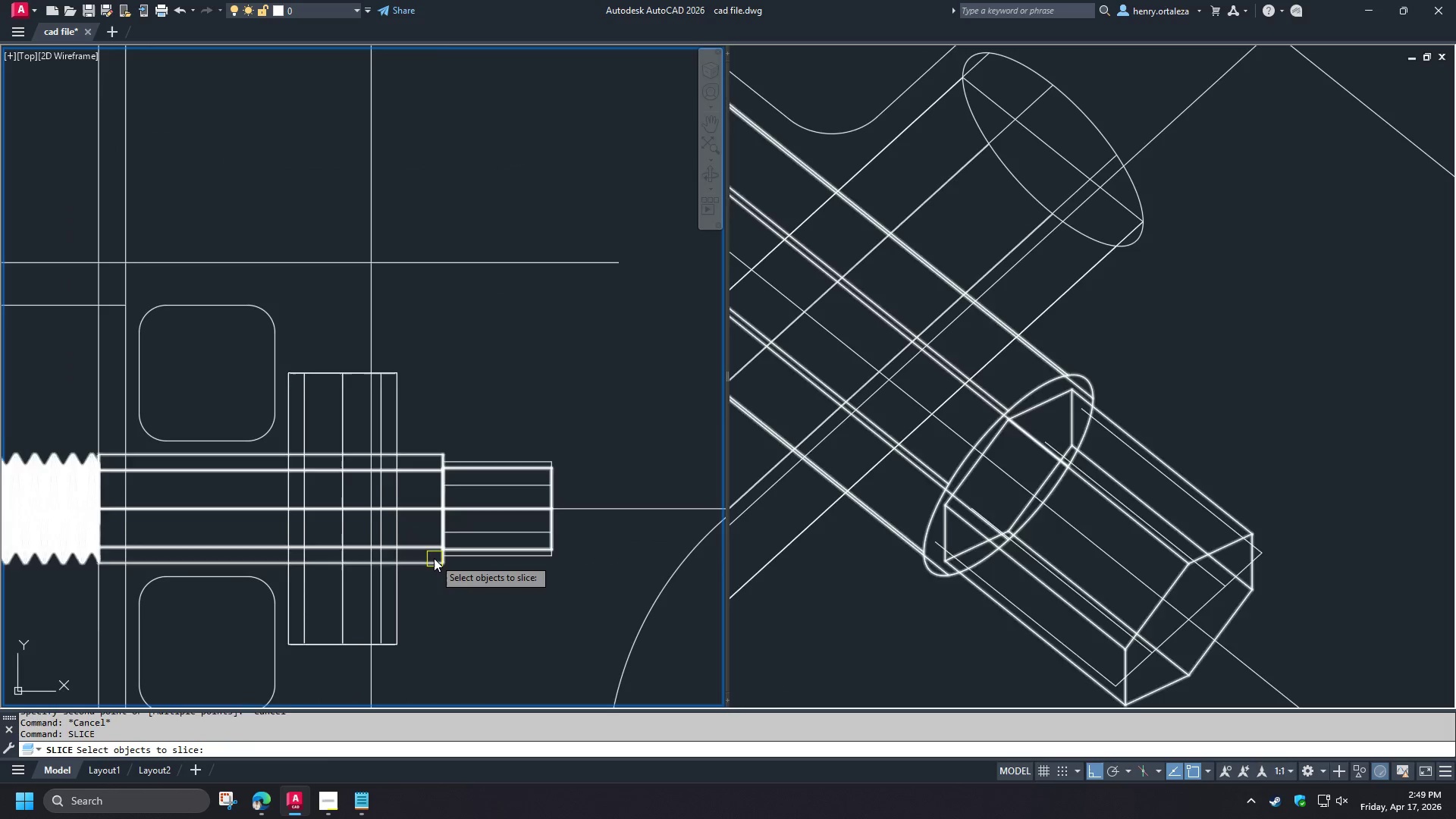 
left_click([434, 558])
 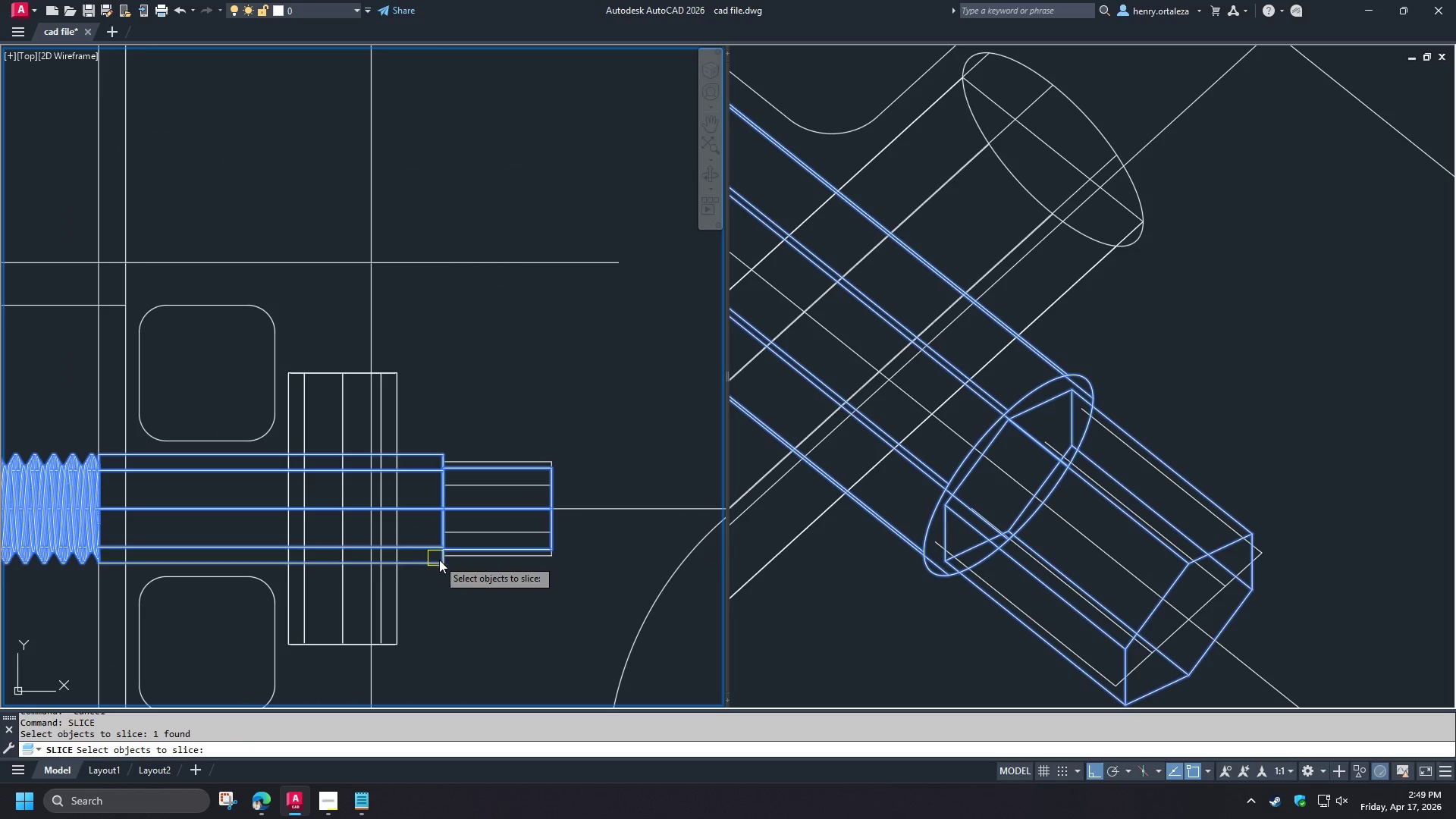 
key(Space)
 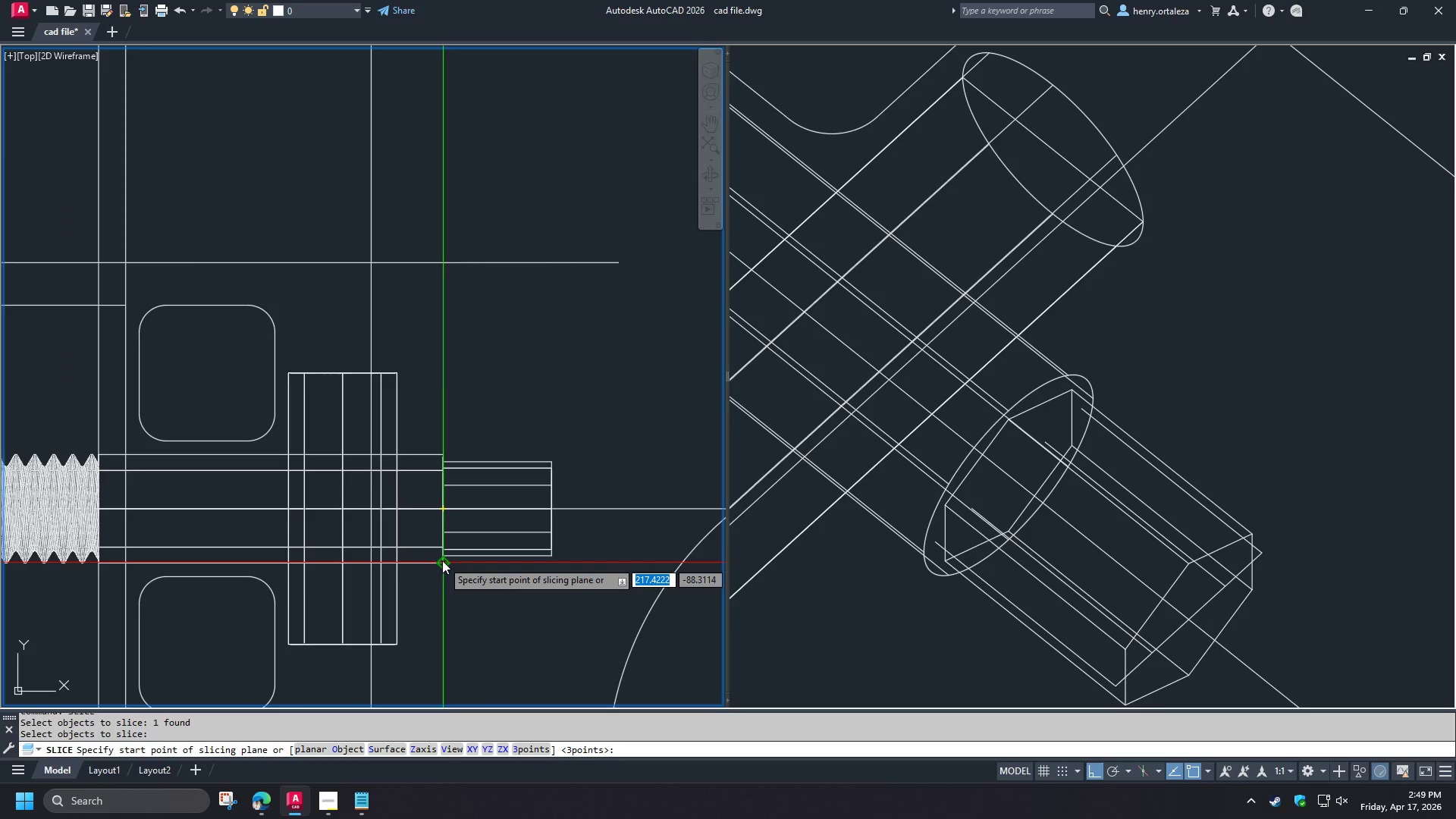 
scroll: coordinate [443, 560], scroll_direction: up, amount: 3.0
 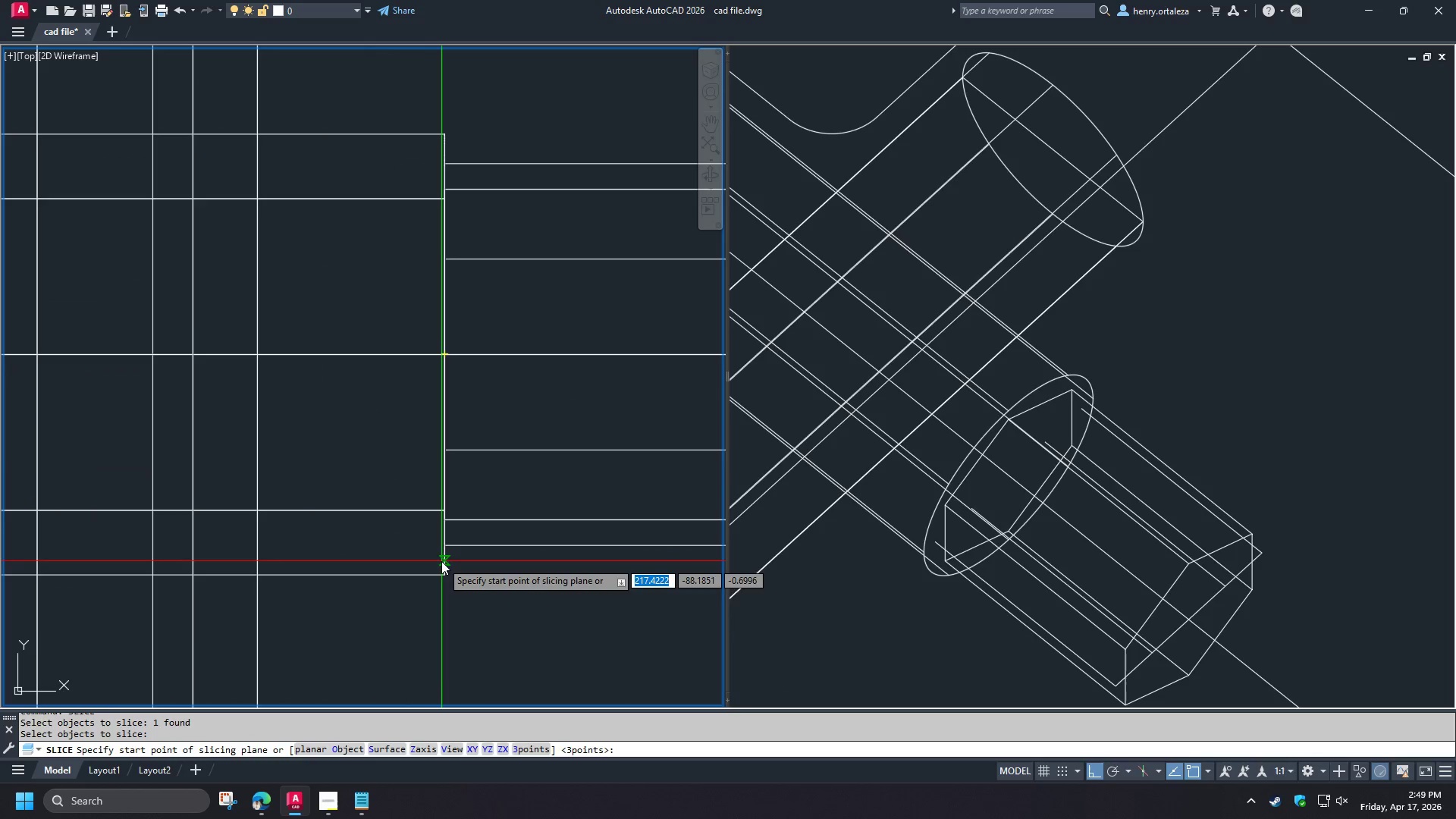 
left_click([441, 561])
 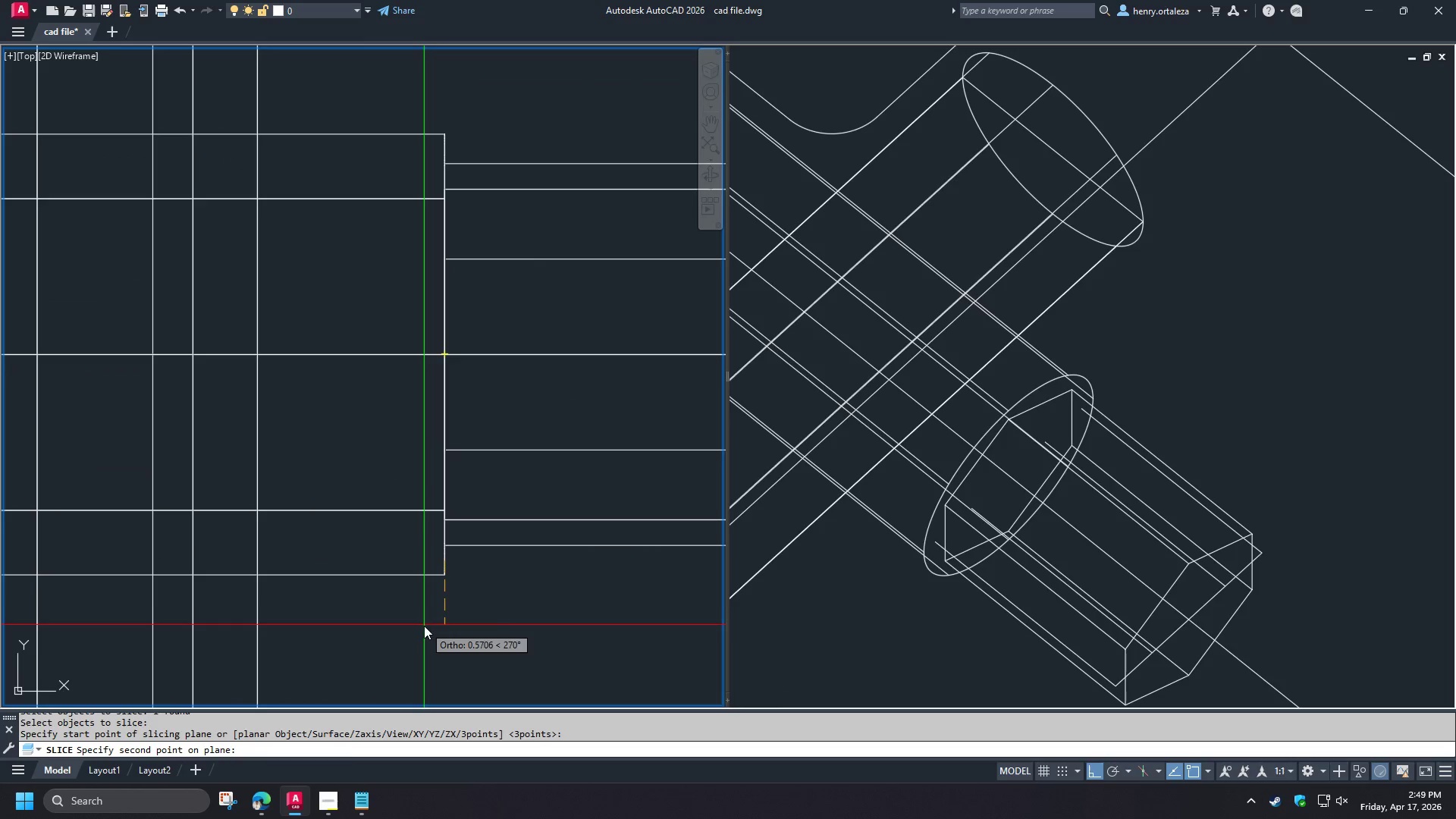 
left_click([423, 626])
 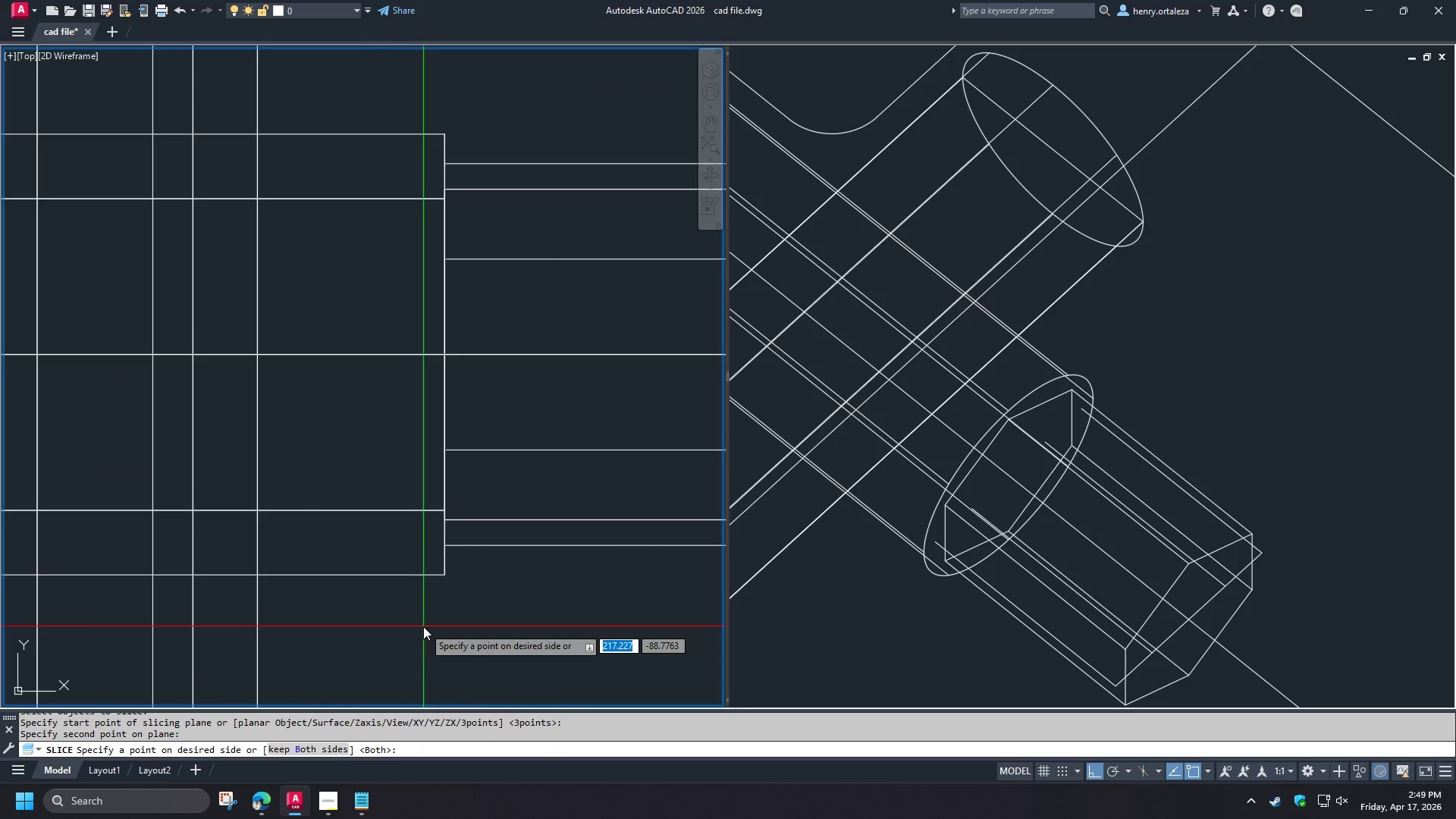 
key(Space)
 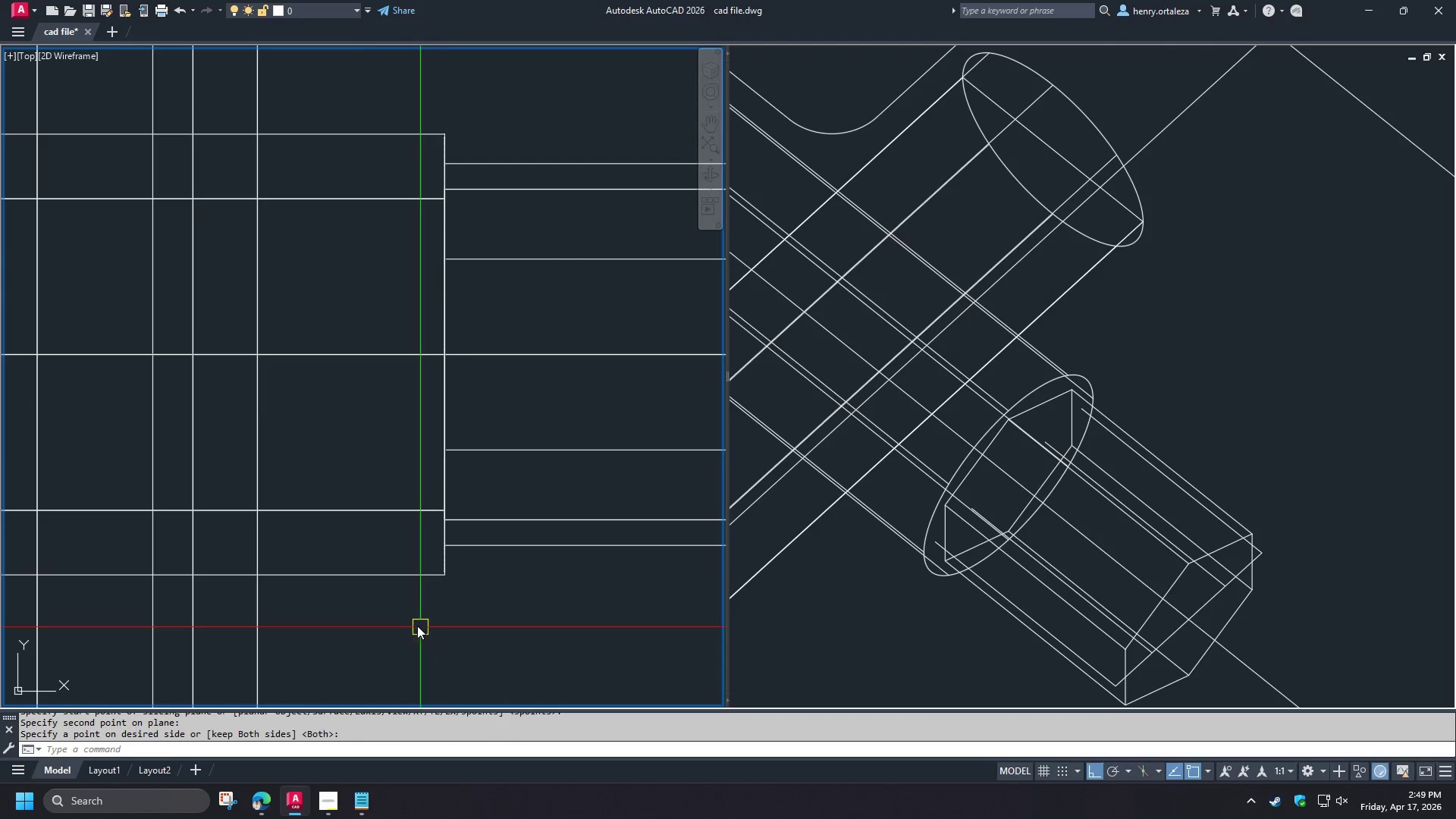 
scroll: coordinate [408, 619], scroll_direction: down, amount: 2.0
 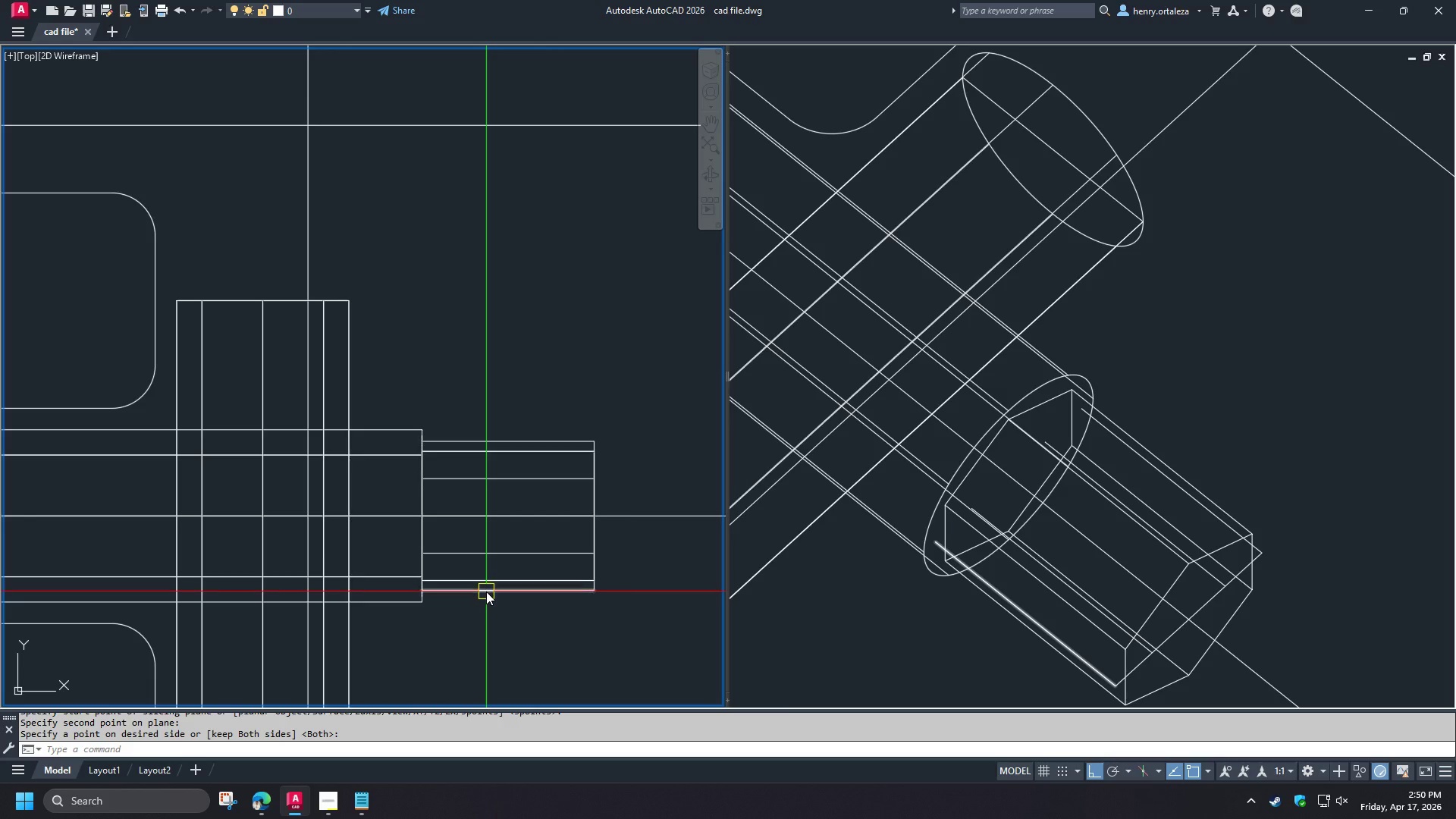 
left_click([1269, 519])
 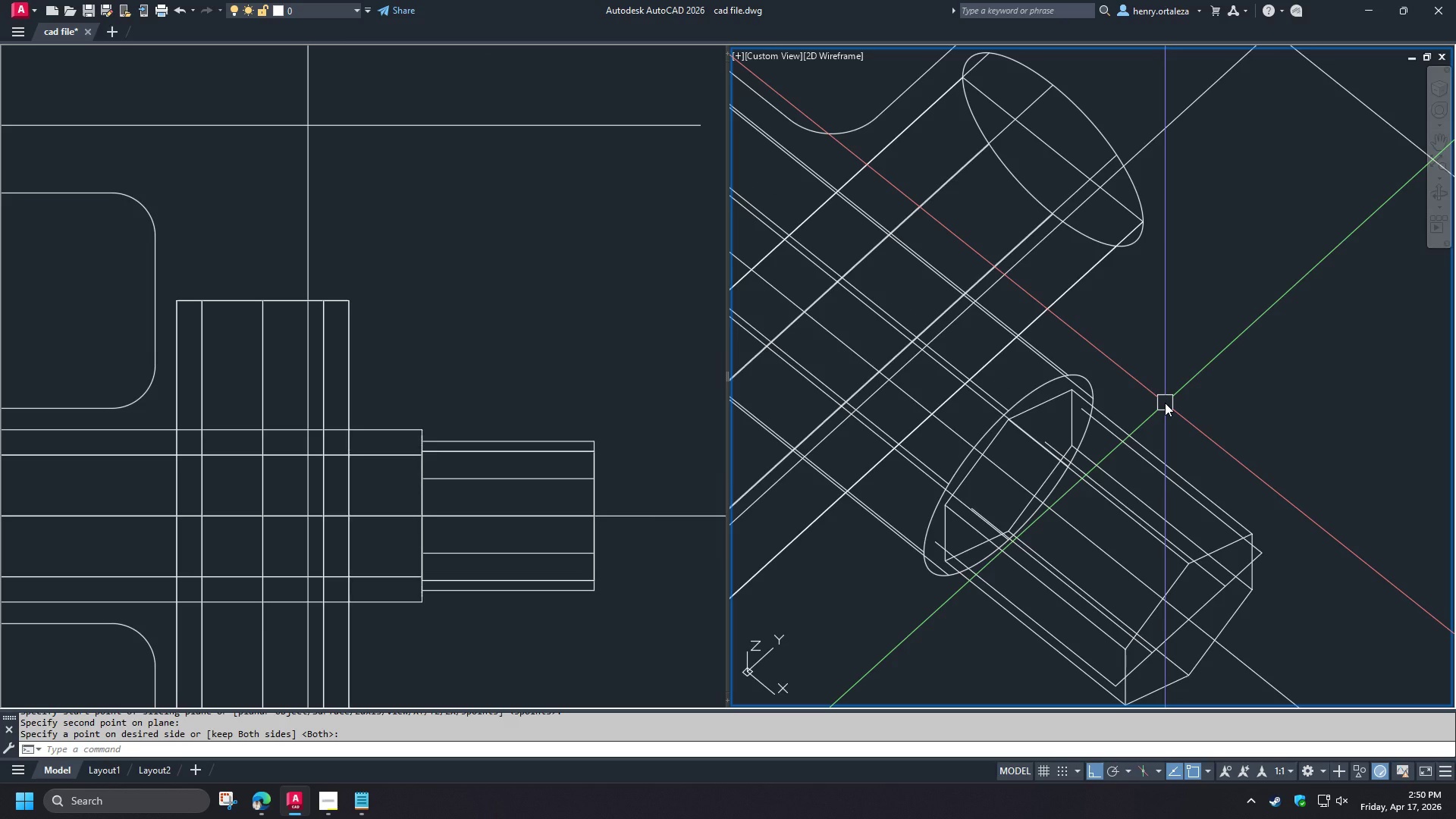 
scroll: coordinate [1165, 403], scroll_direction: up, amount: 1.0
 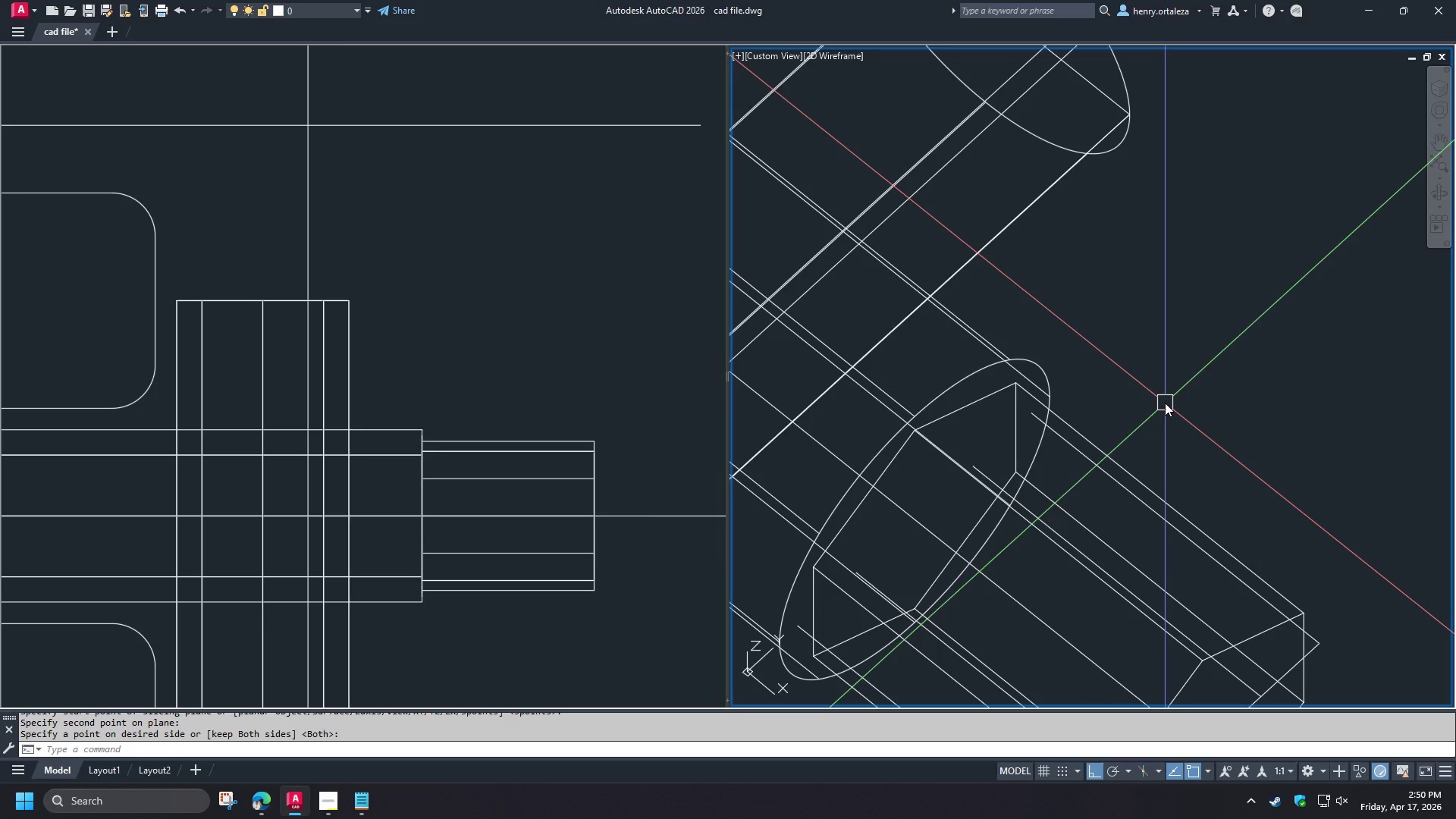 
type(fil)
 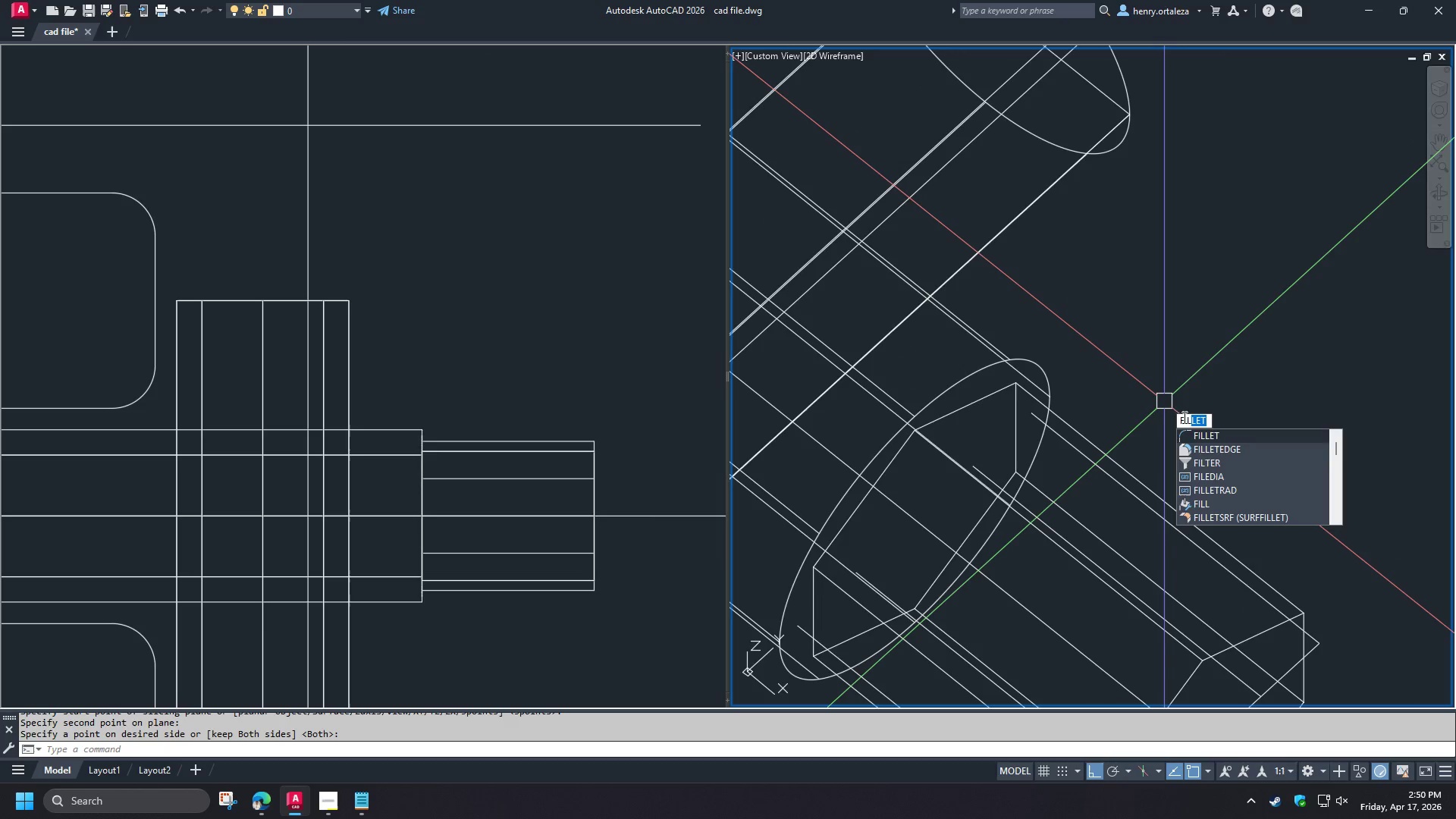 
left_click([1206, 445])
 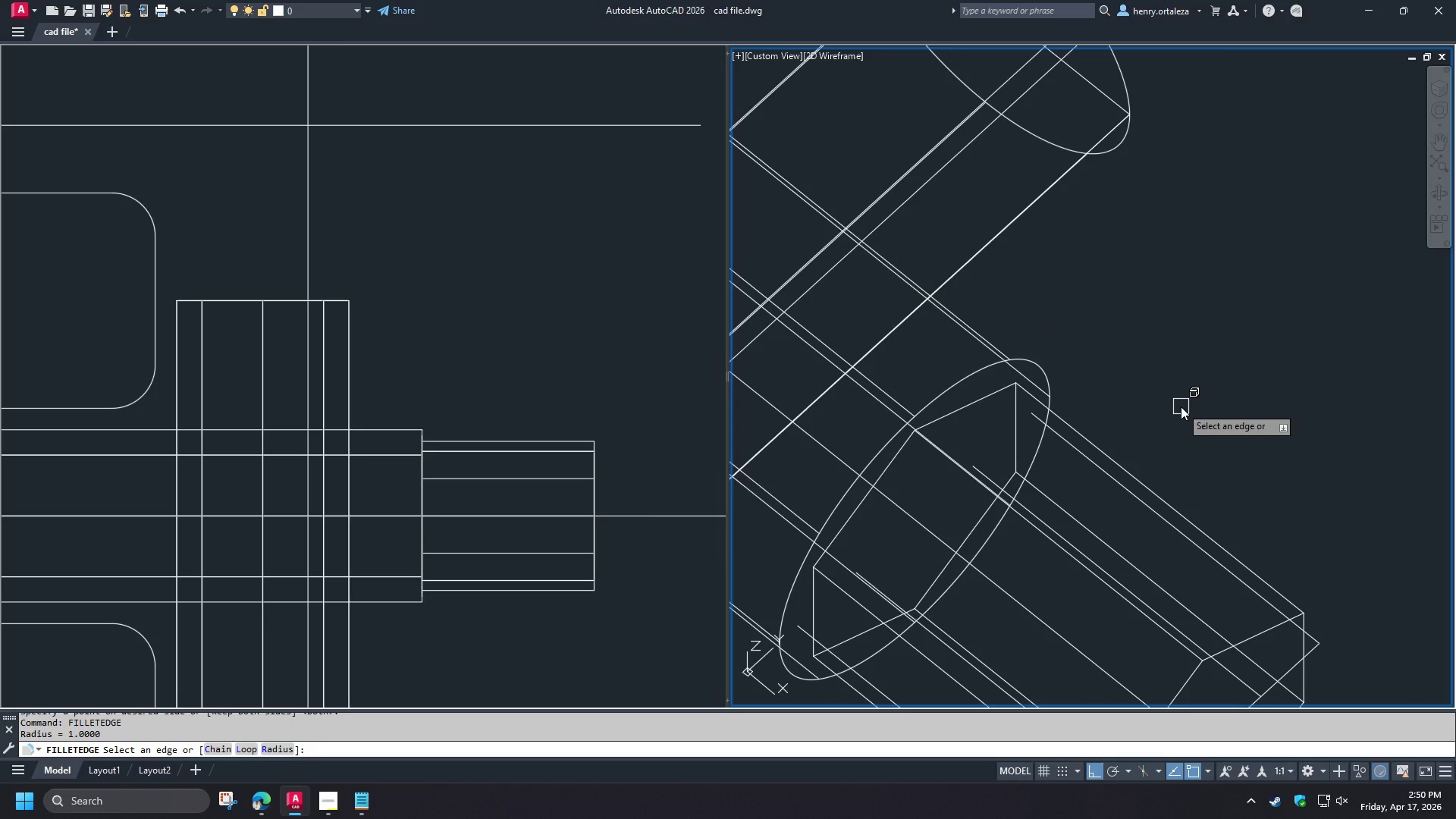 
key(R)
 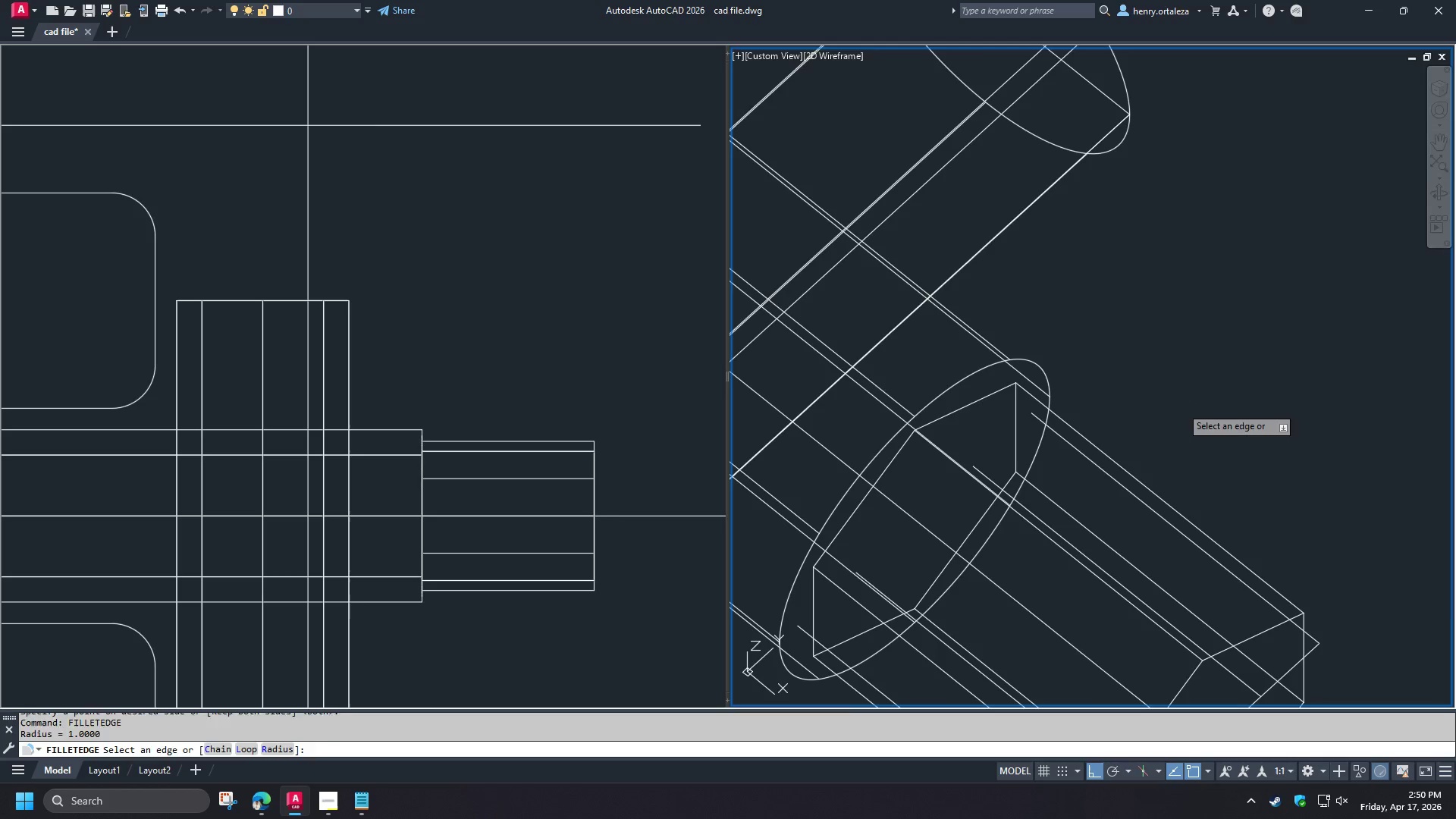 
key(Space)
 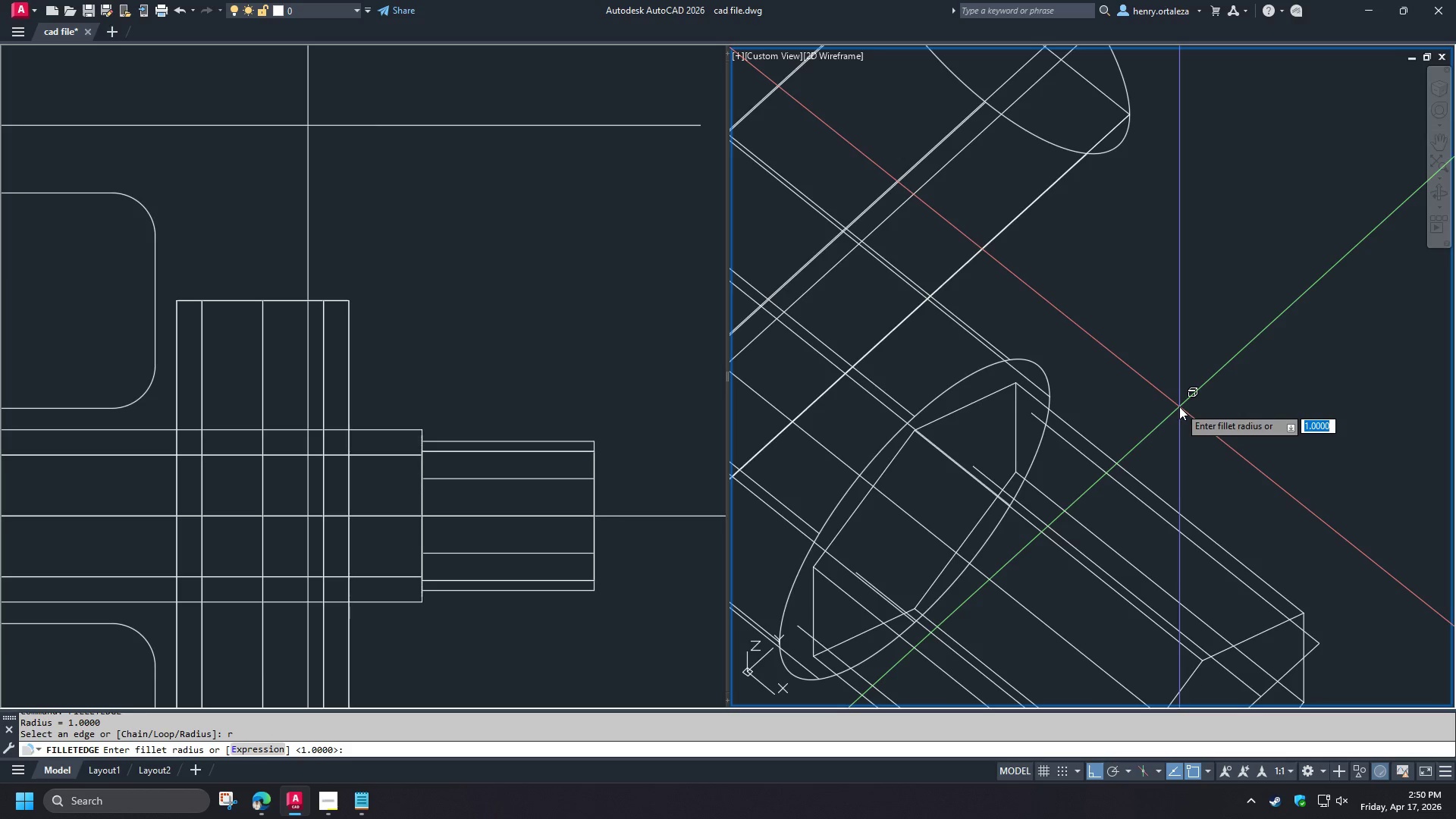 
key(Space)
 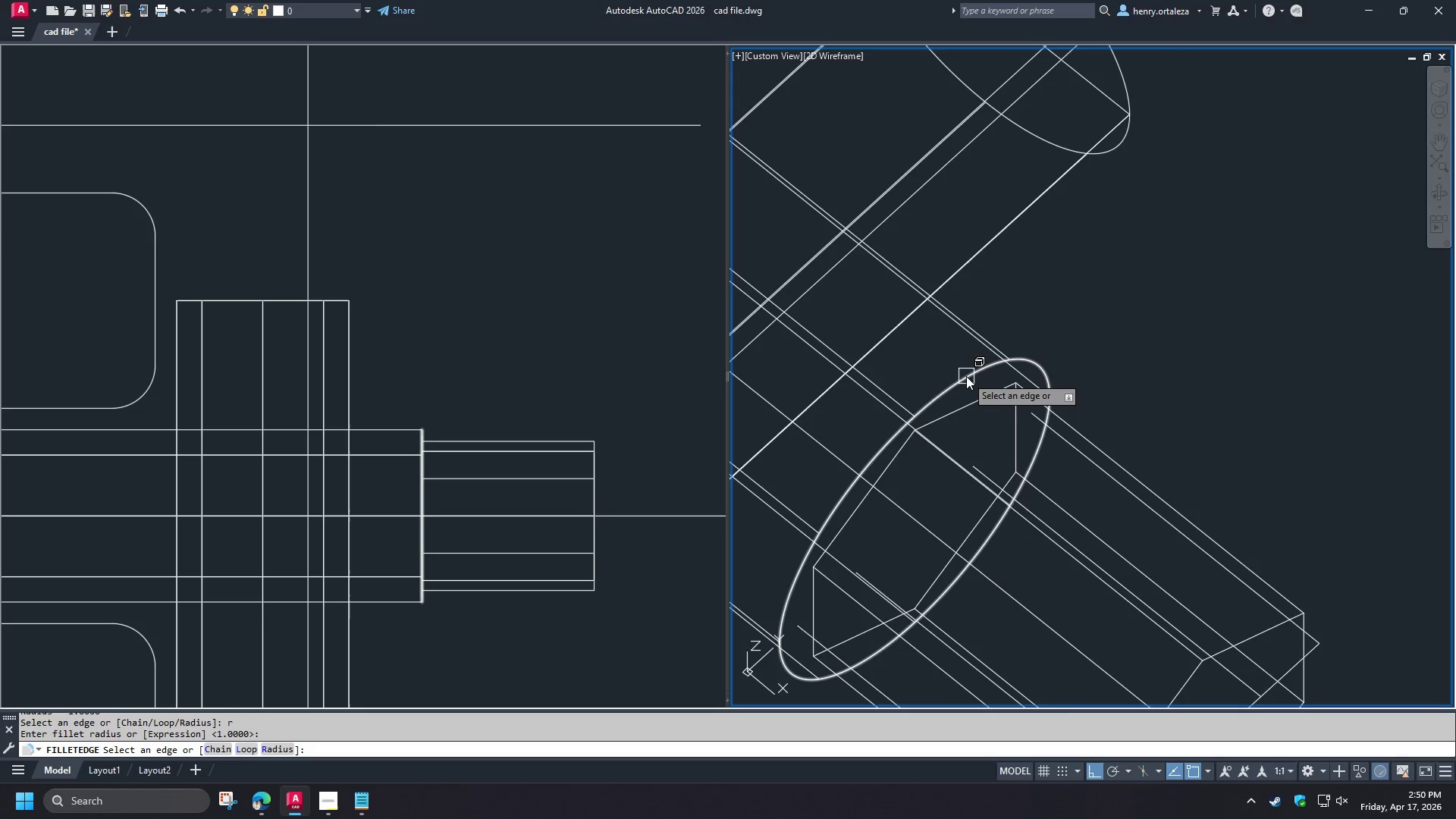 
left_click([966, 376])
 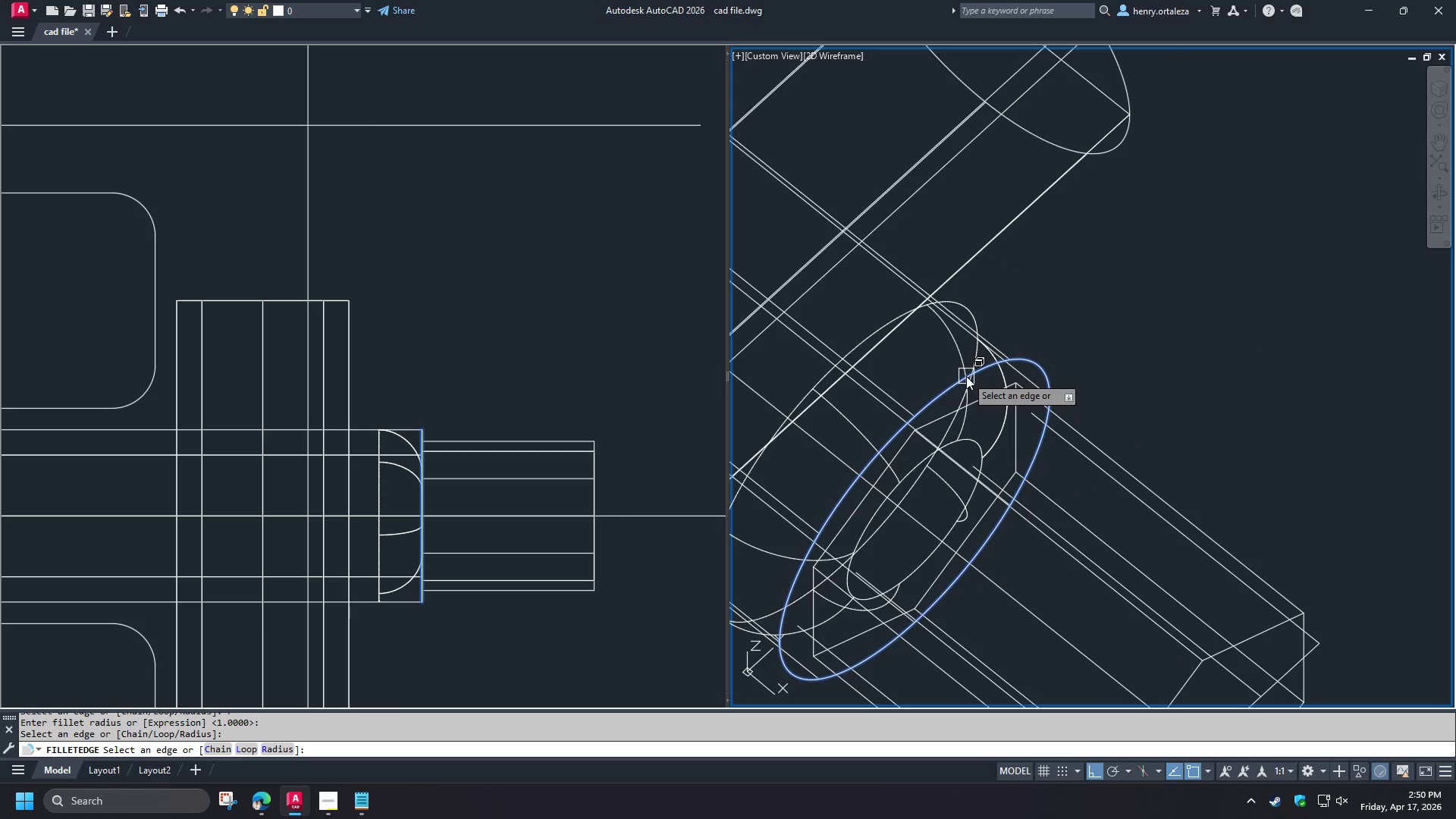 
key(Space)
 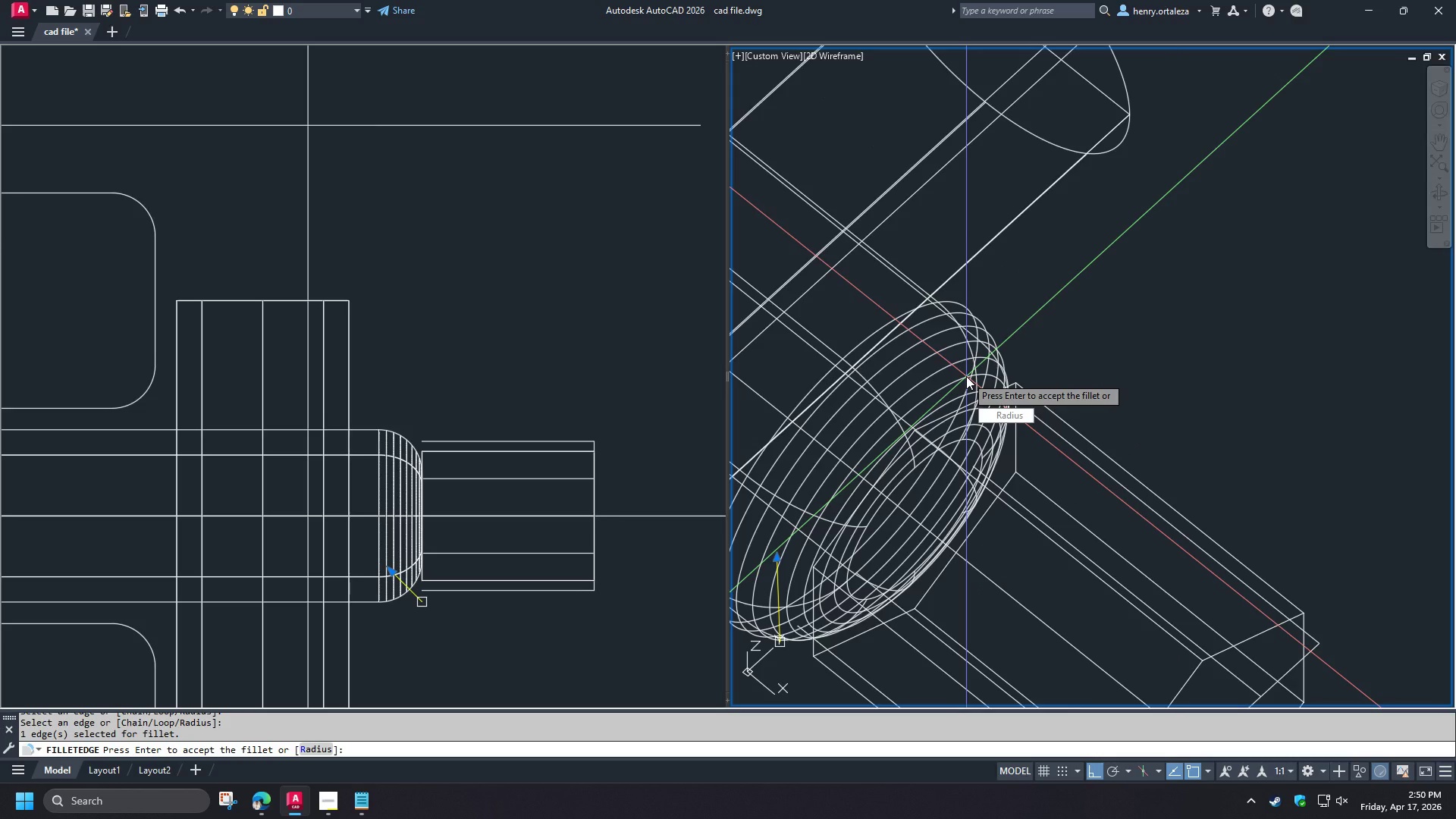 
key(Space)
 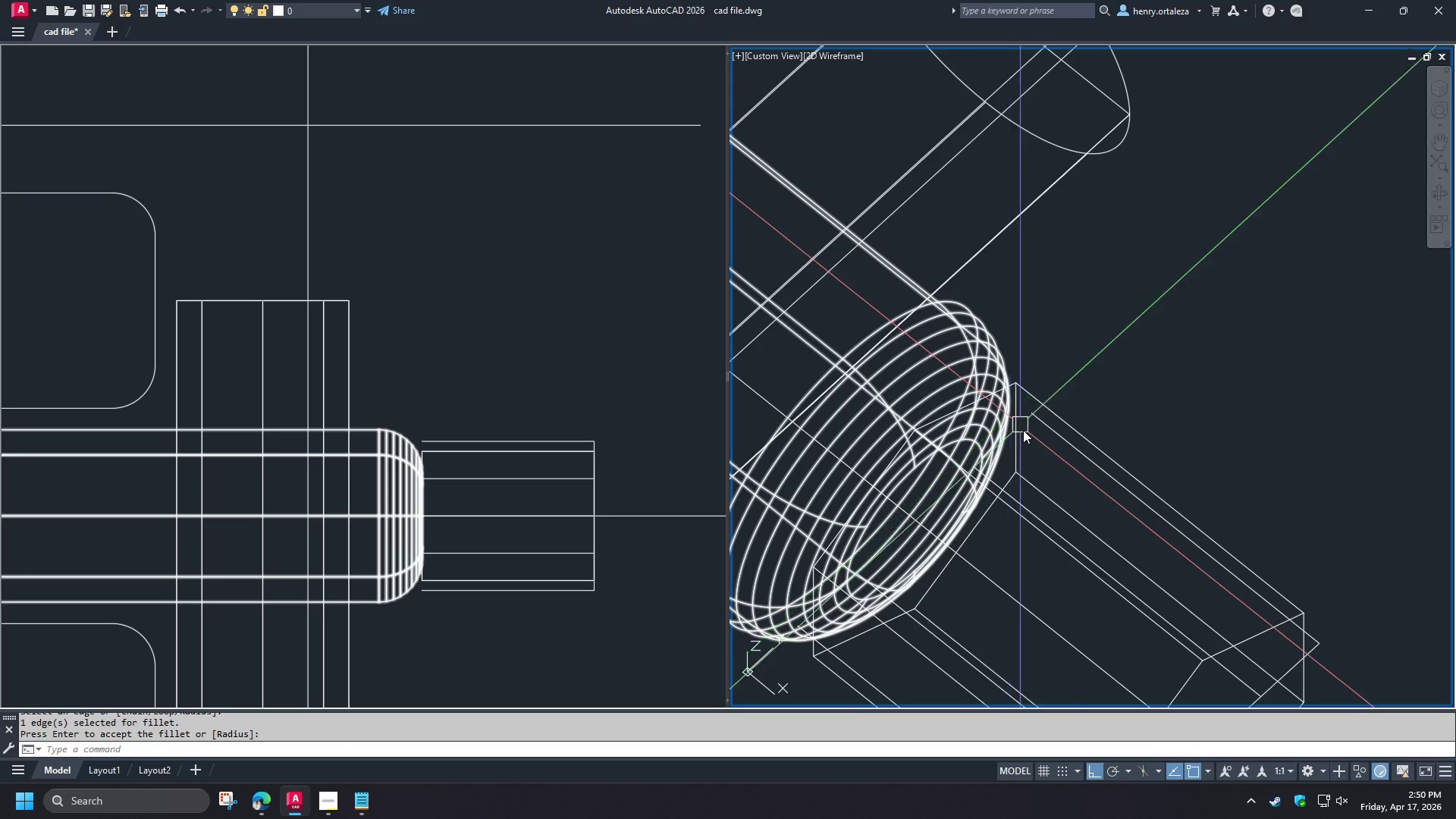 
key(Control+W)
 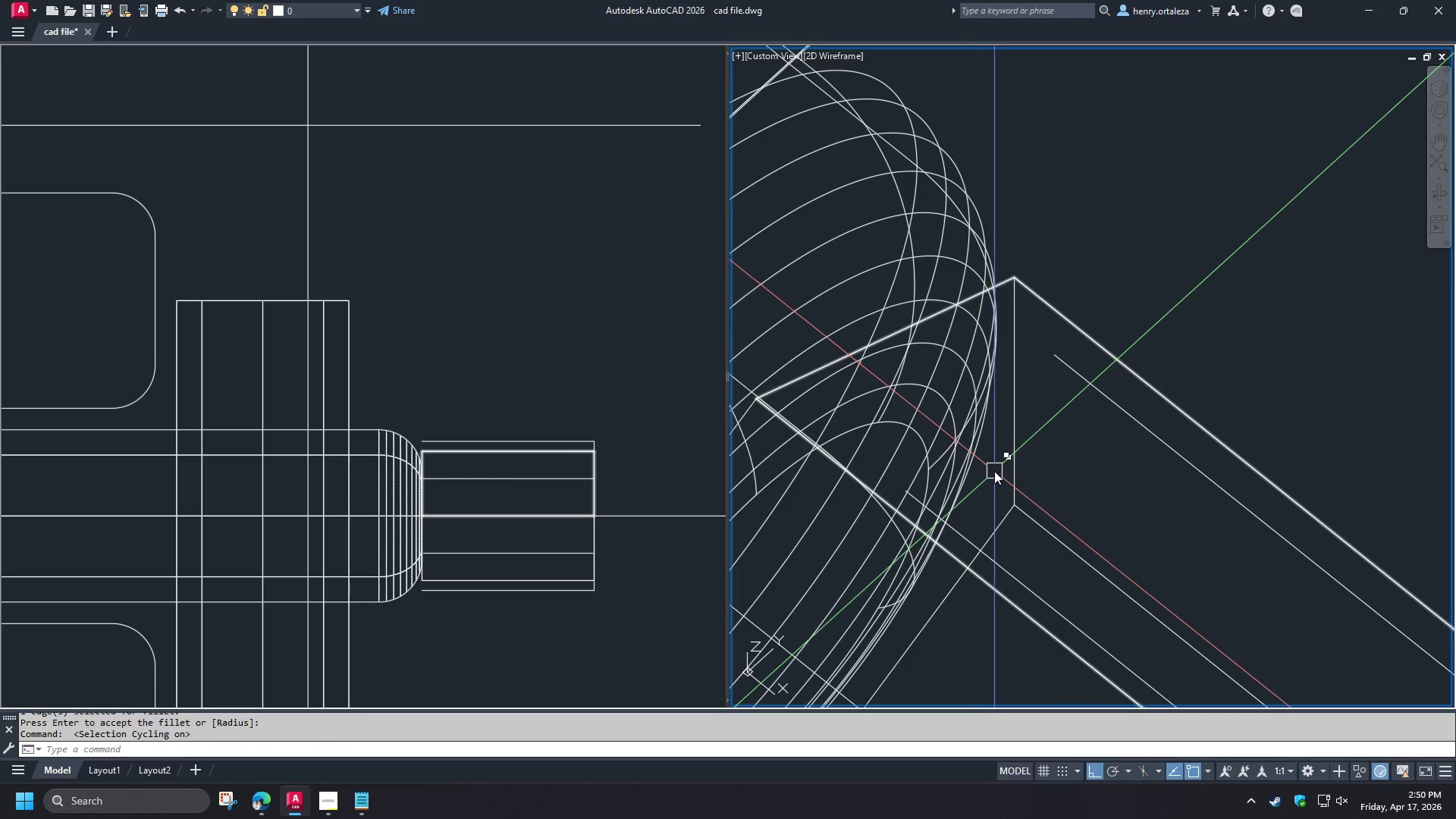 
scroll: coordinate [1013, 452], scroll_direction: up, amount: 2.0
 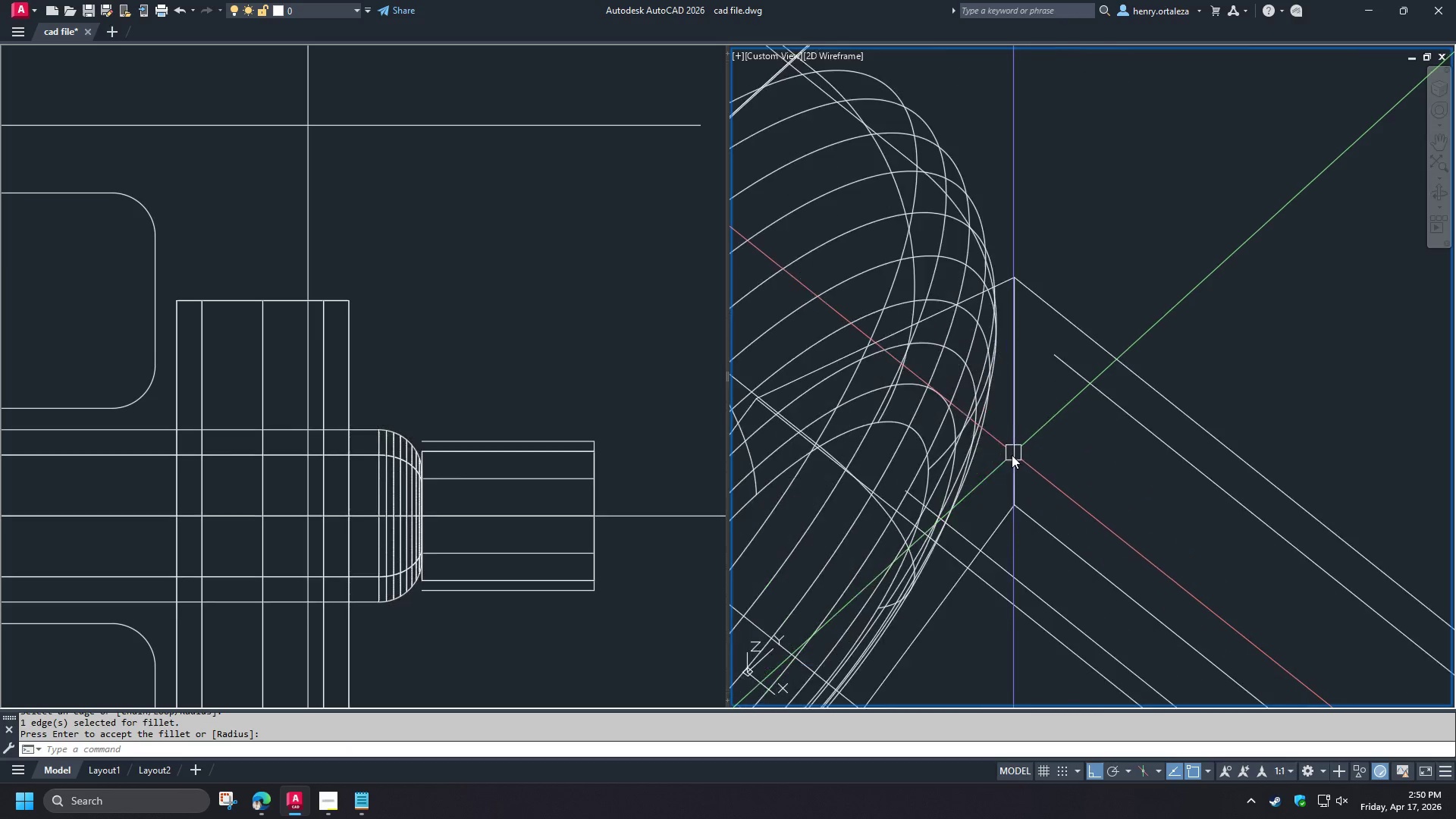 
left_click([994, 471])
 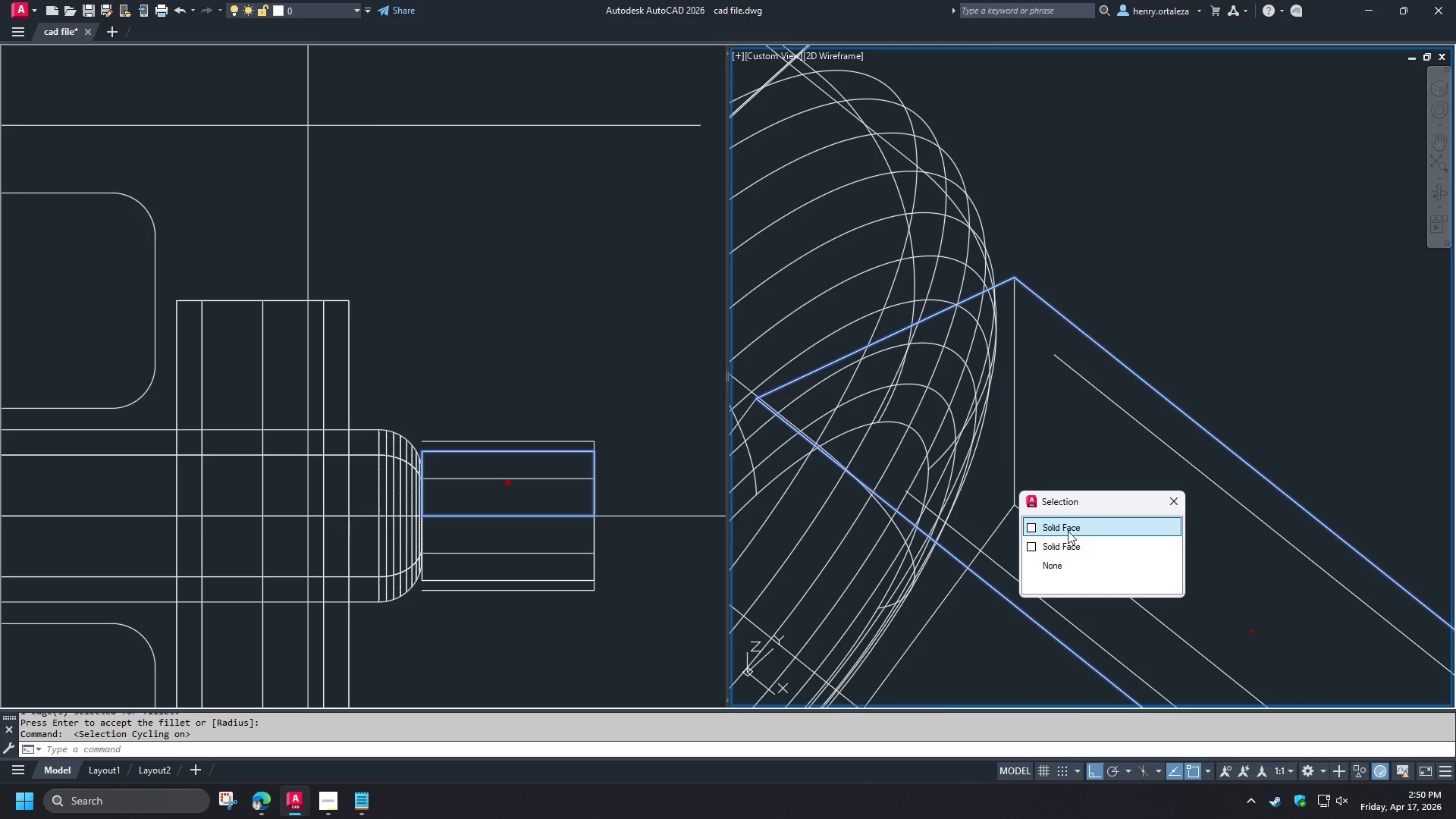 
left_click([1068, 551])
 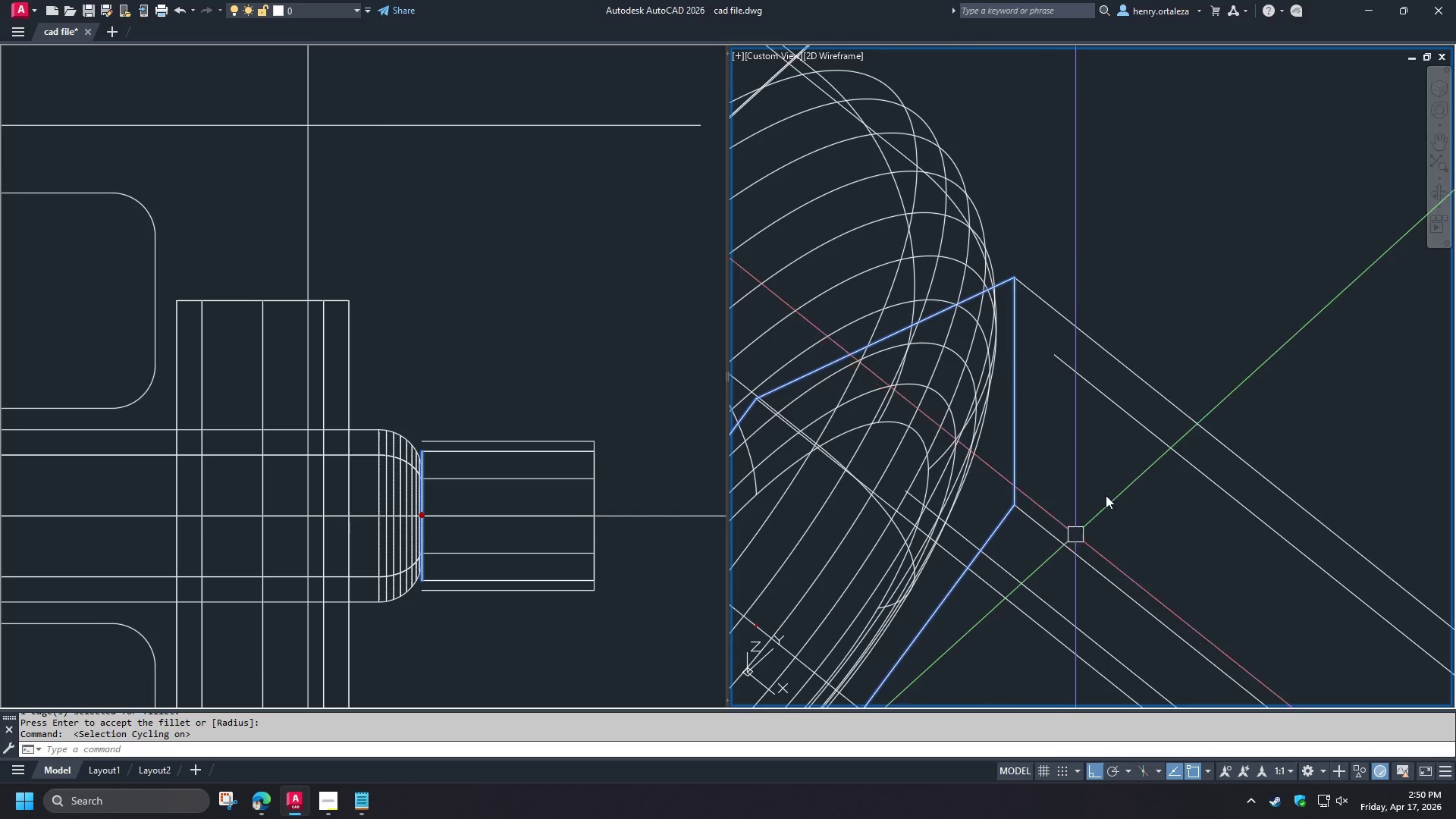 
scroll: coordinate [1116, 460], scroll_direction: down, amount: 3.0
 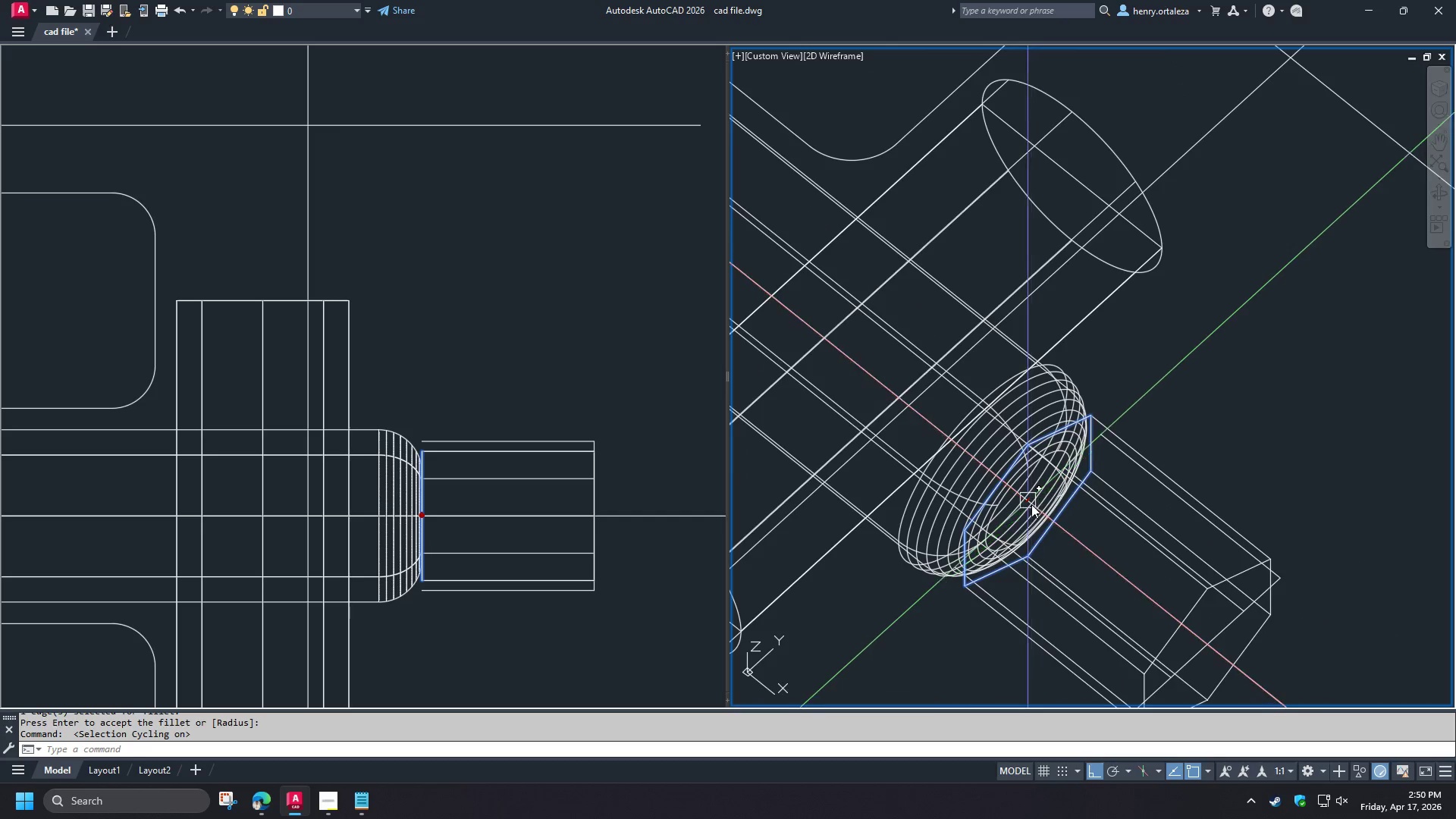 
left_click([1030, 500])
 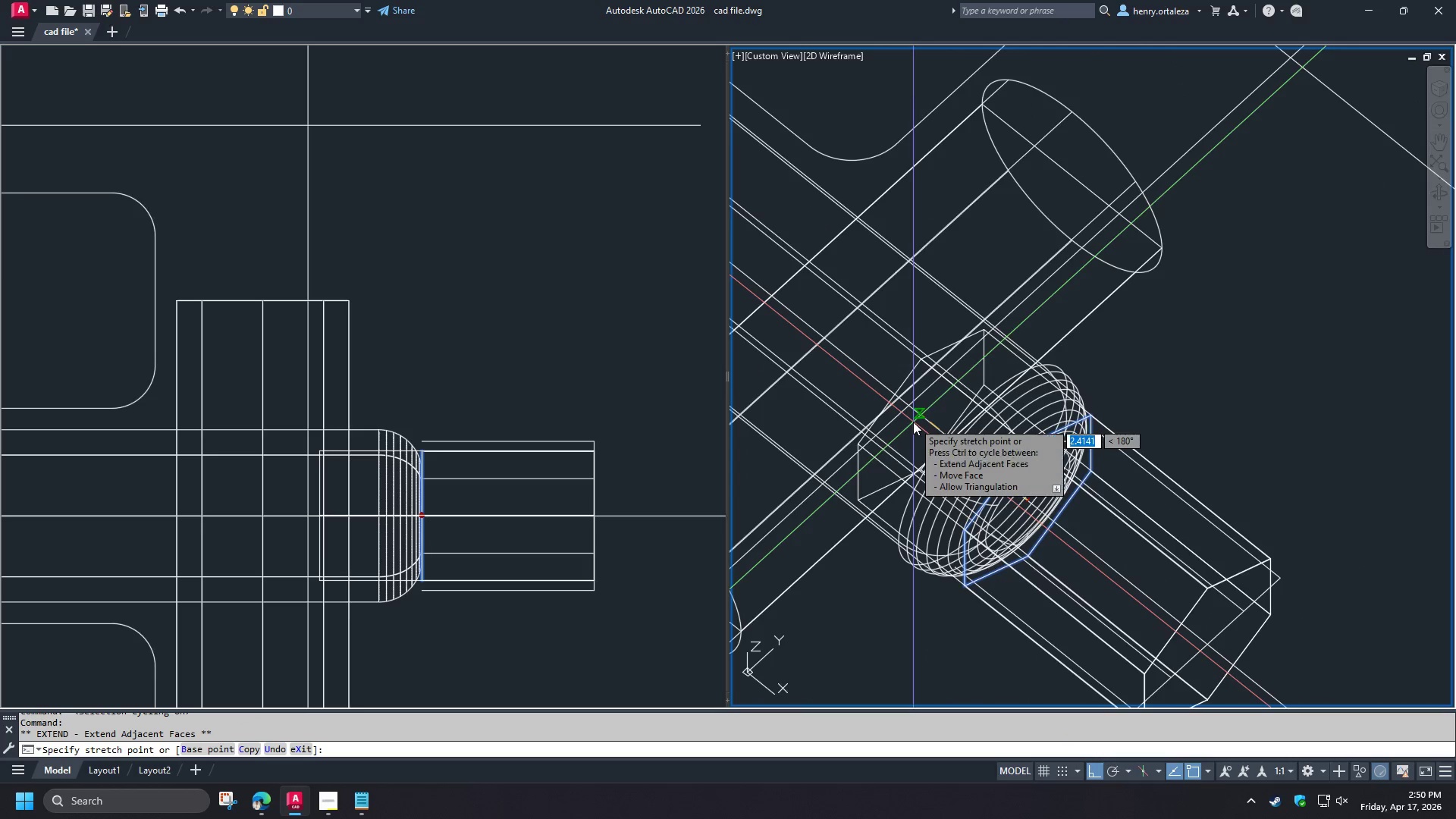 
left_click([913, 422])
 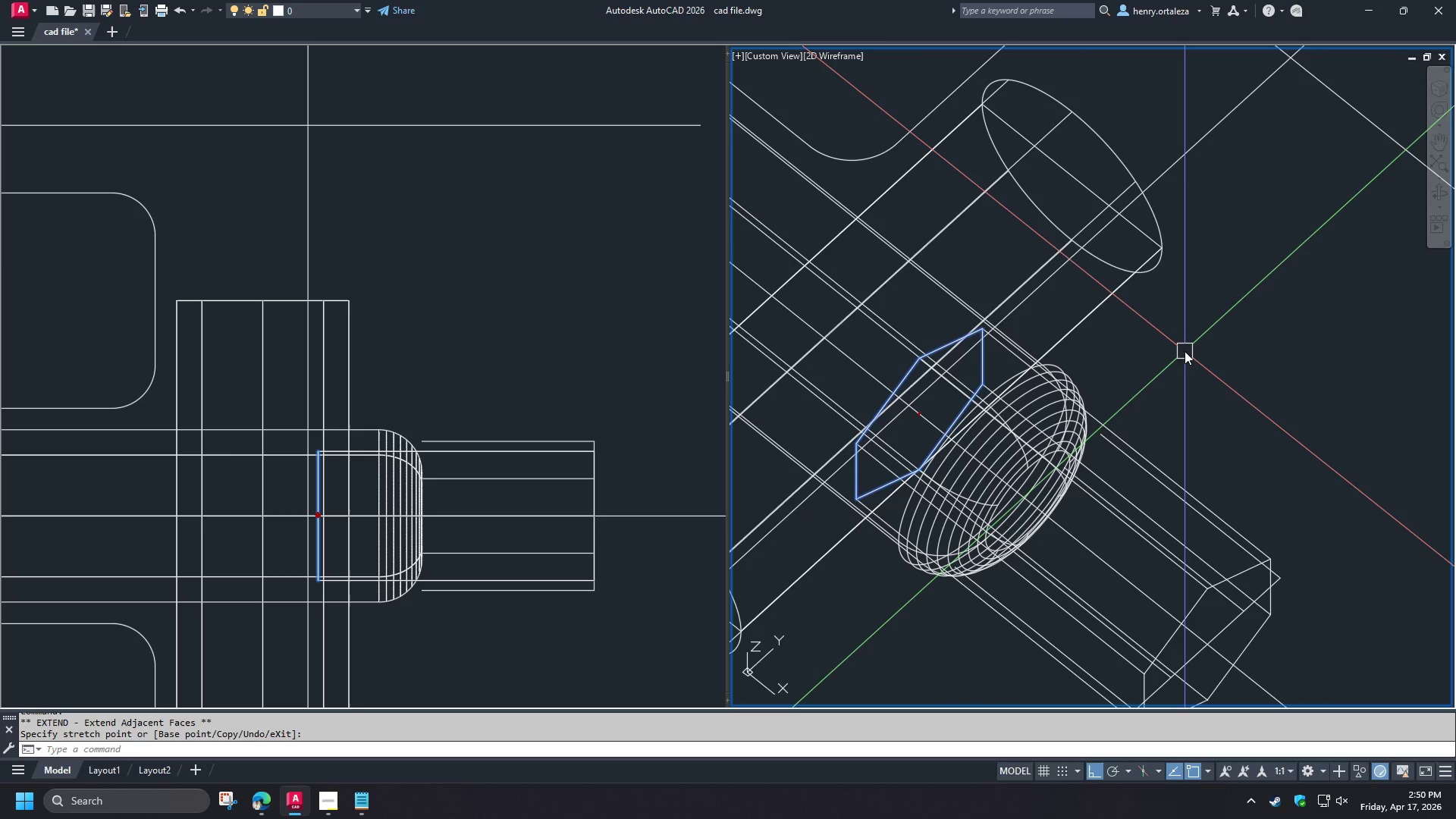 
key(Escape)
type(uni )
 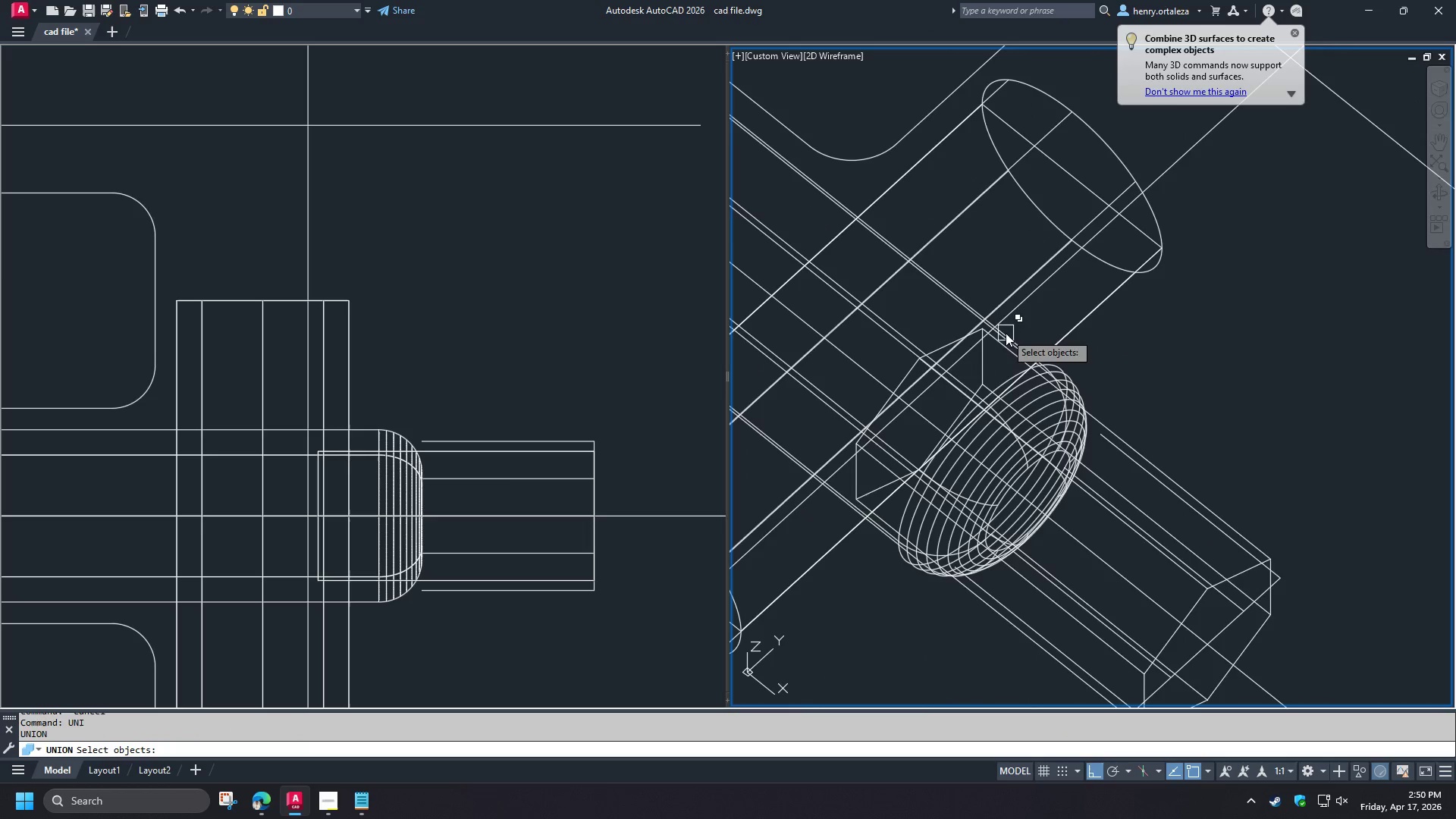 
hold_key(key=MetaLeft, duration=0.5)
 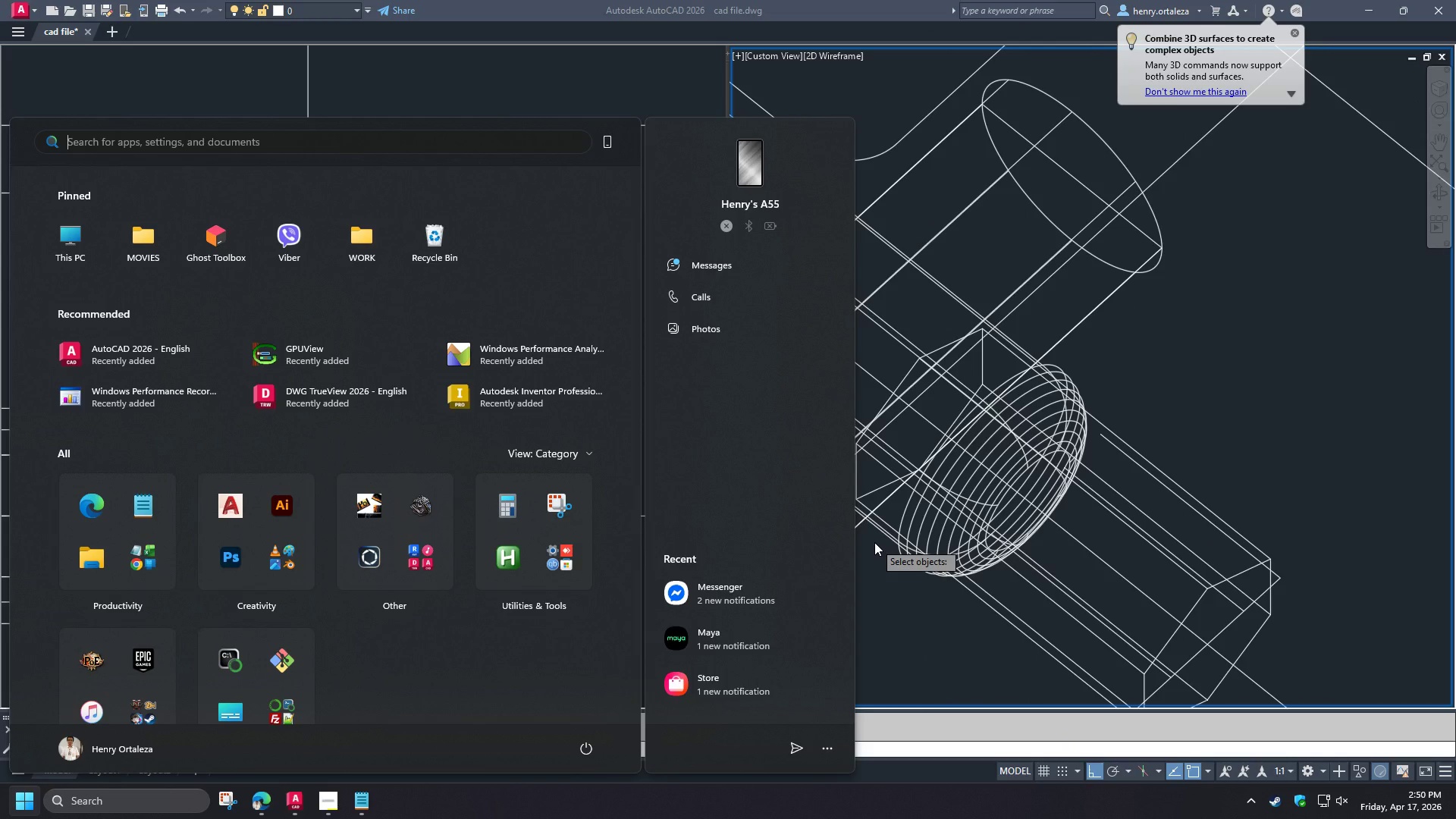 
key(Meta+MetaLeft)
 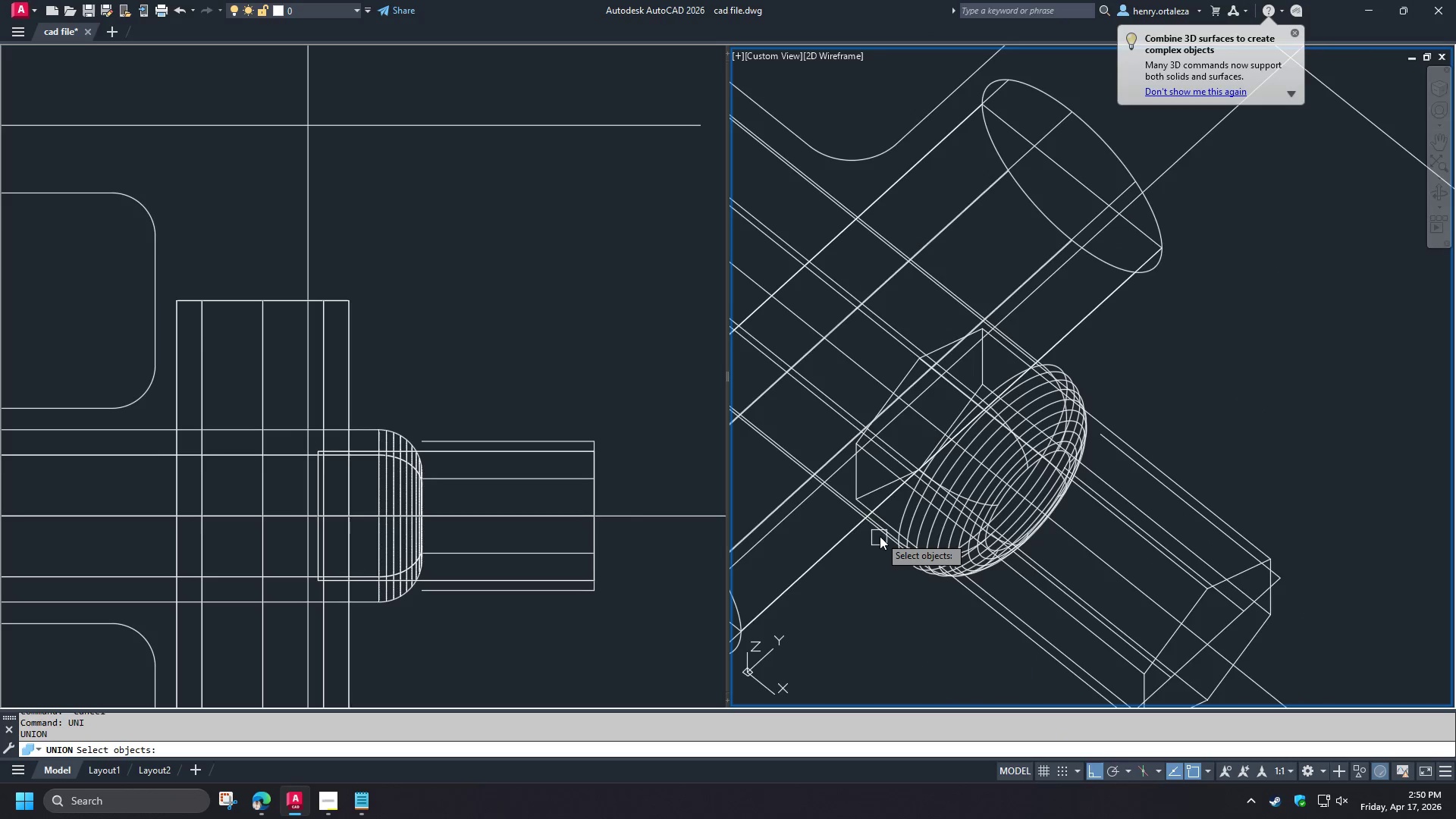 
left_click([880, 536])
 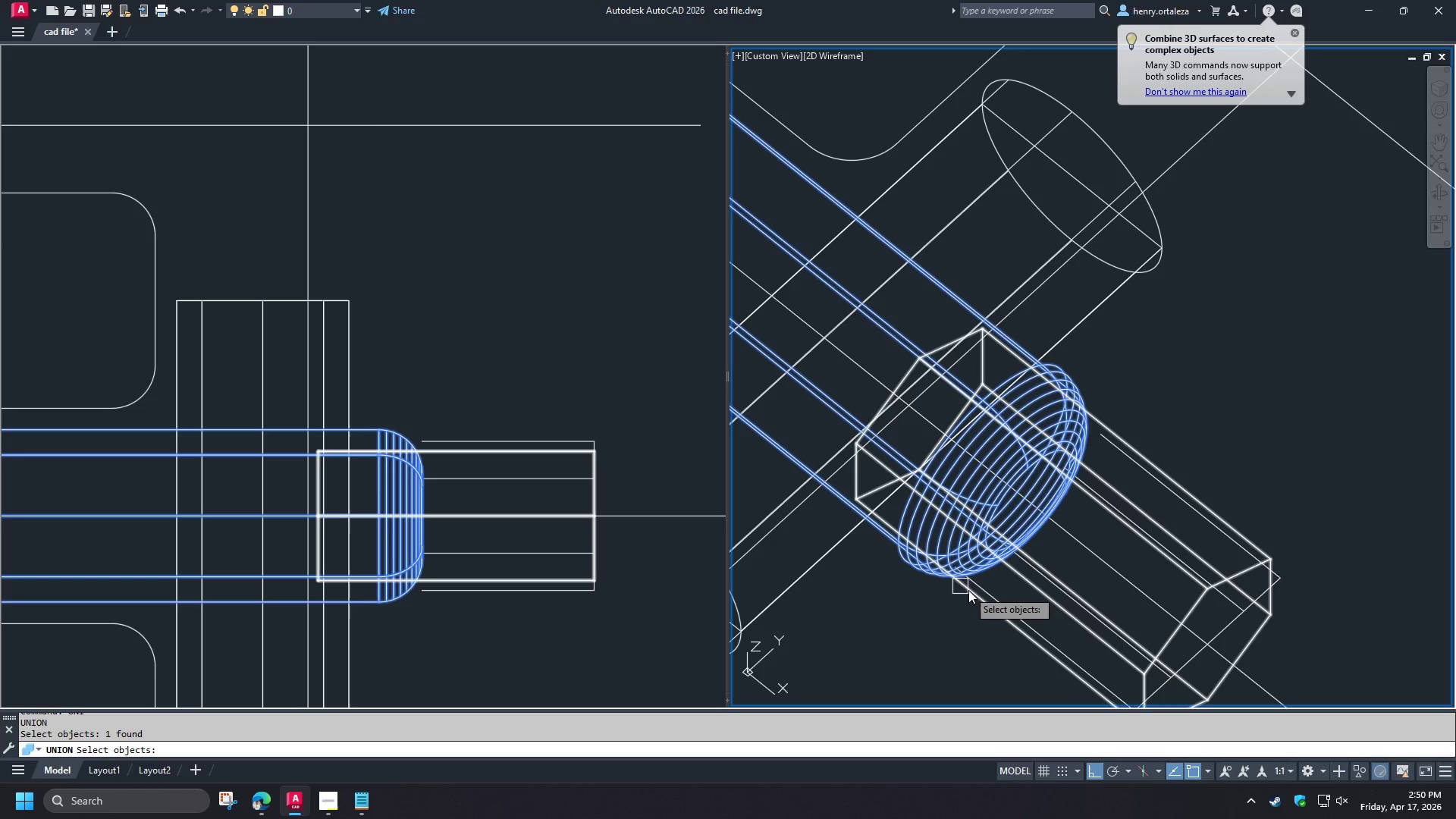 
left_click([969, 590])
 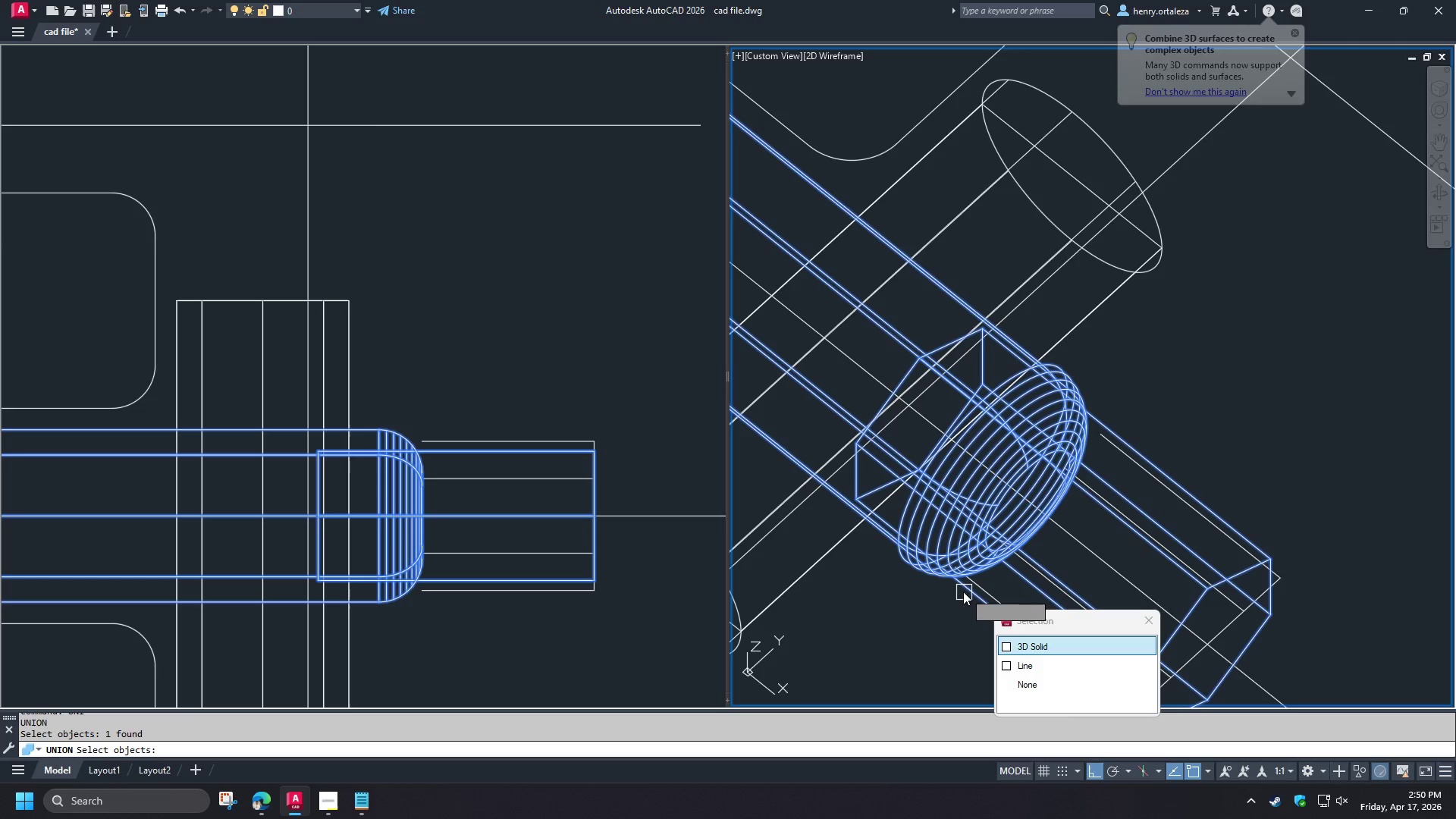 
key(Space)
 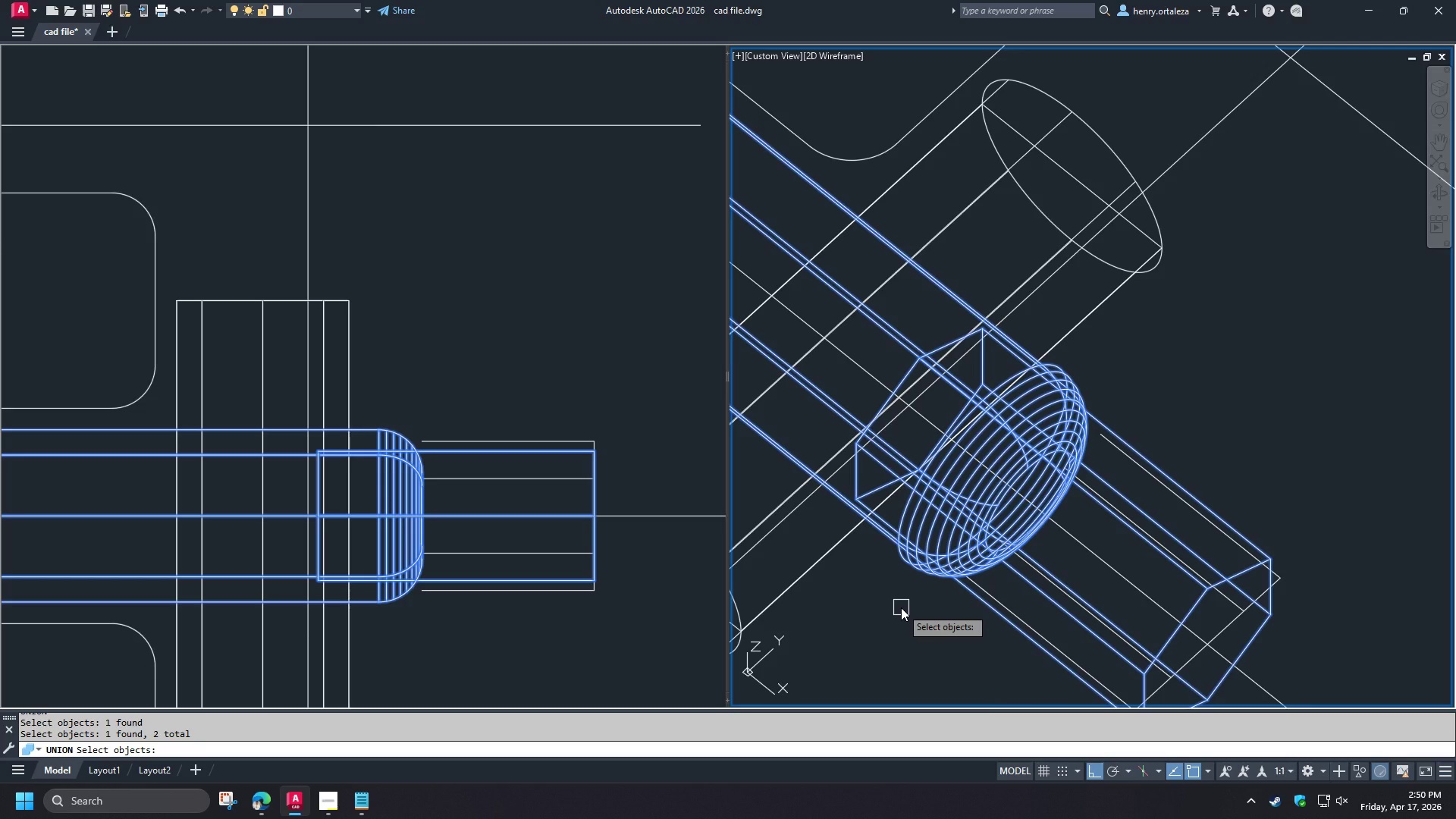 
key(Space)
 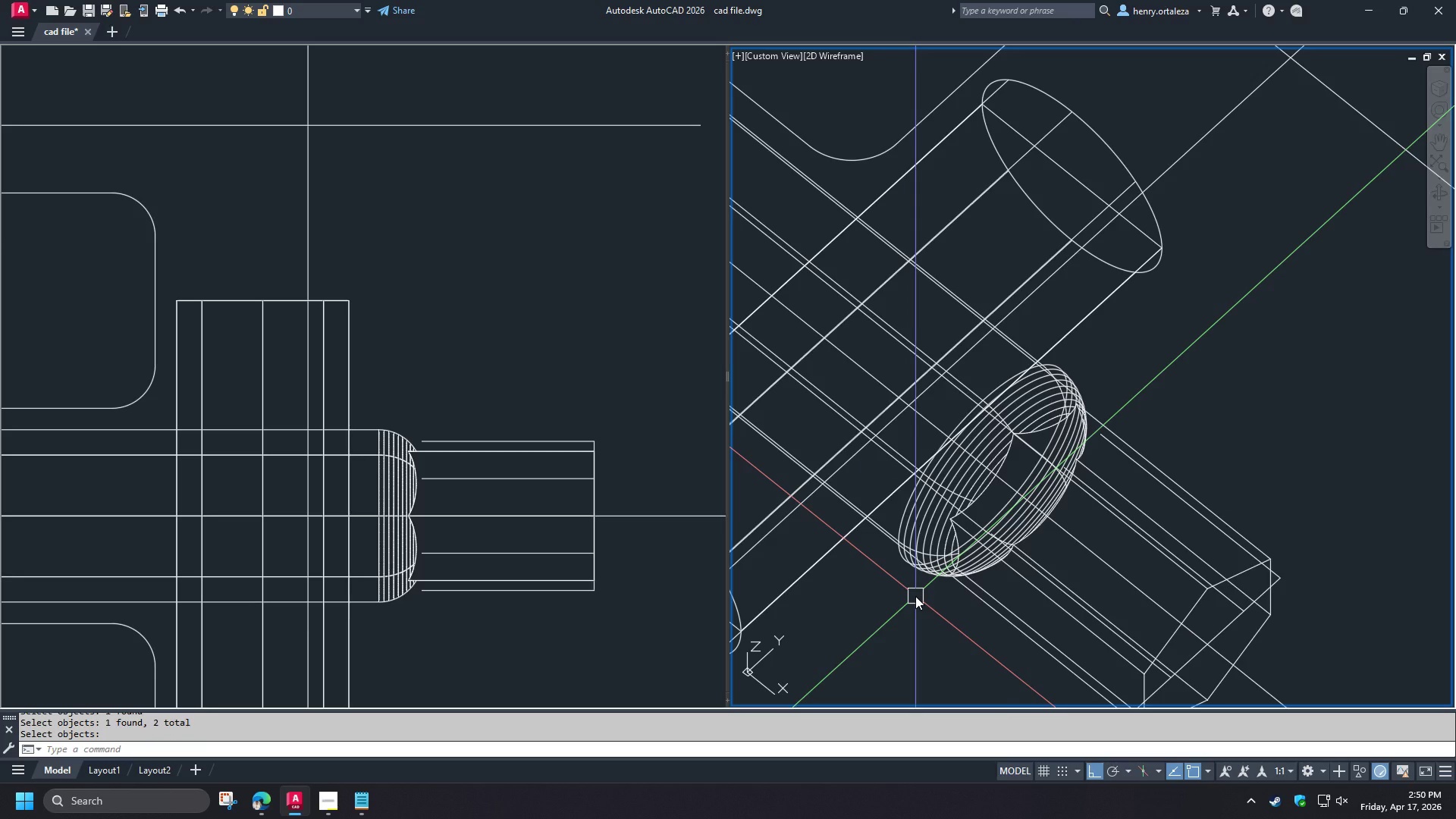 
wait(5.52)
 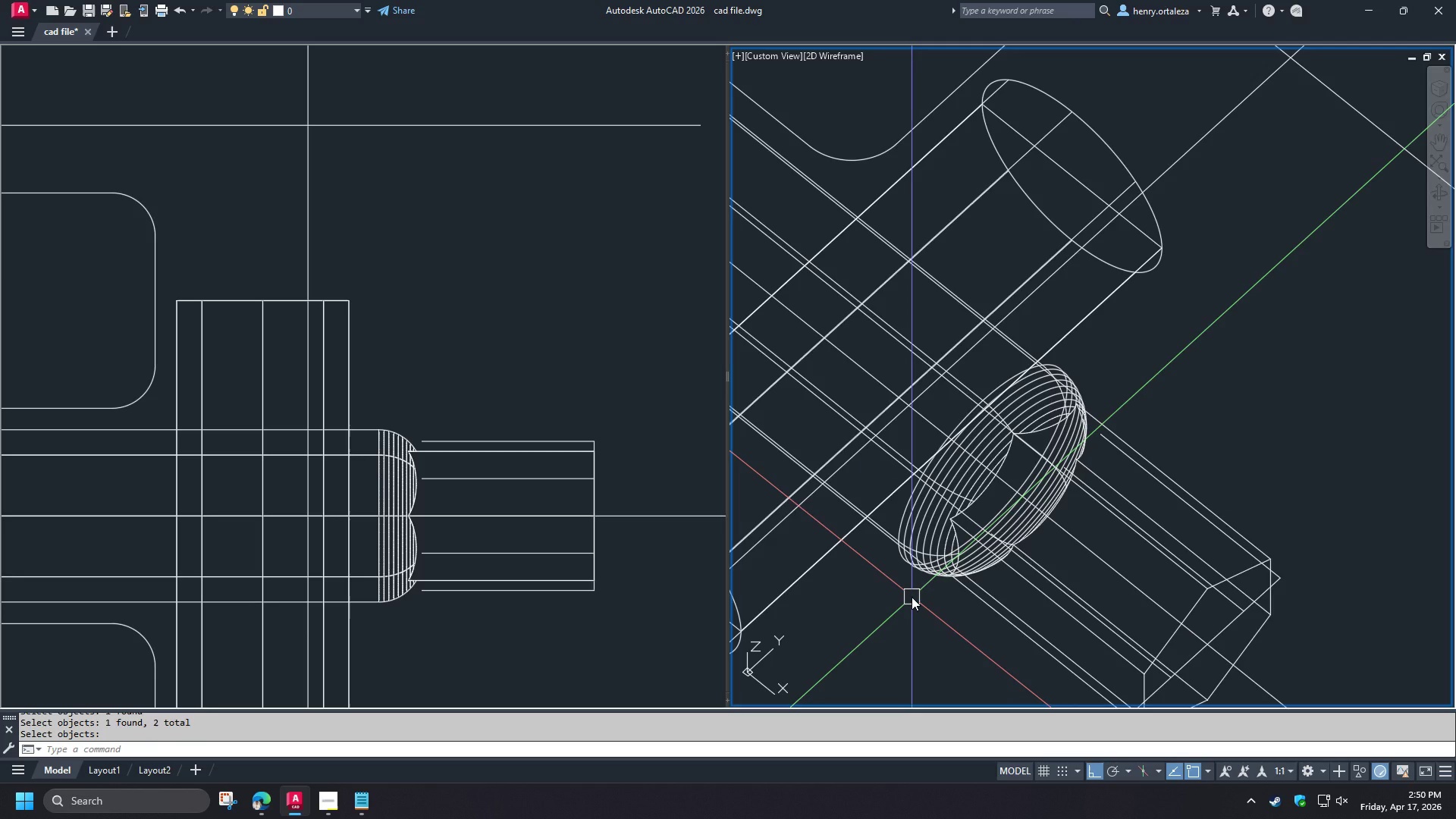 
scroll: coordinate [915, 595], scroll_direction: up, amount: 2.0
 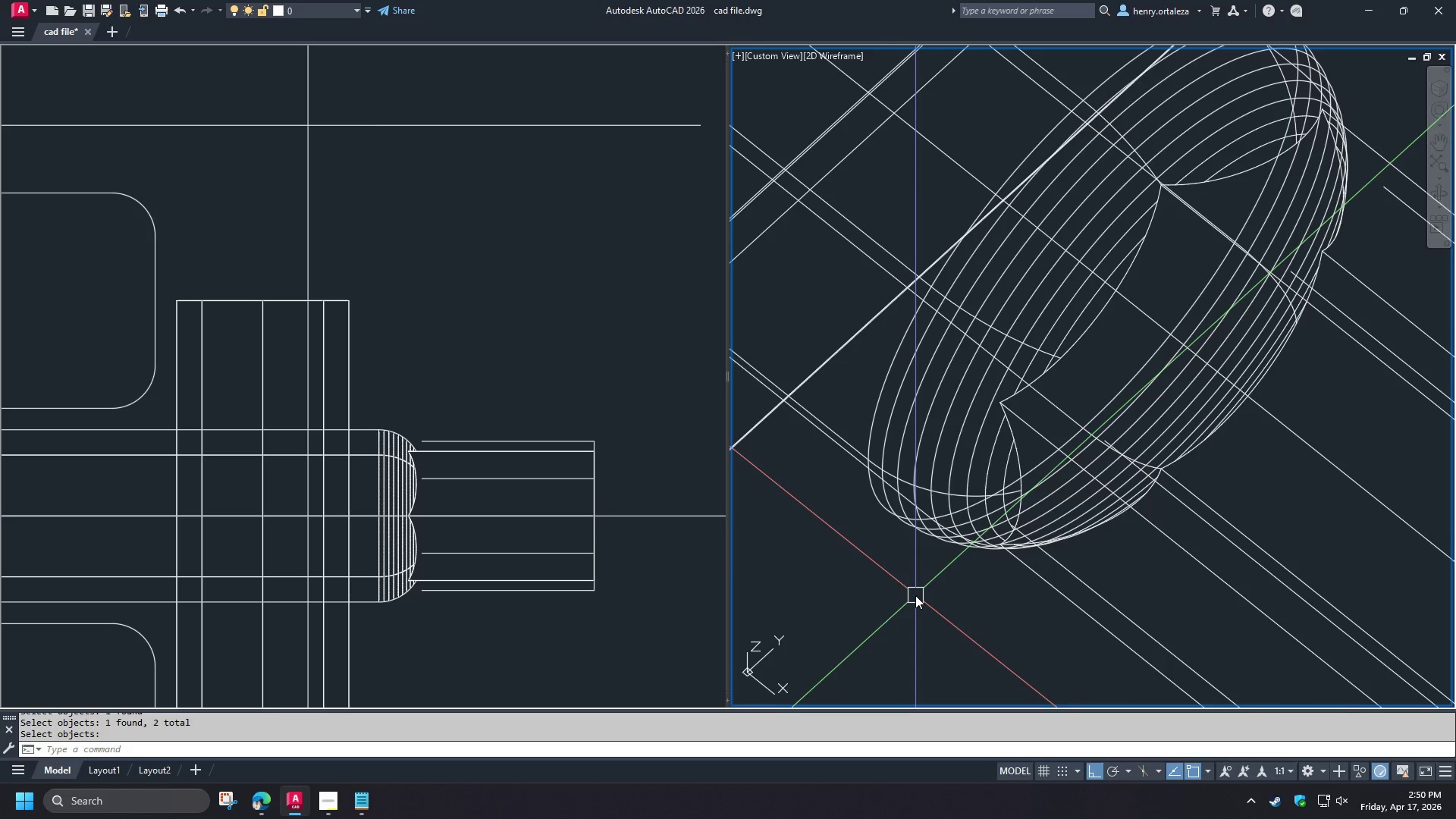 
scroll: coordinate [976, 572], scroll_direction: down, amount: 3.0
 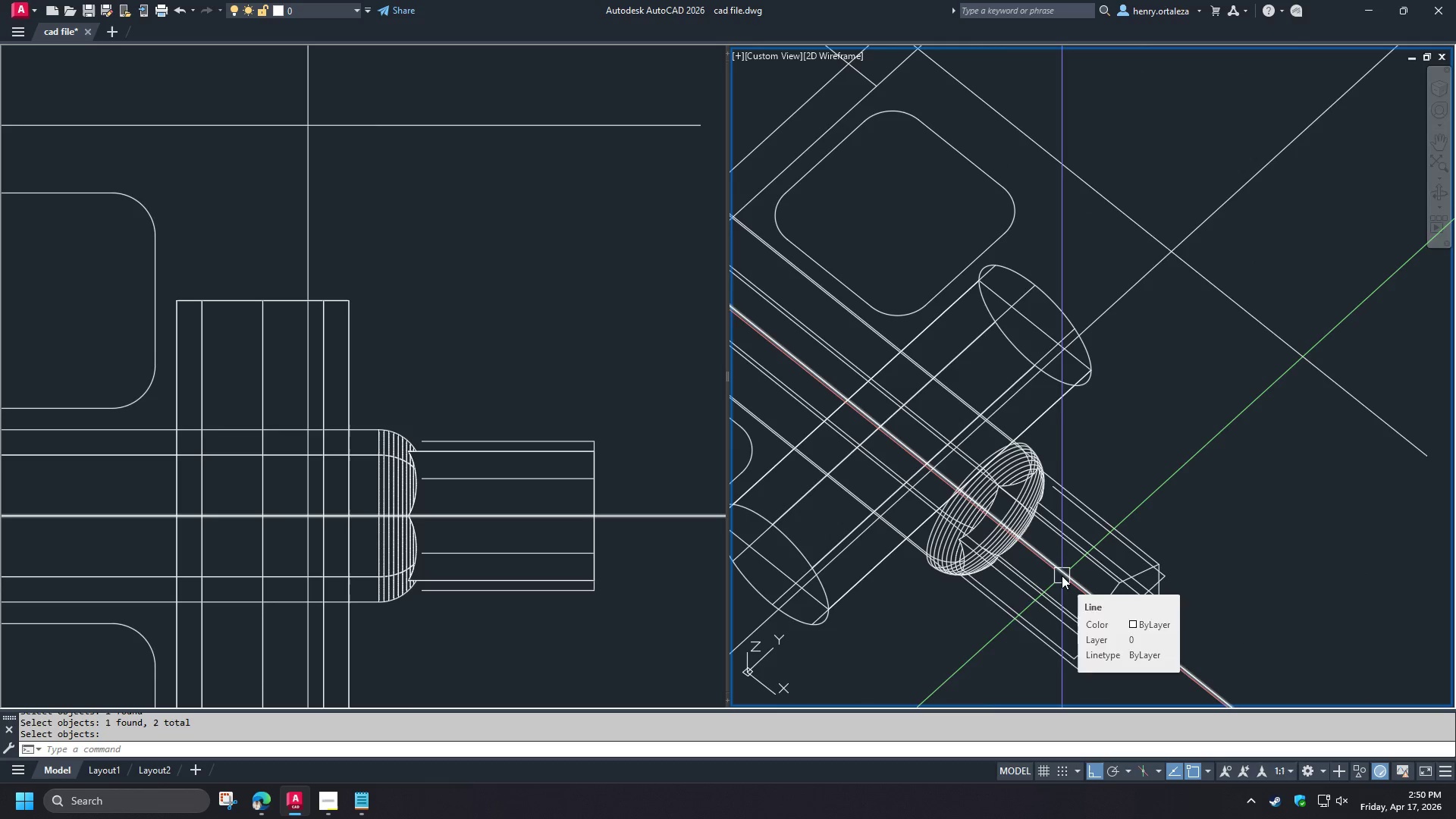 
key(Control+Z)
 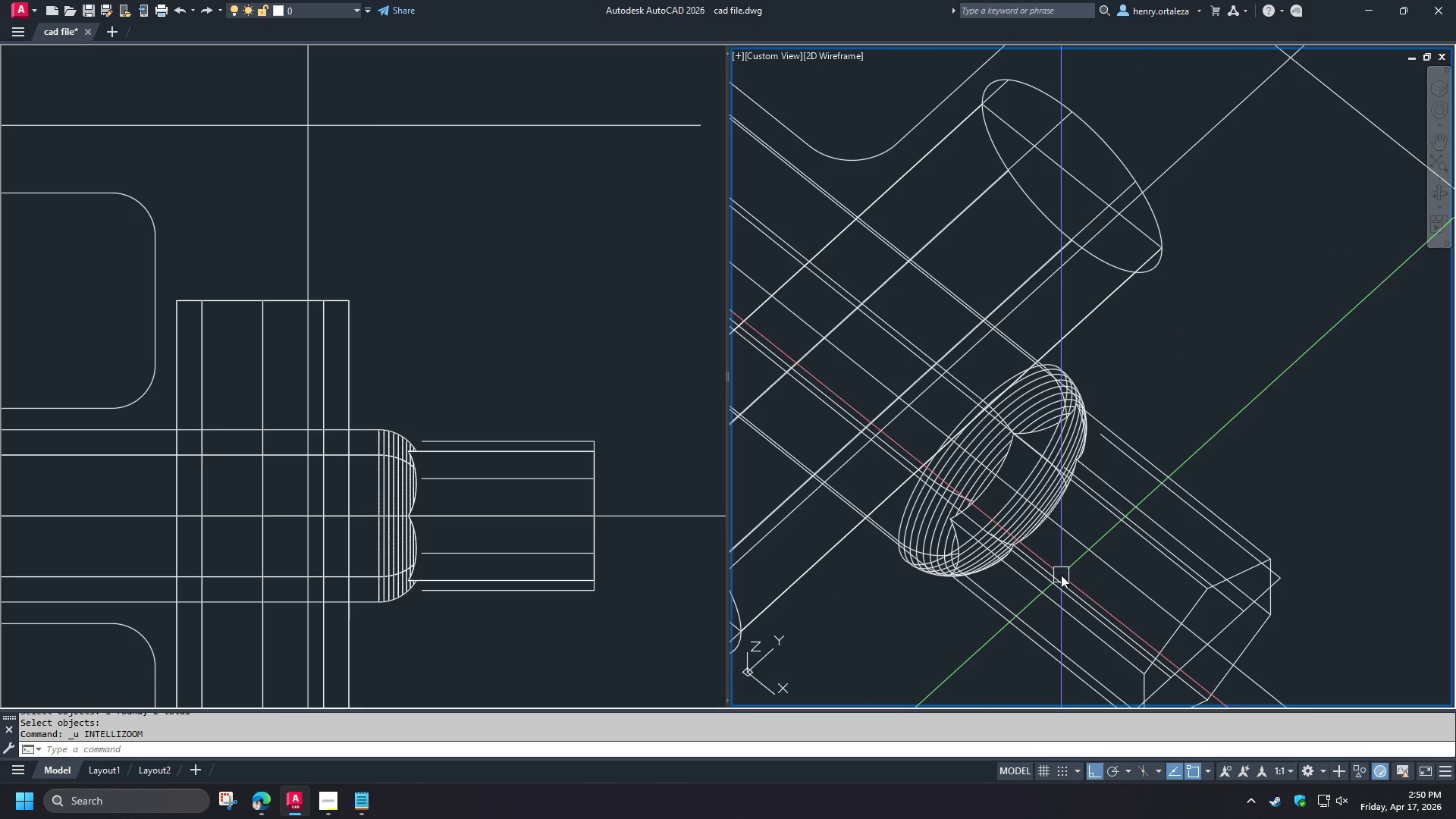 
key(Control+Z)
 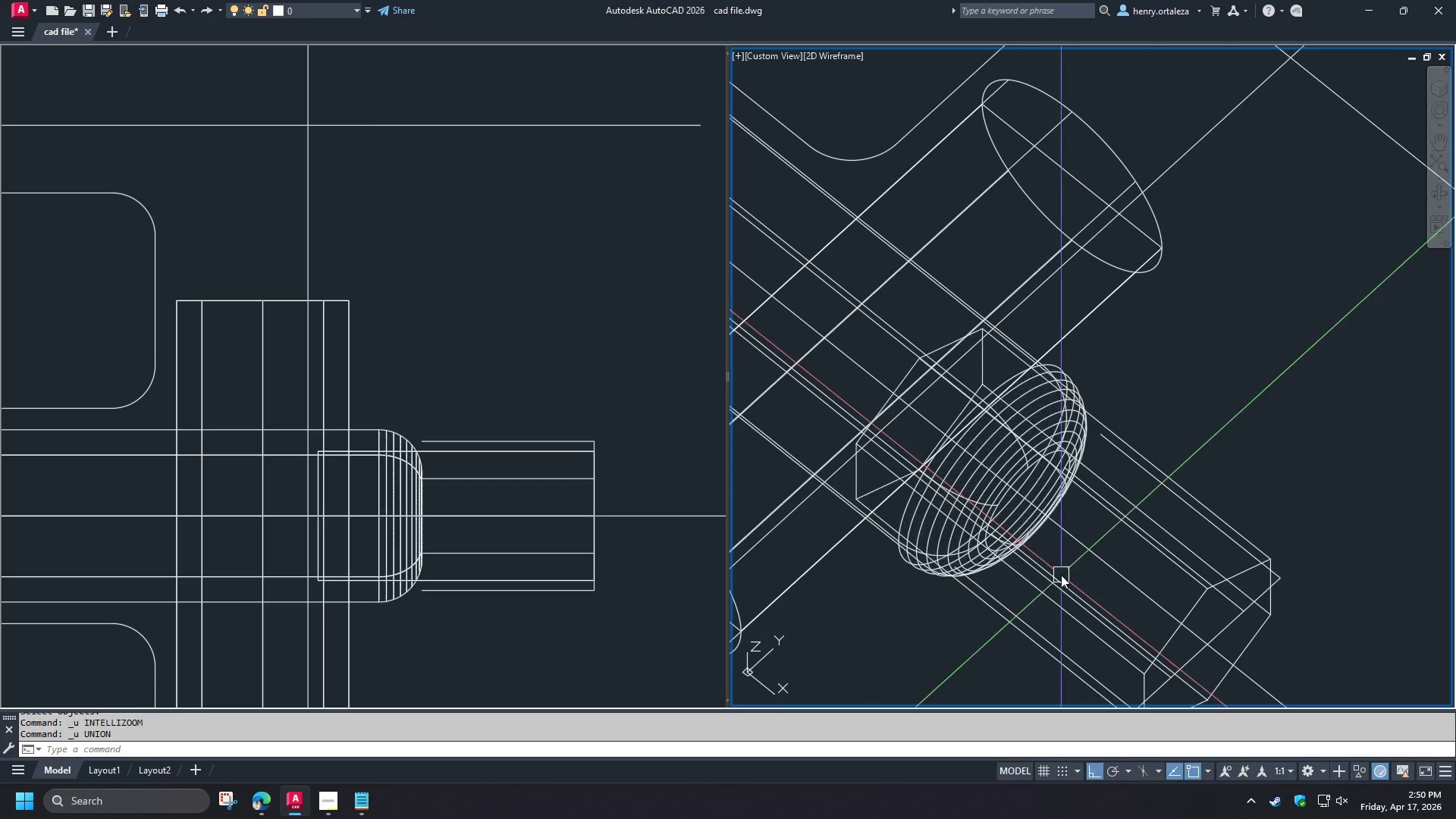 
key(Control+Z)
 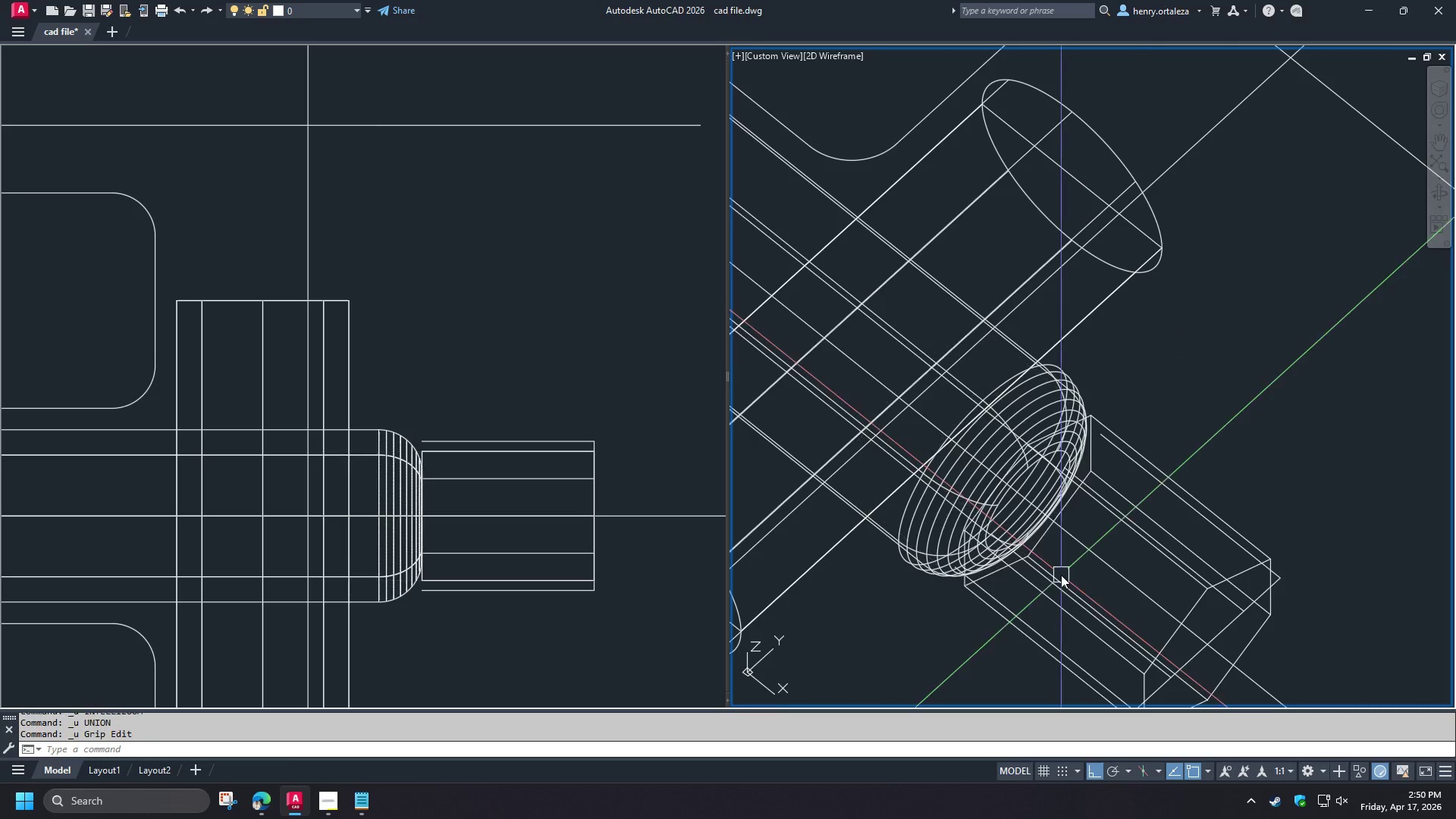 
key(Control+Z)
 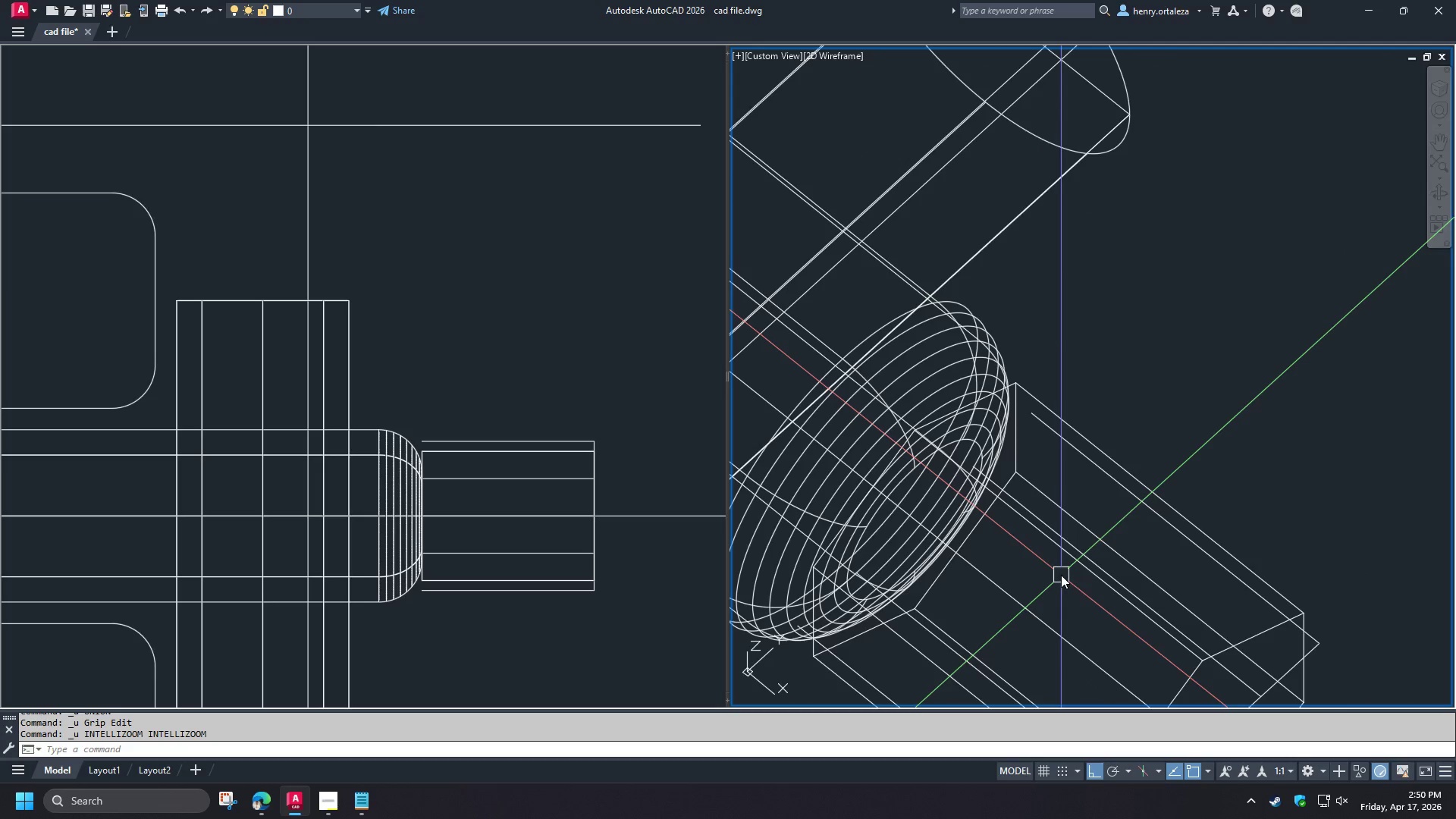 
key(Control+Z)
 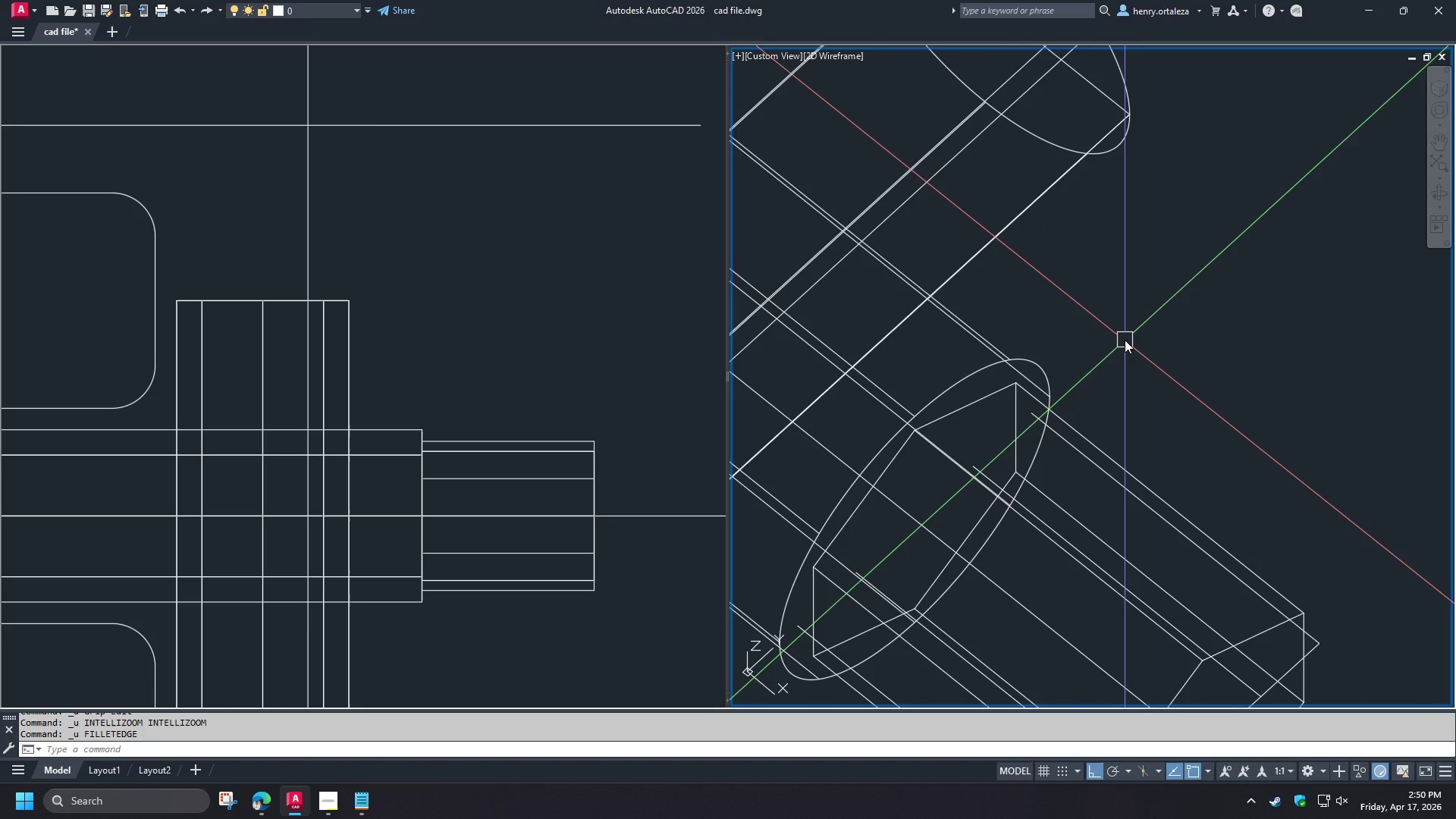 
key(C)
 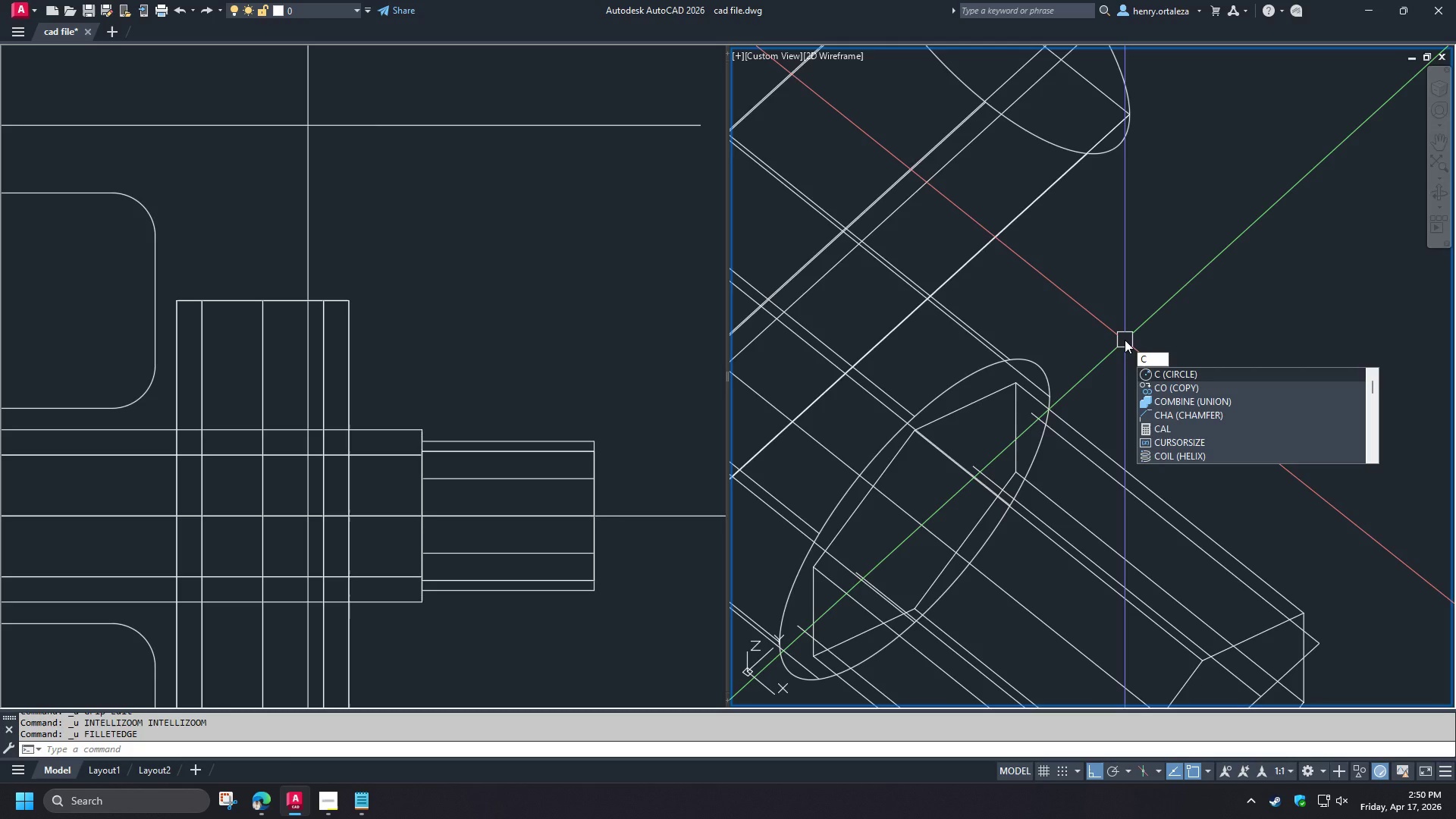 
wait(7.23)
 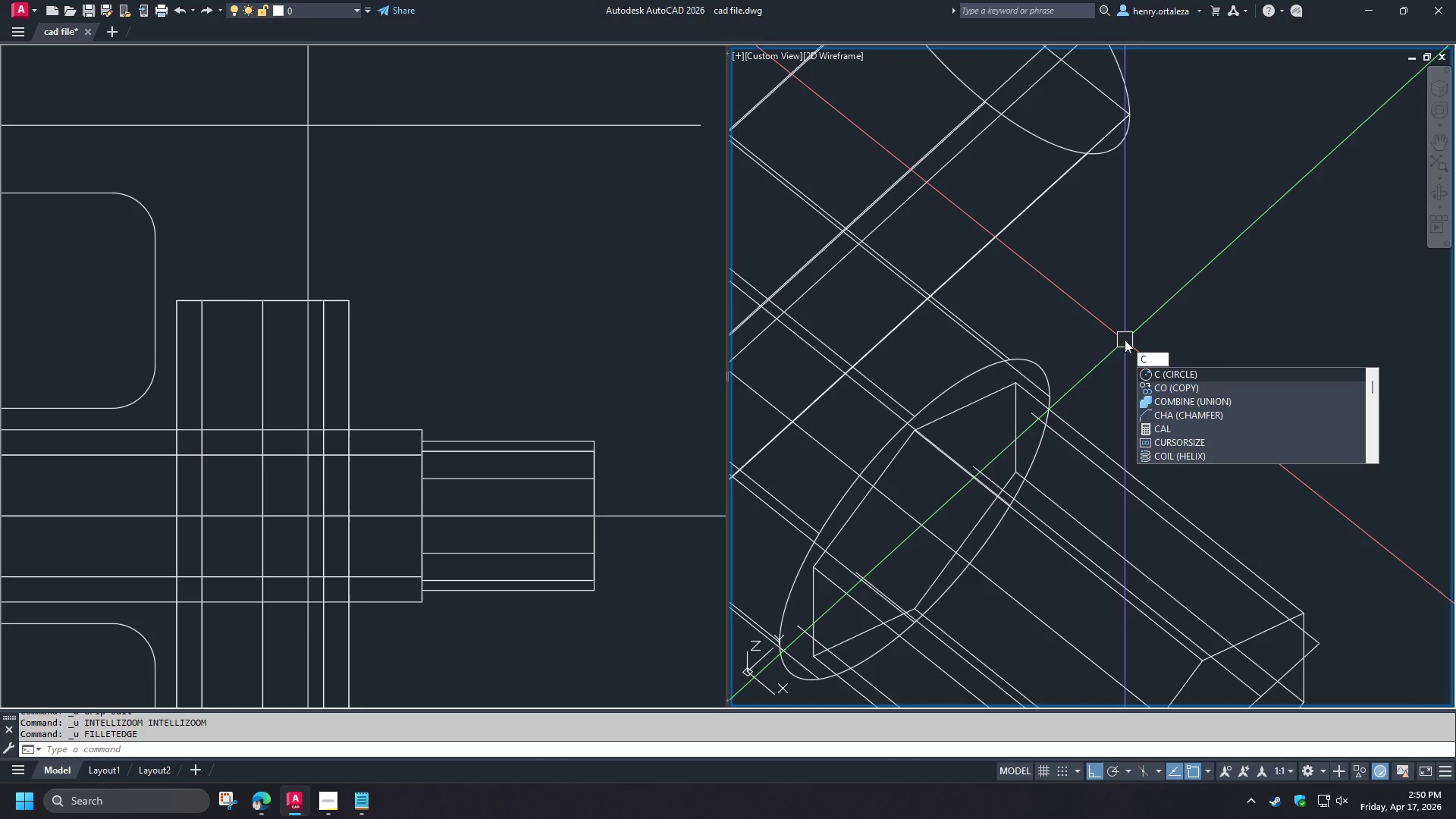 
key(Escape)
key(Escape)
key(Escape)
type(cha)
 